 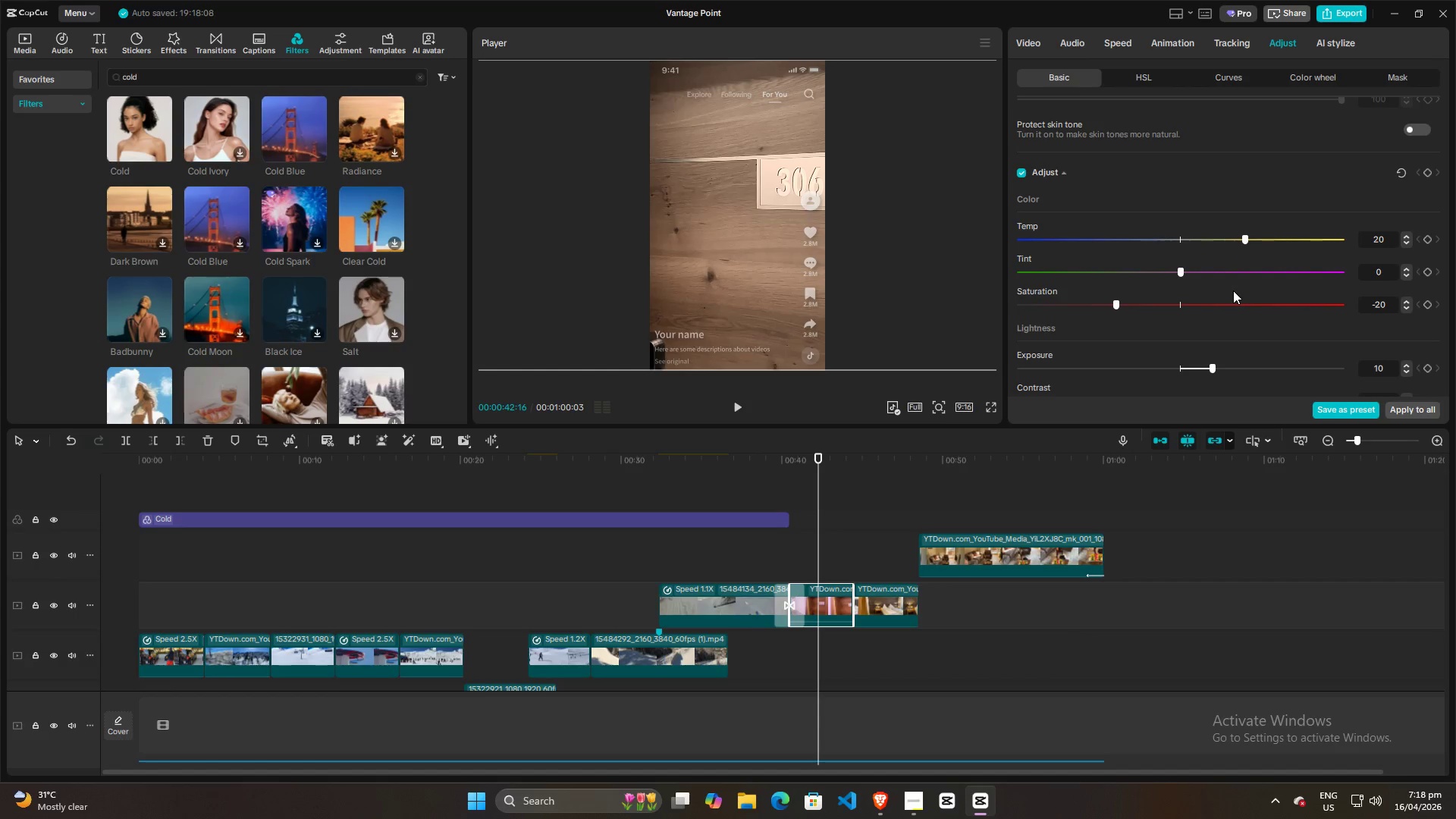 
key(Alt+AltLeft)
 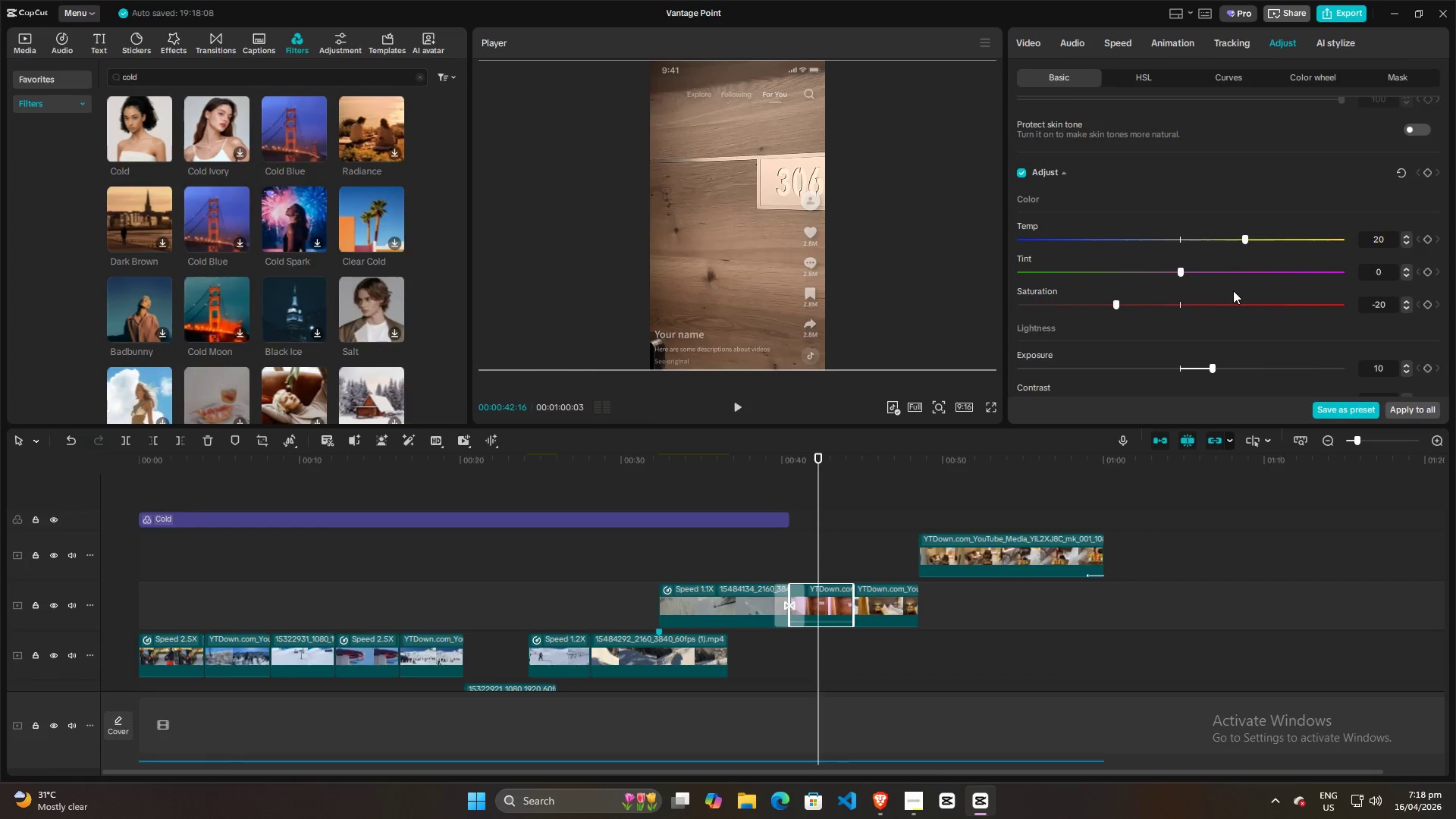 
key(Alt+Tab)
 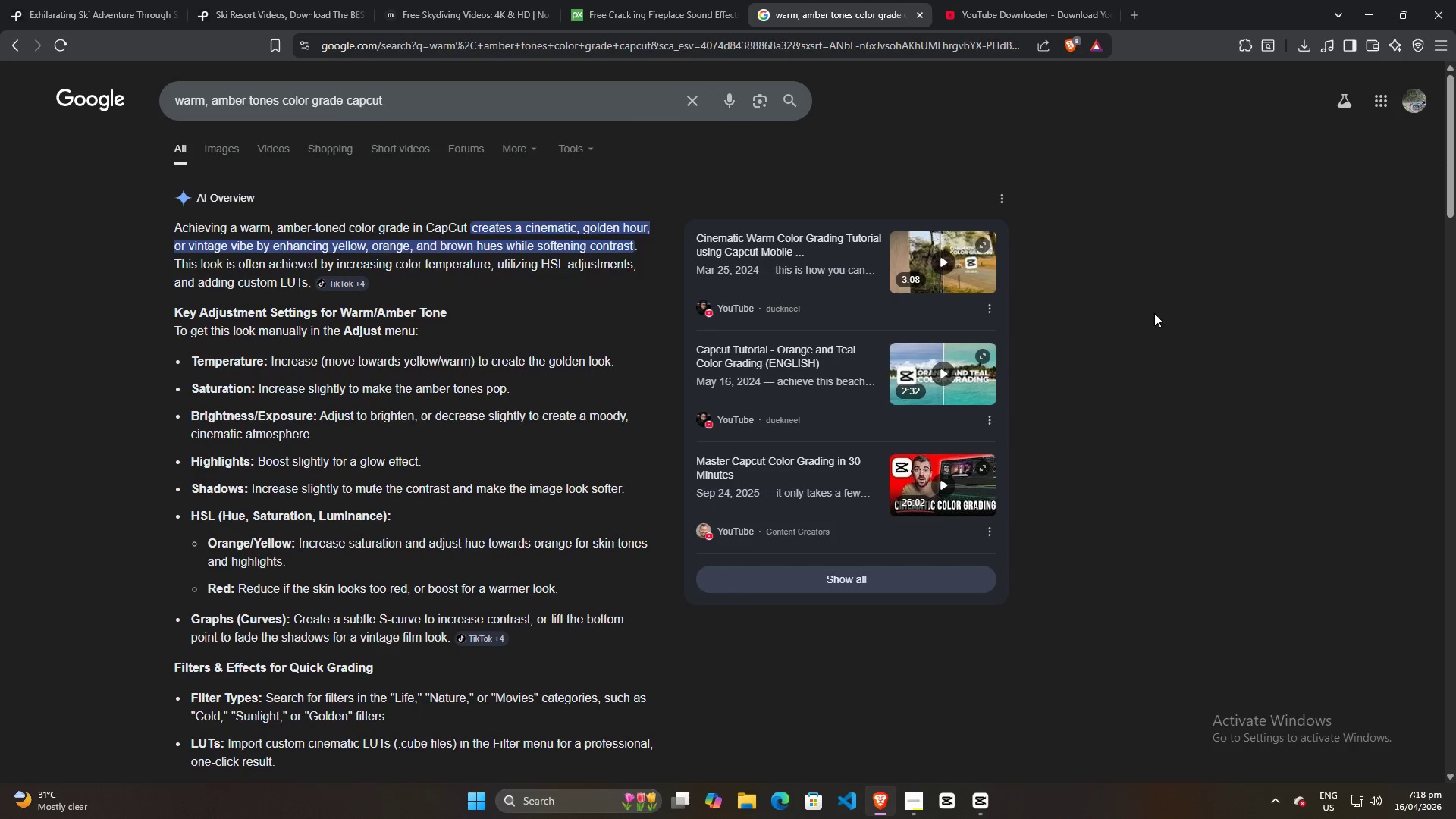 
key(Alt+AltLeft)
 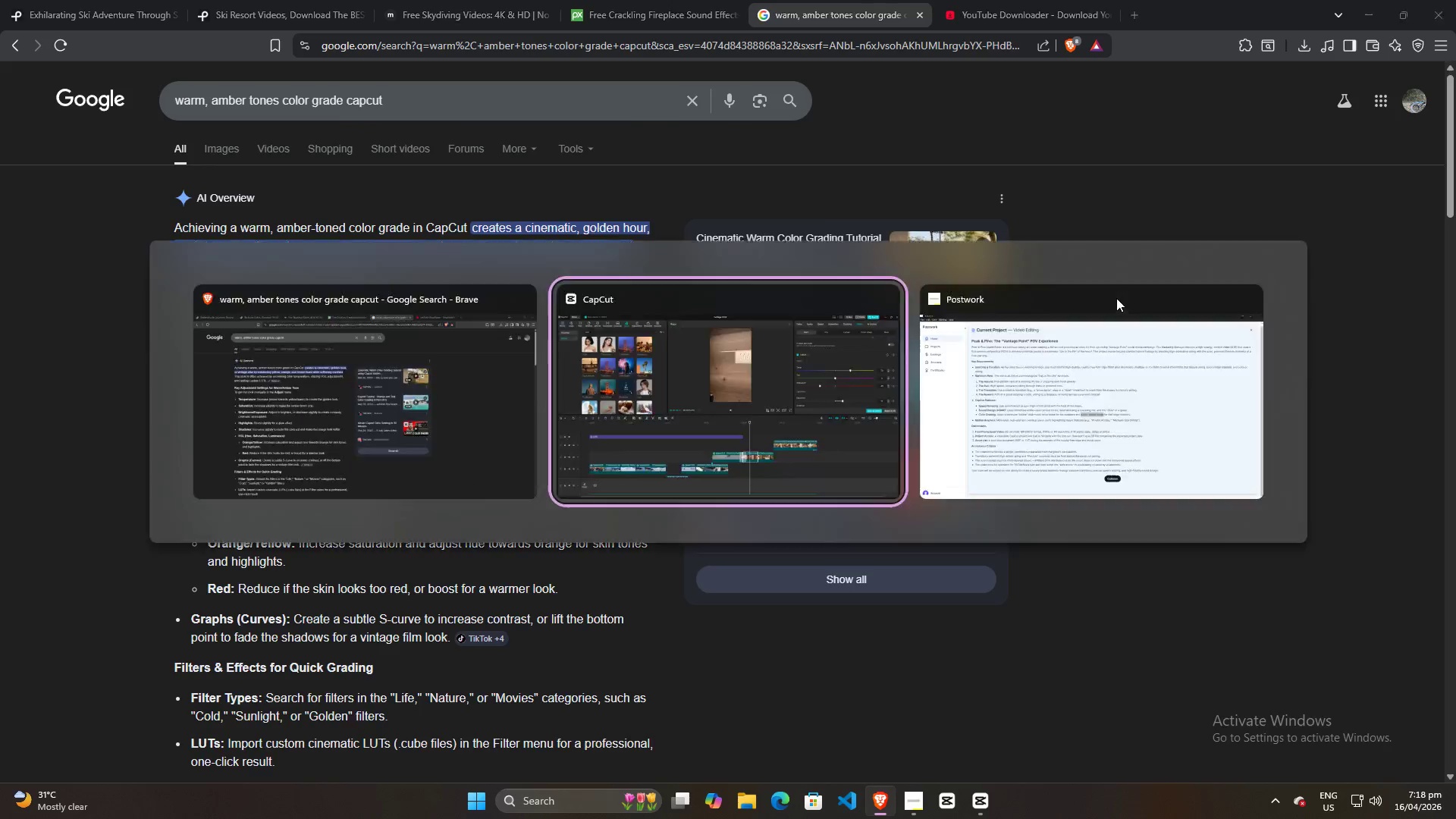 
key(Alt+Tab)
 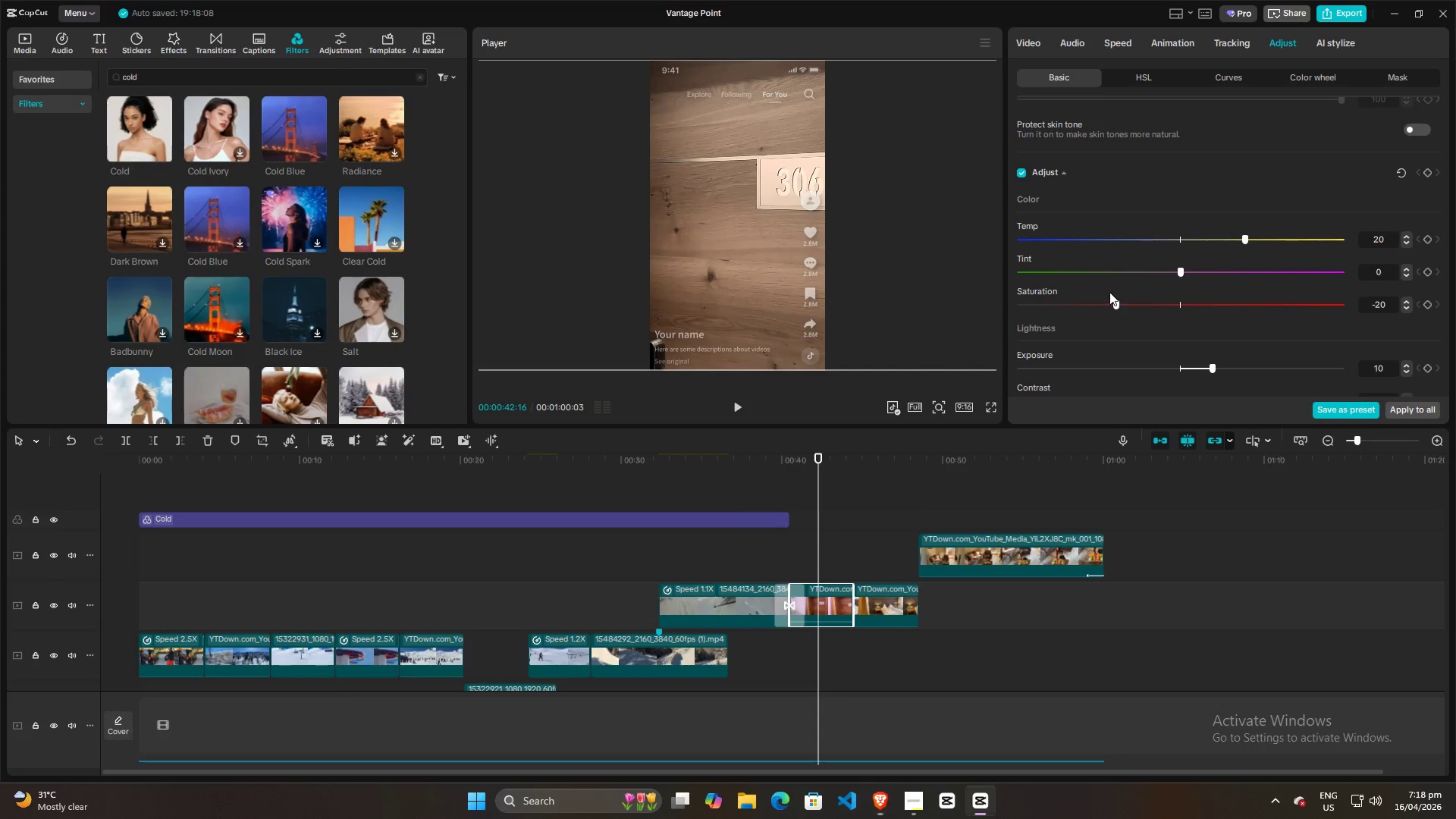 
key(Alt+AltLeft)
 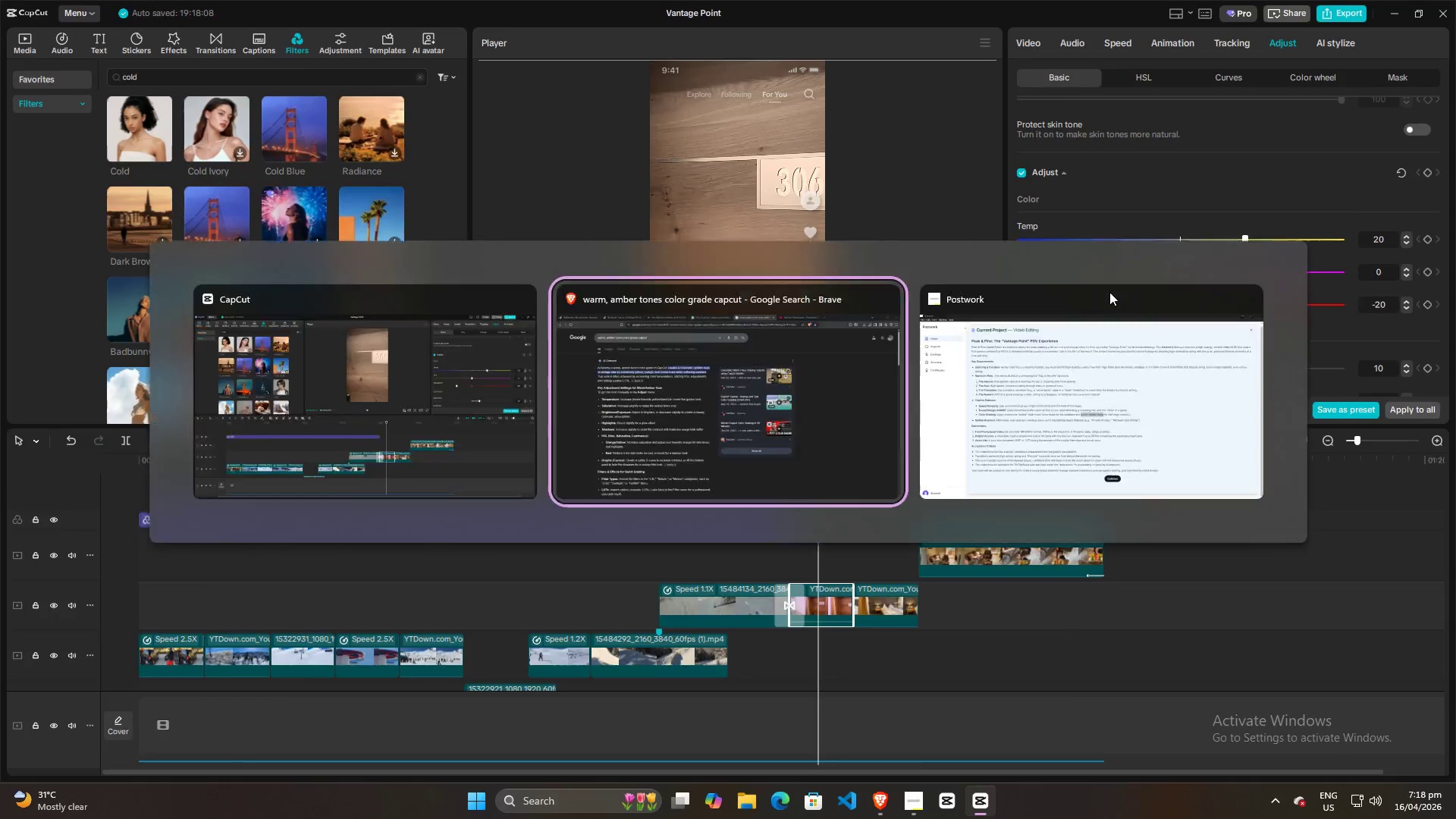 
key(Alt+Tab)
 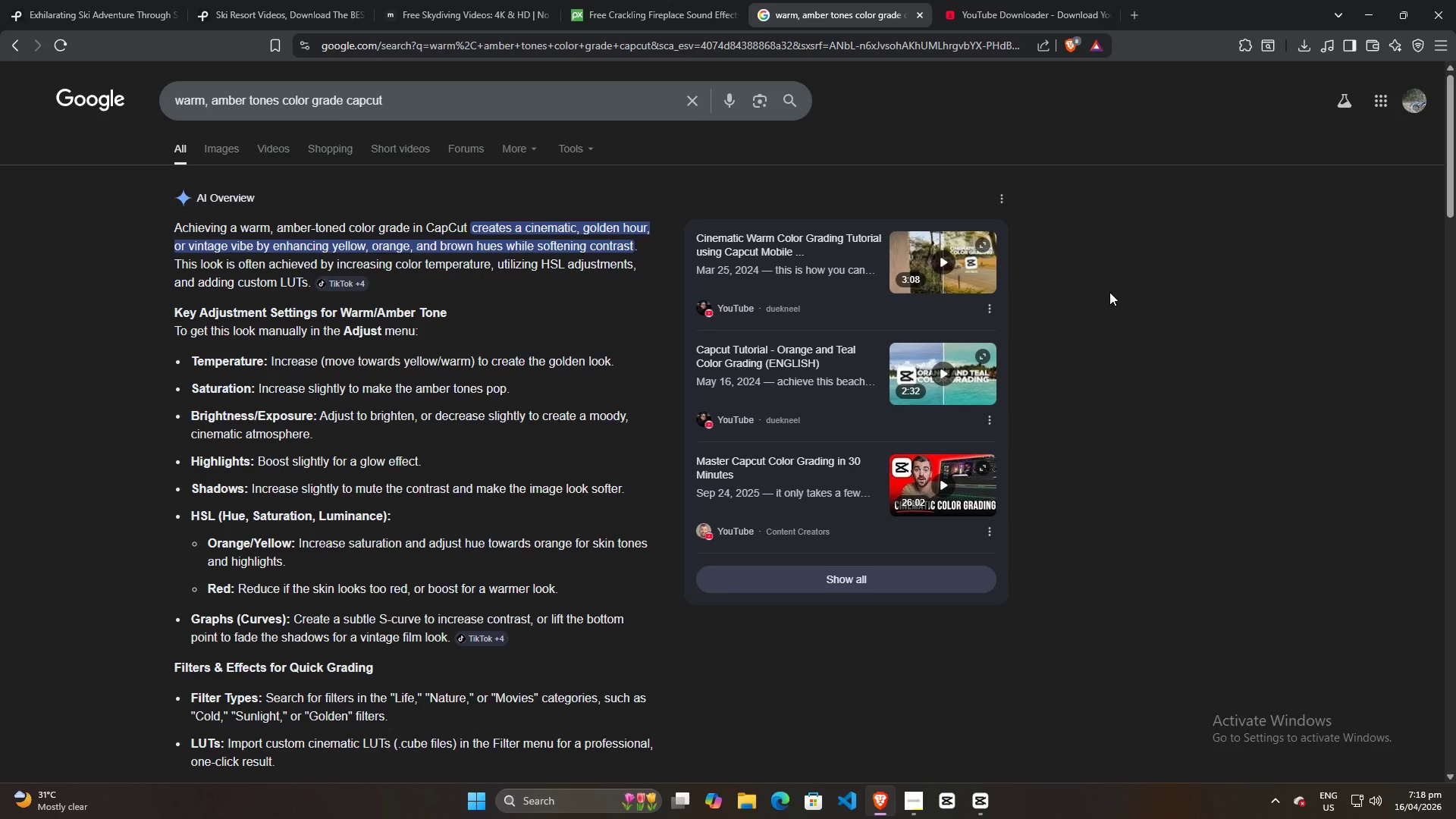 
key(Alt+AltLeft)
 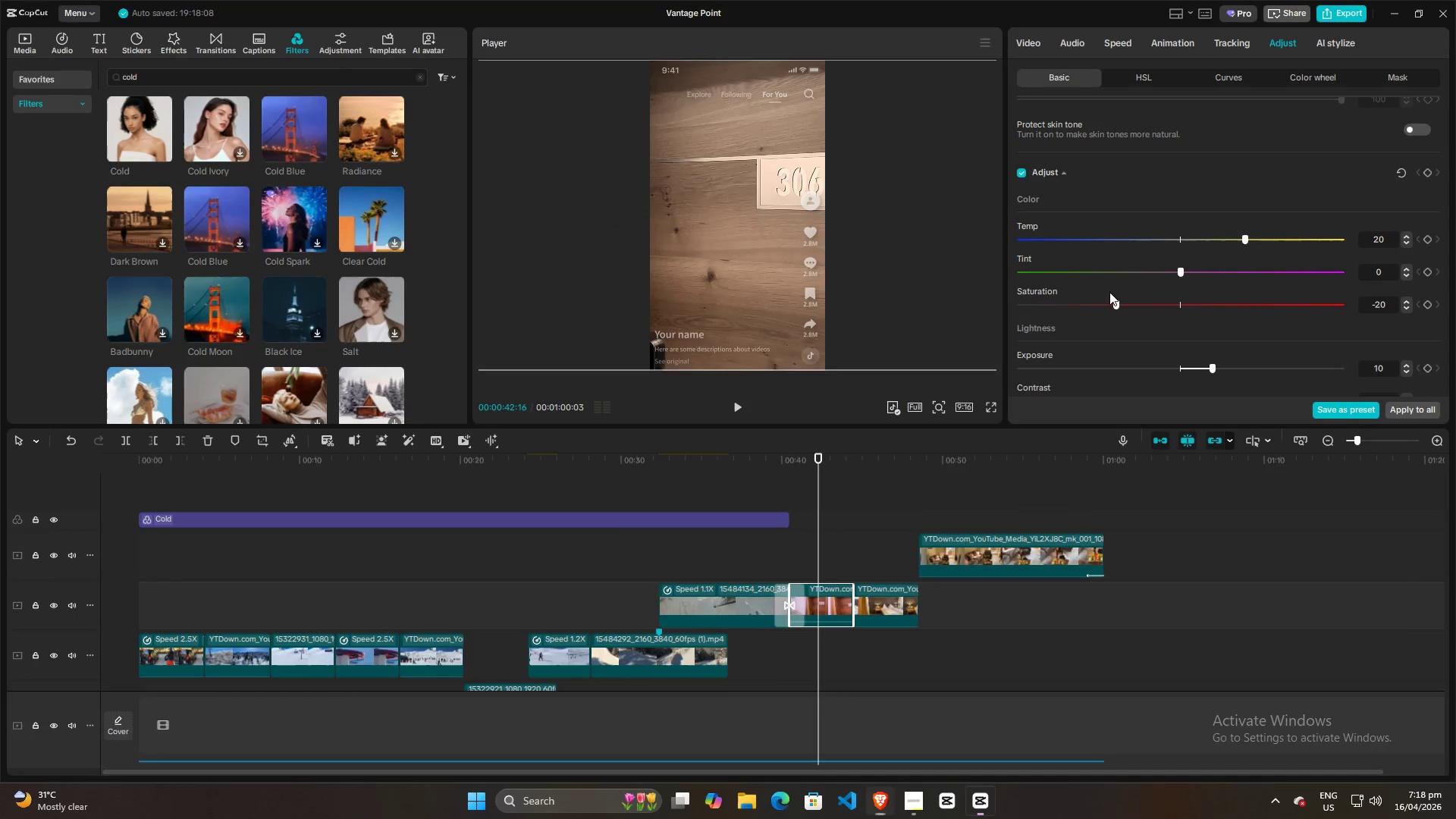 
key(Alt+Tab)
 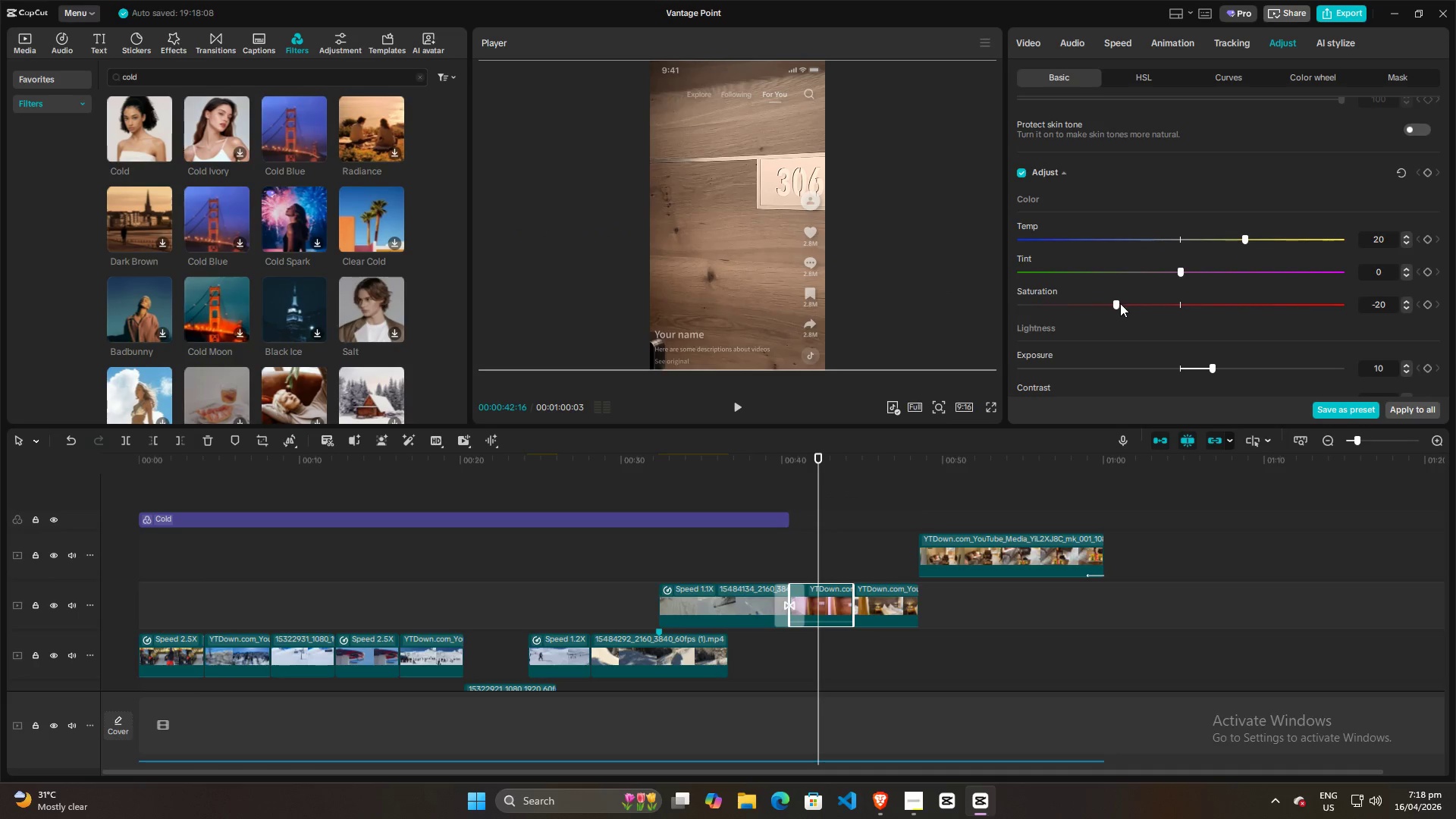 
left_click_drag(start_coordinate=[1119, 305], to_coordinate=[1210, 304])
 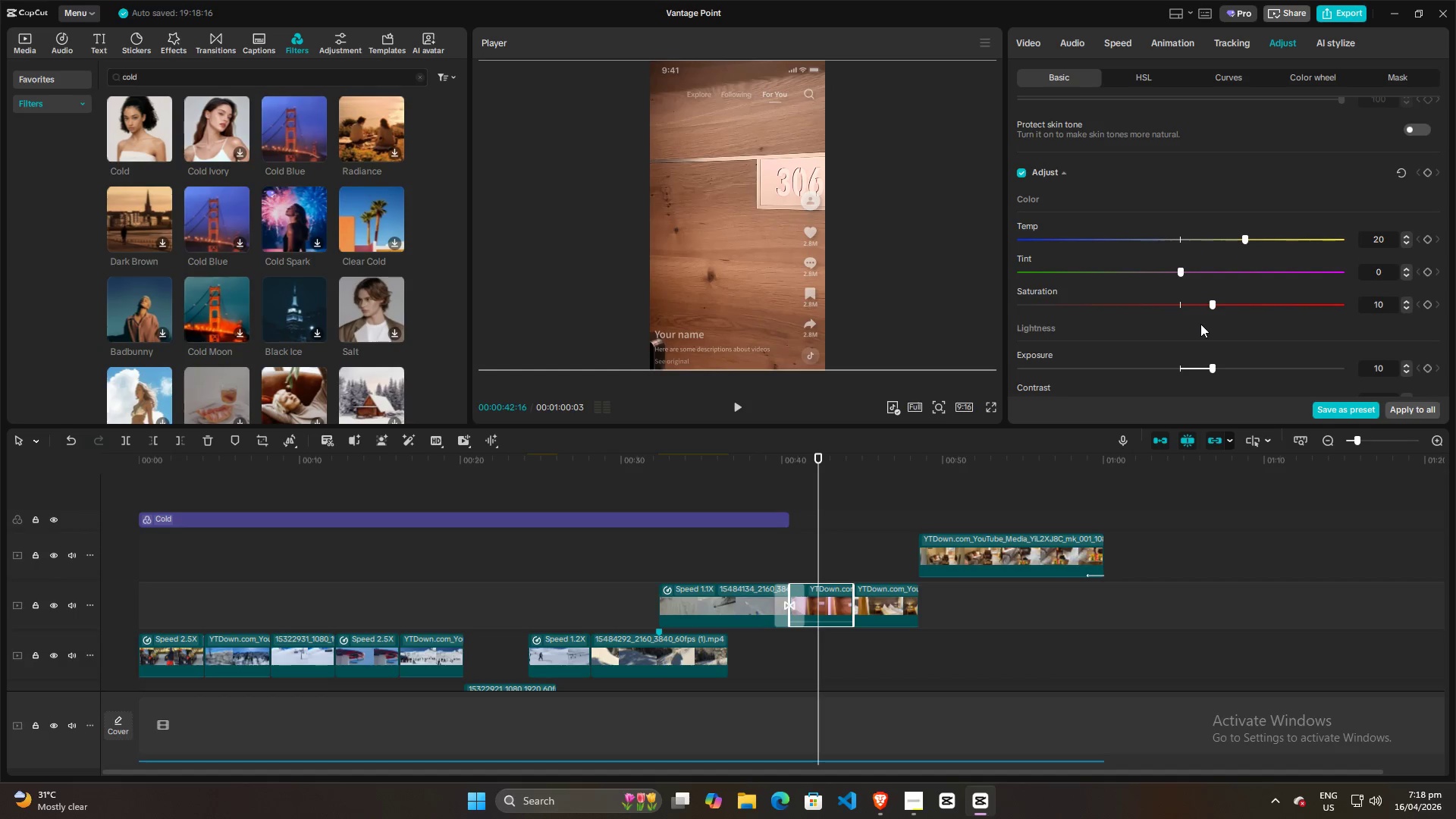 
left_click([1200, 324])
 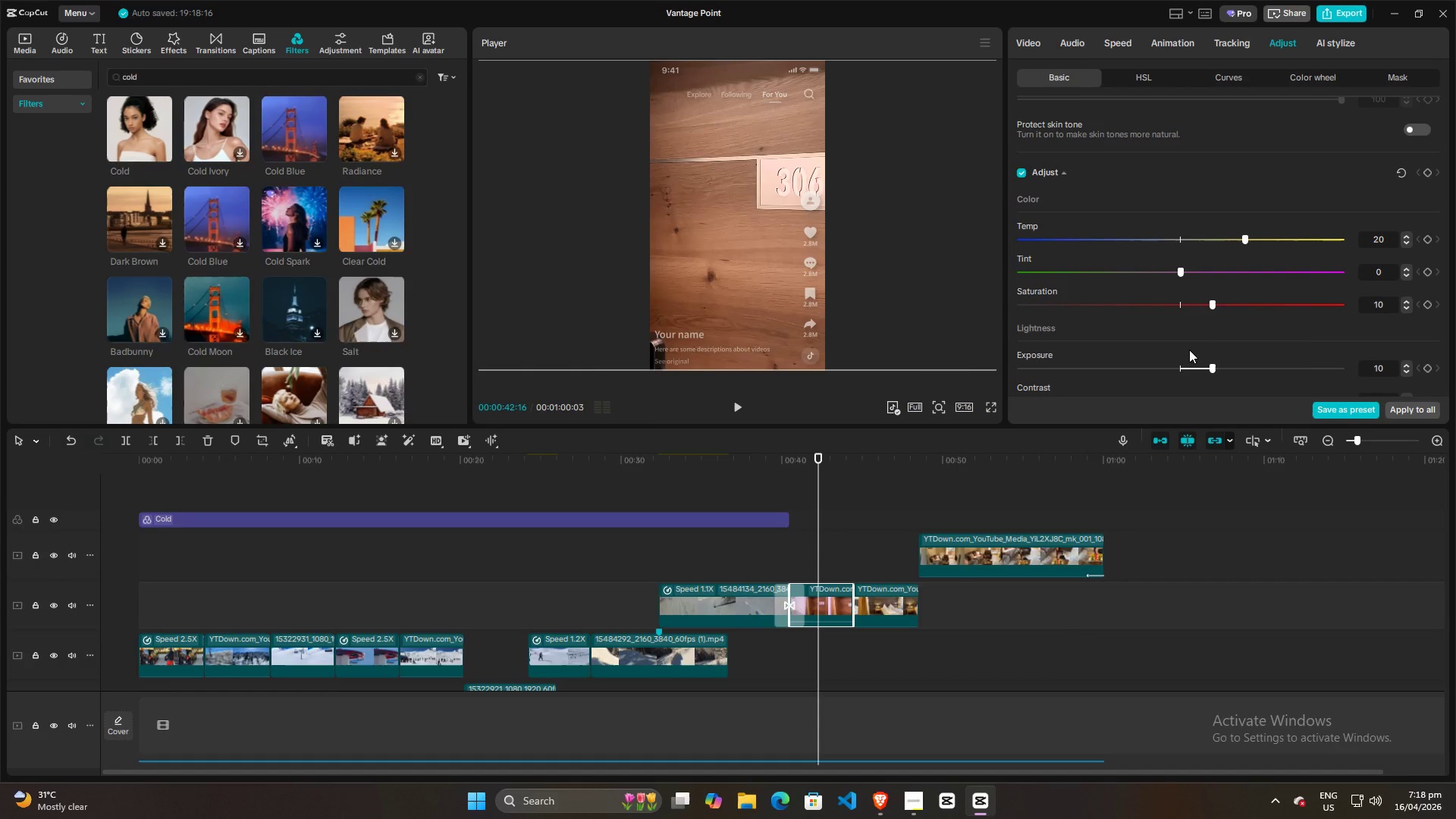 
key(Alt+AltLeft)
 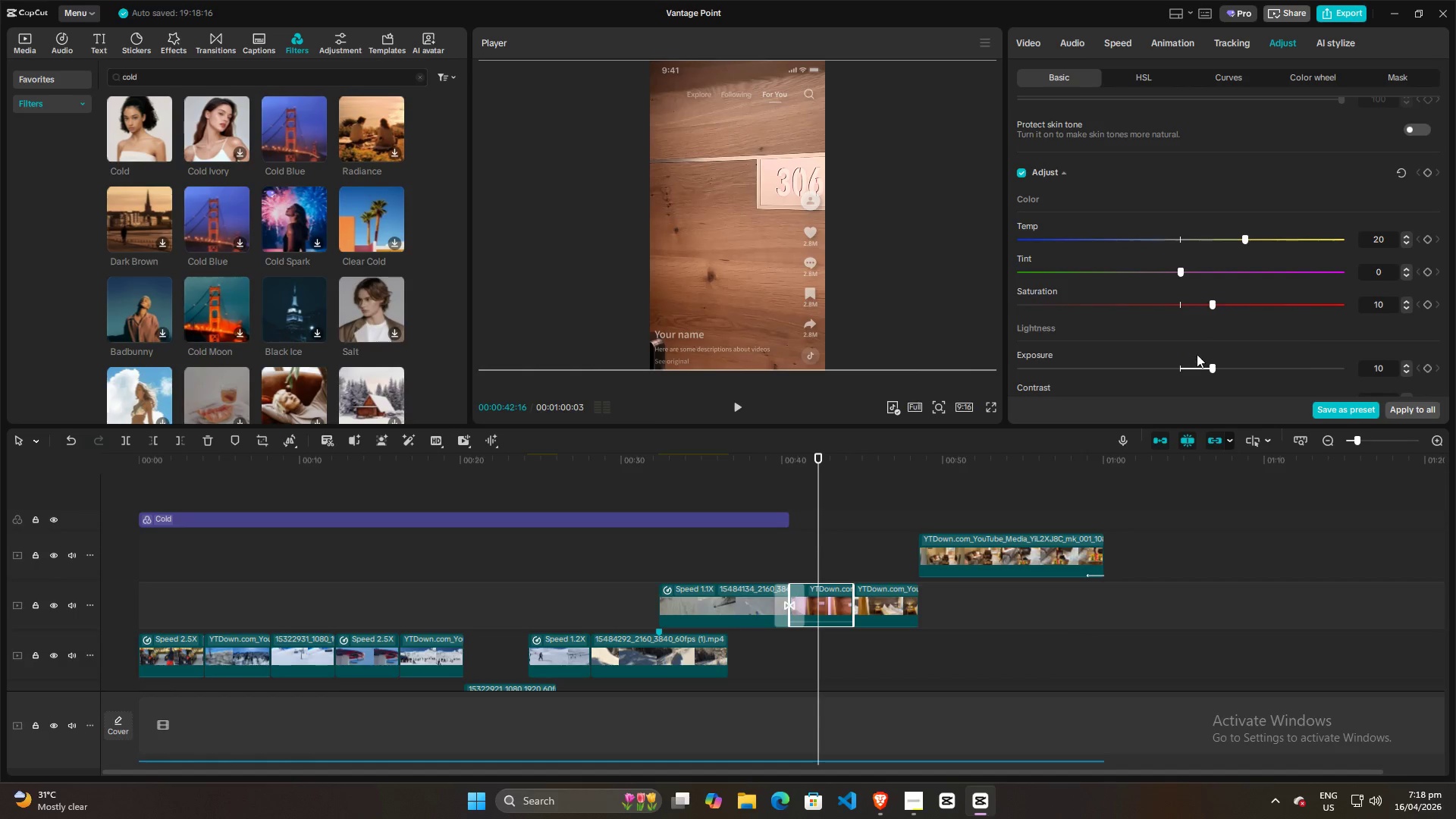 
key(Alt+Tab)
 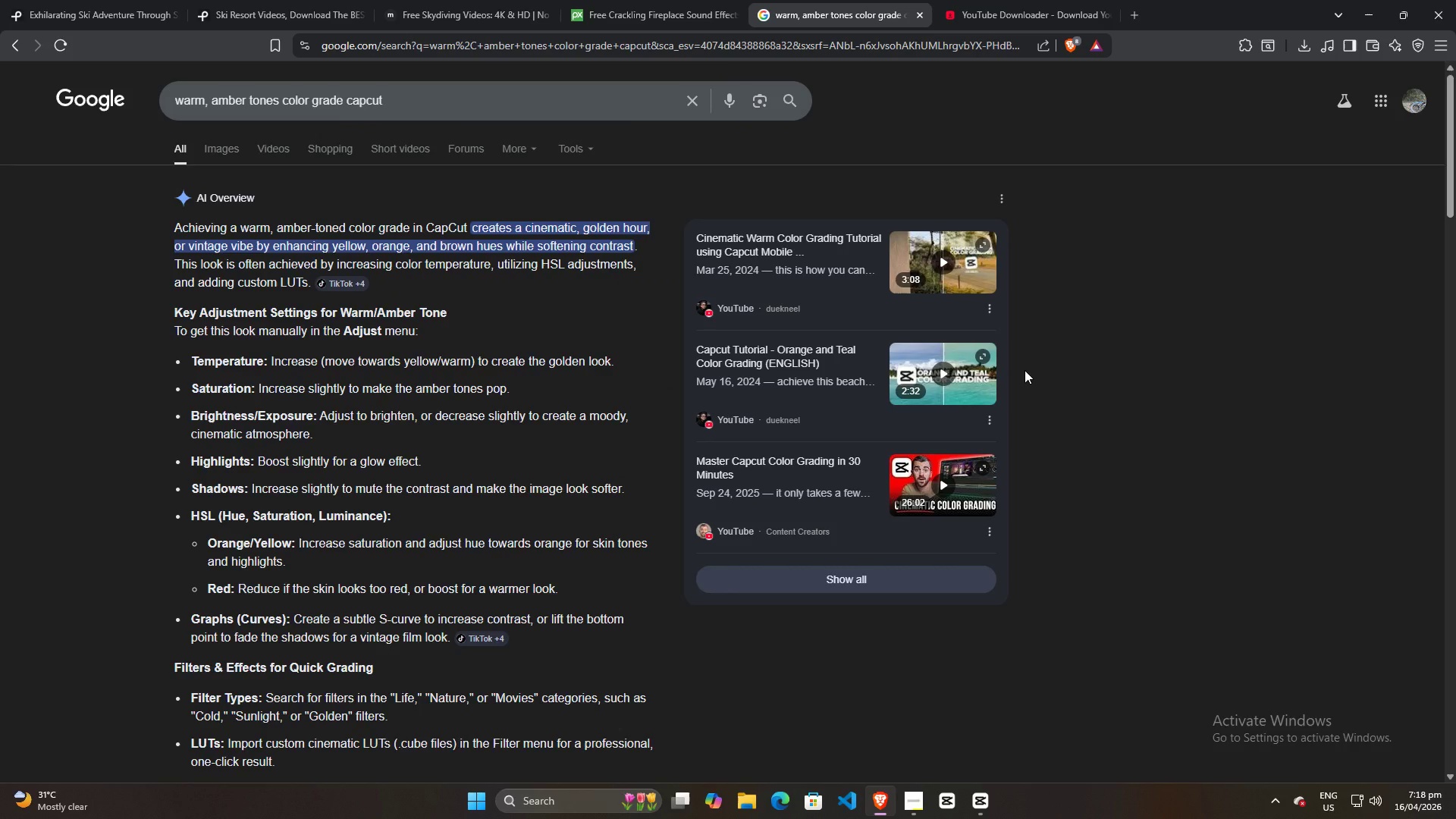 
key(Alt+AltLeft)
 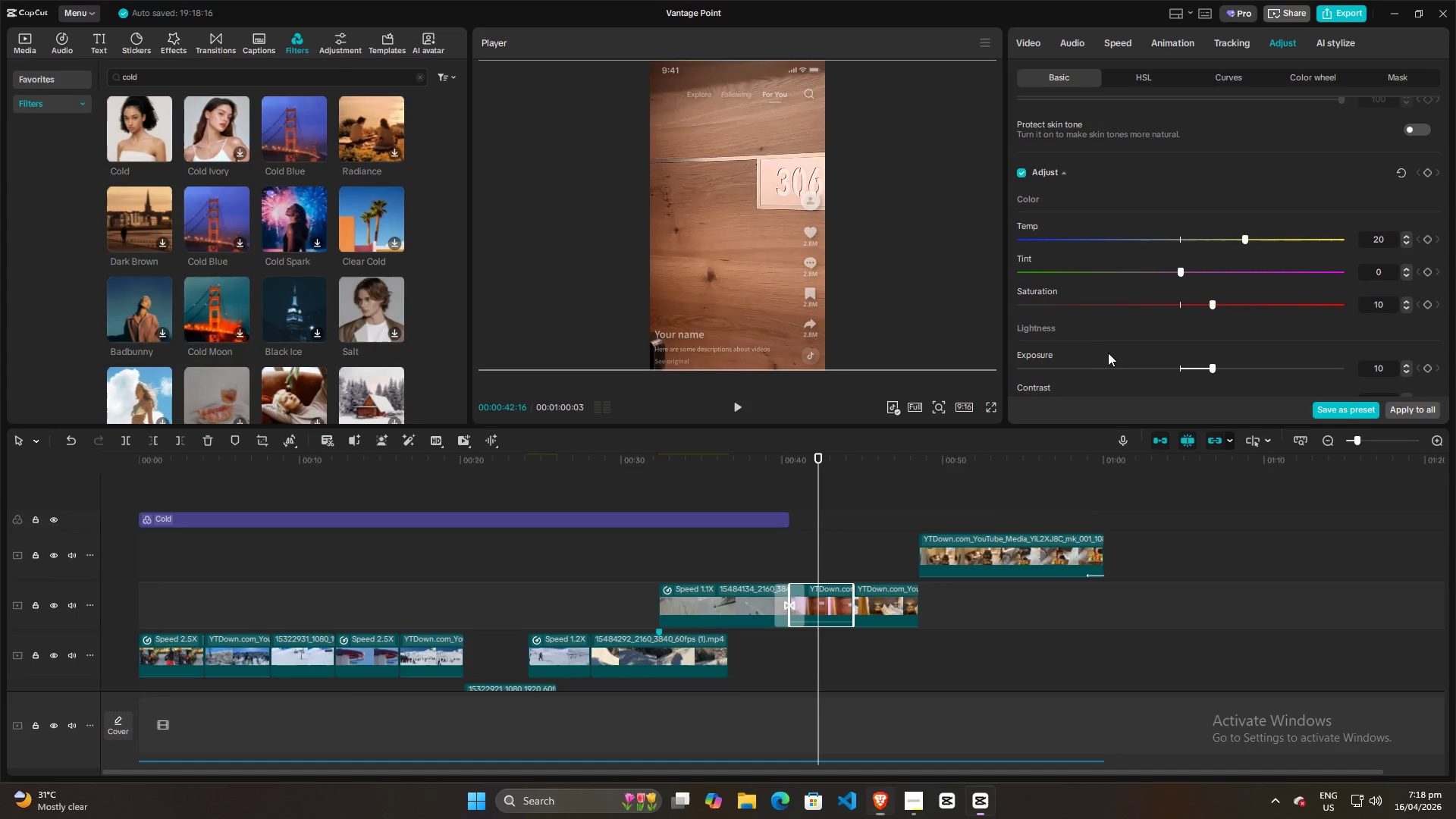 
key(Alt+Tab)
 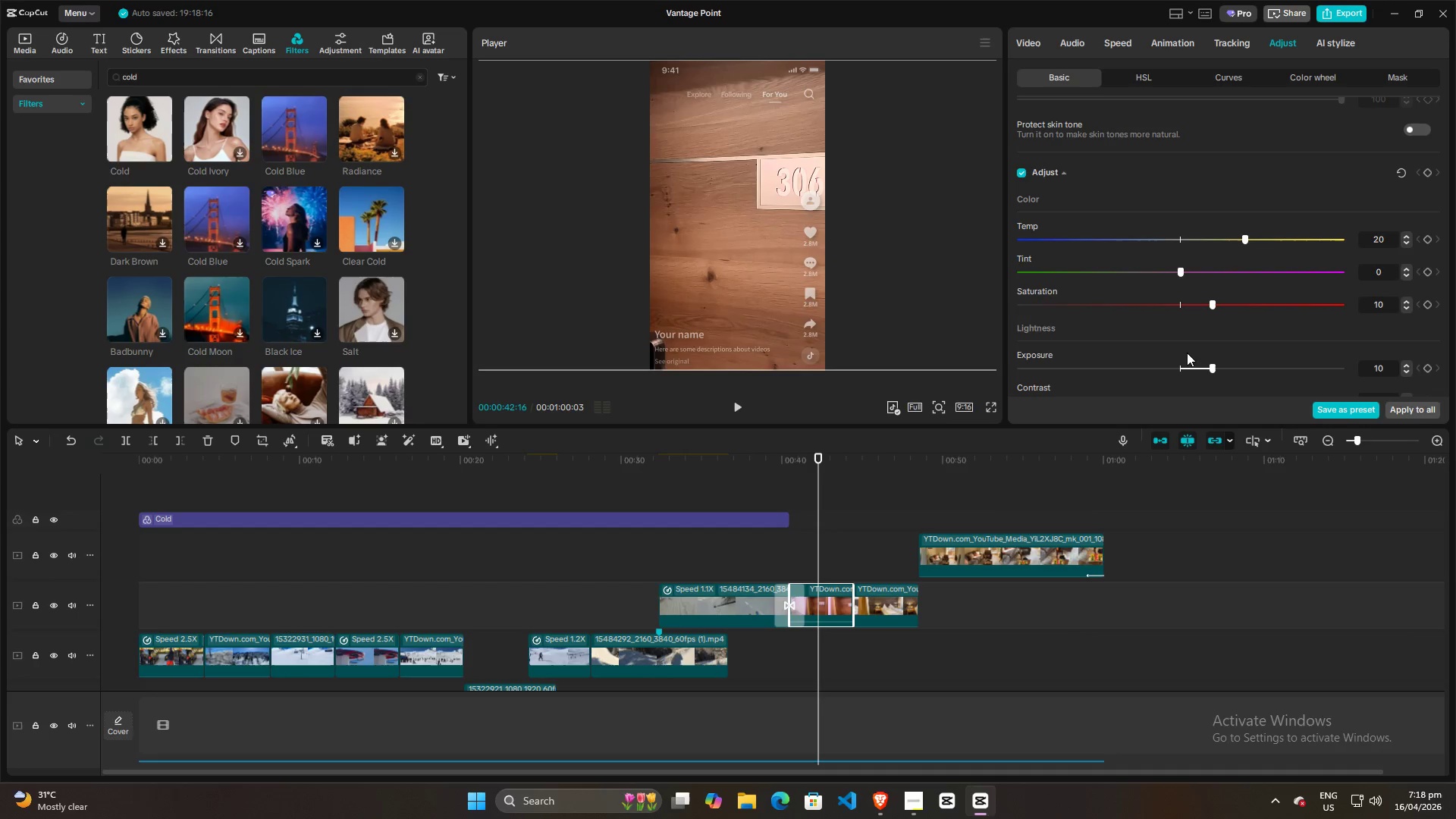 
key(Alt+AltLeft)
 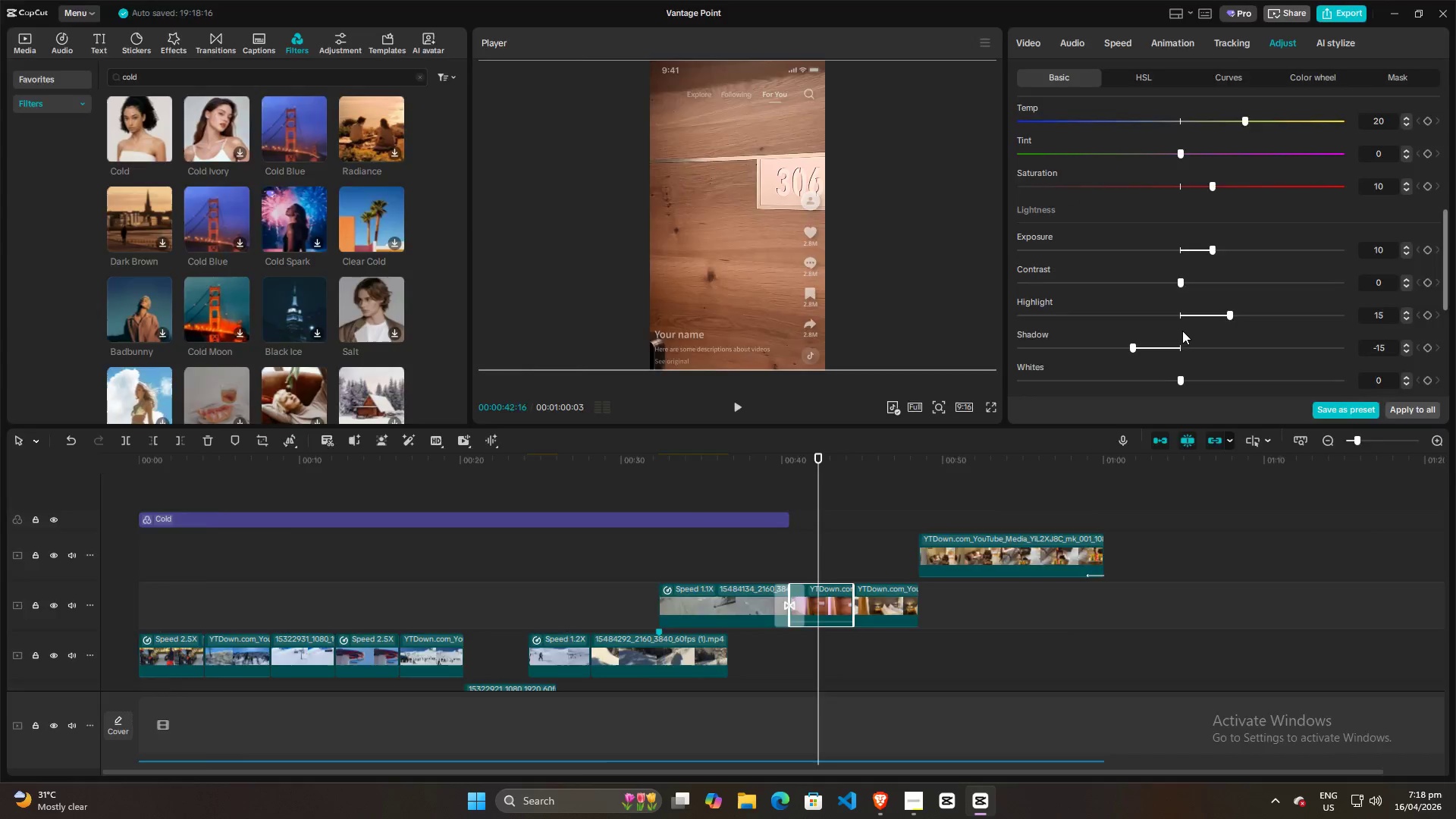 
key(Alt+Tab)
 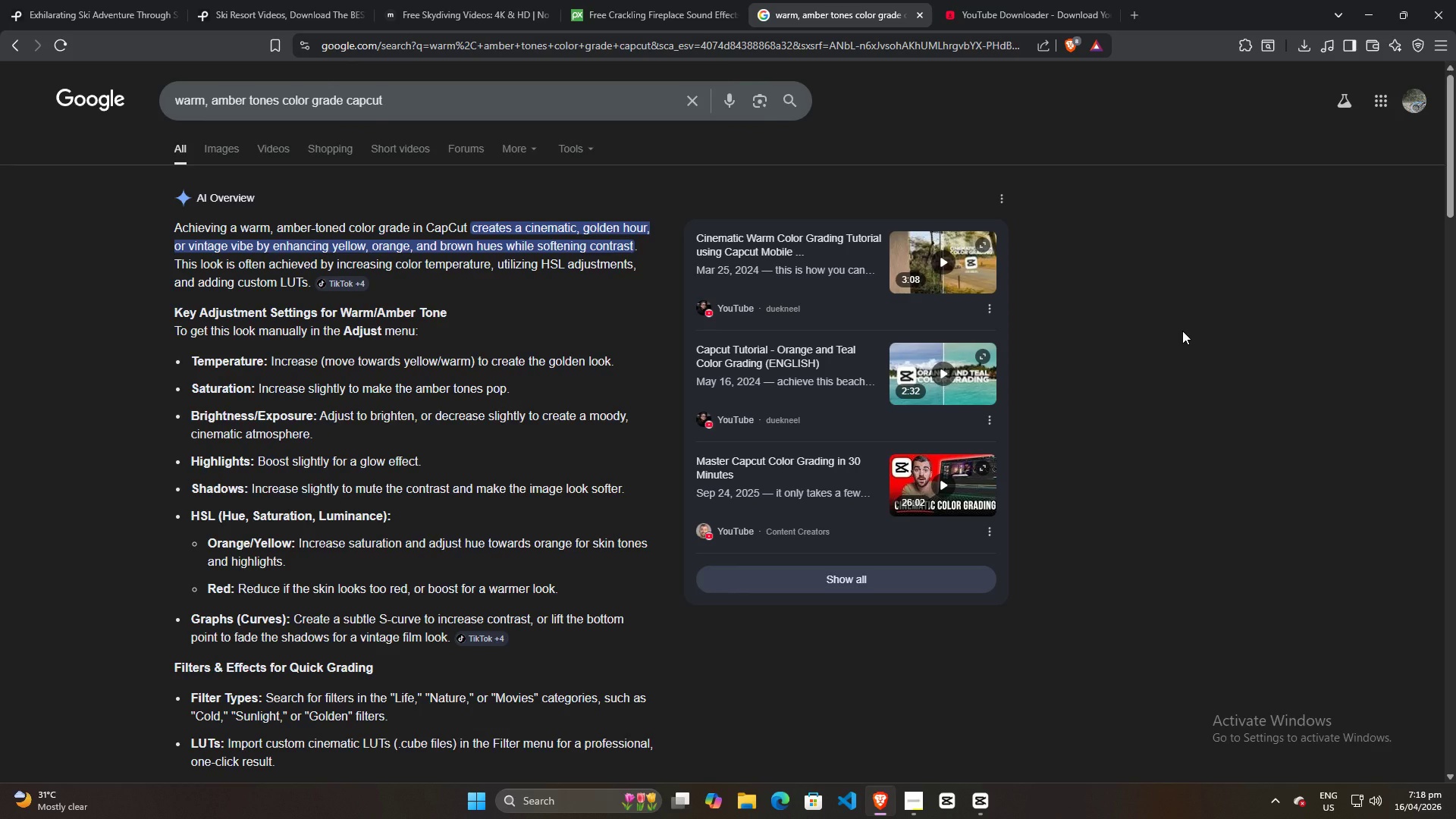 
scroll: coordinate [1182, 343], scroll_direction: down, amount: 4.0
 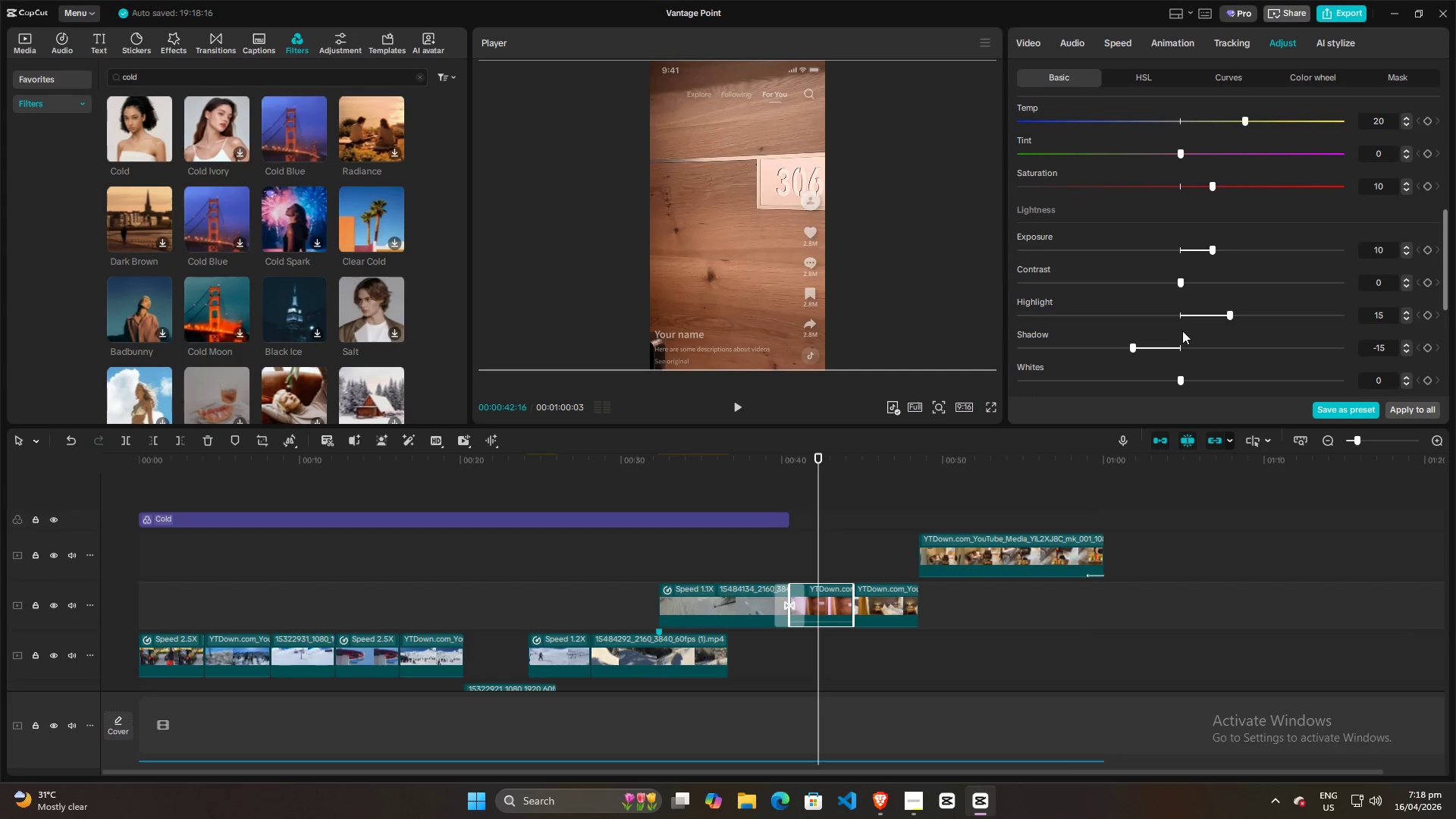 
key(Alt+AltLeft)
 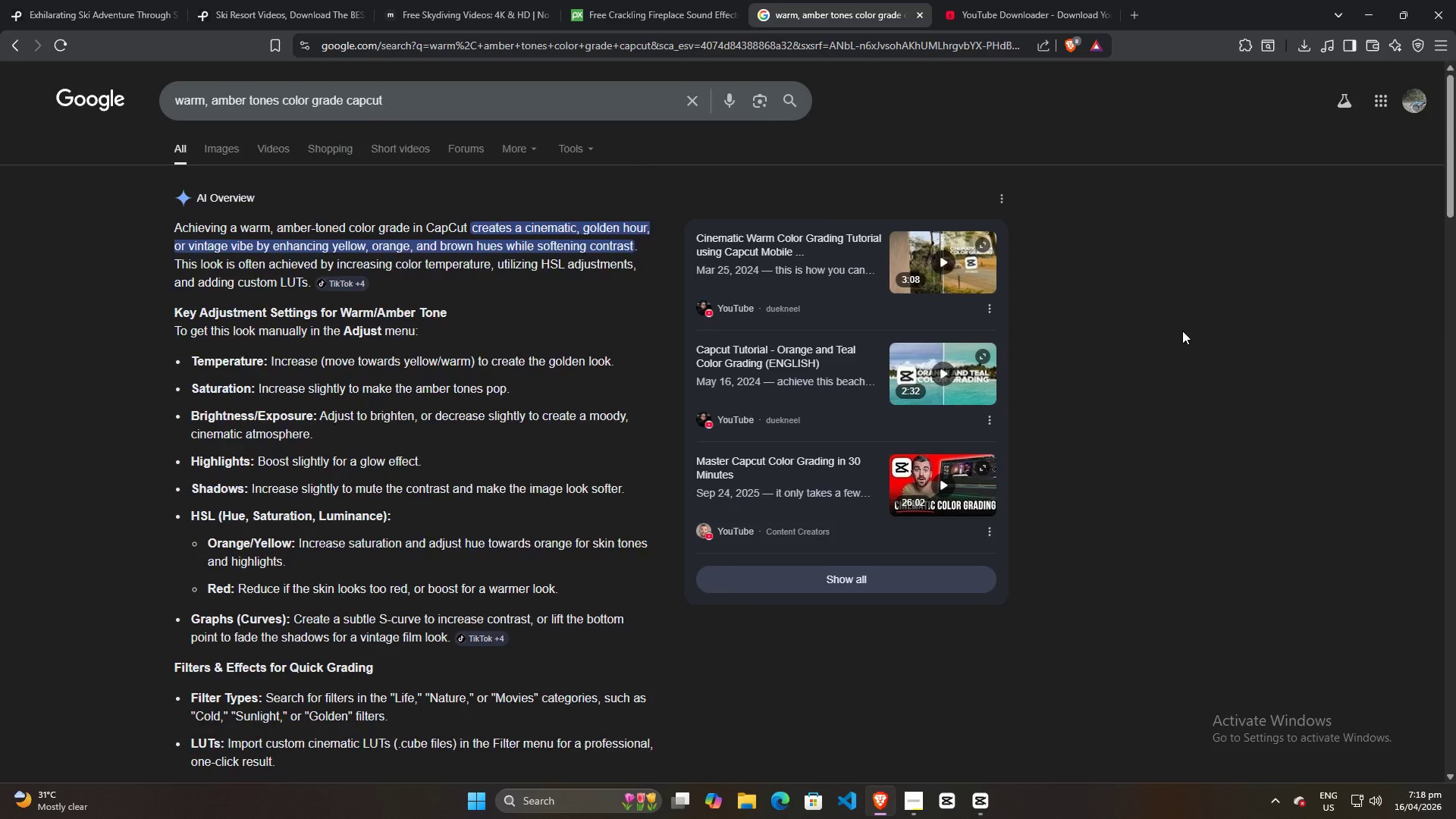 
key(Alt+Tab)
 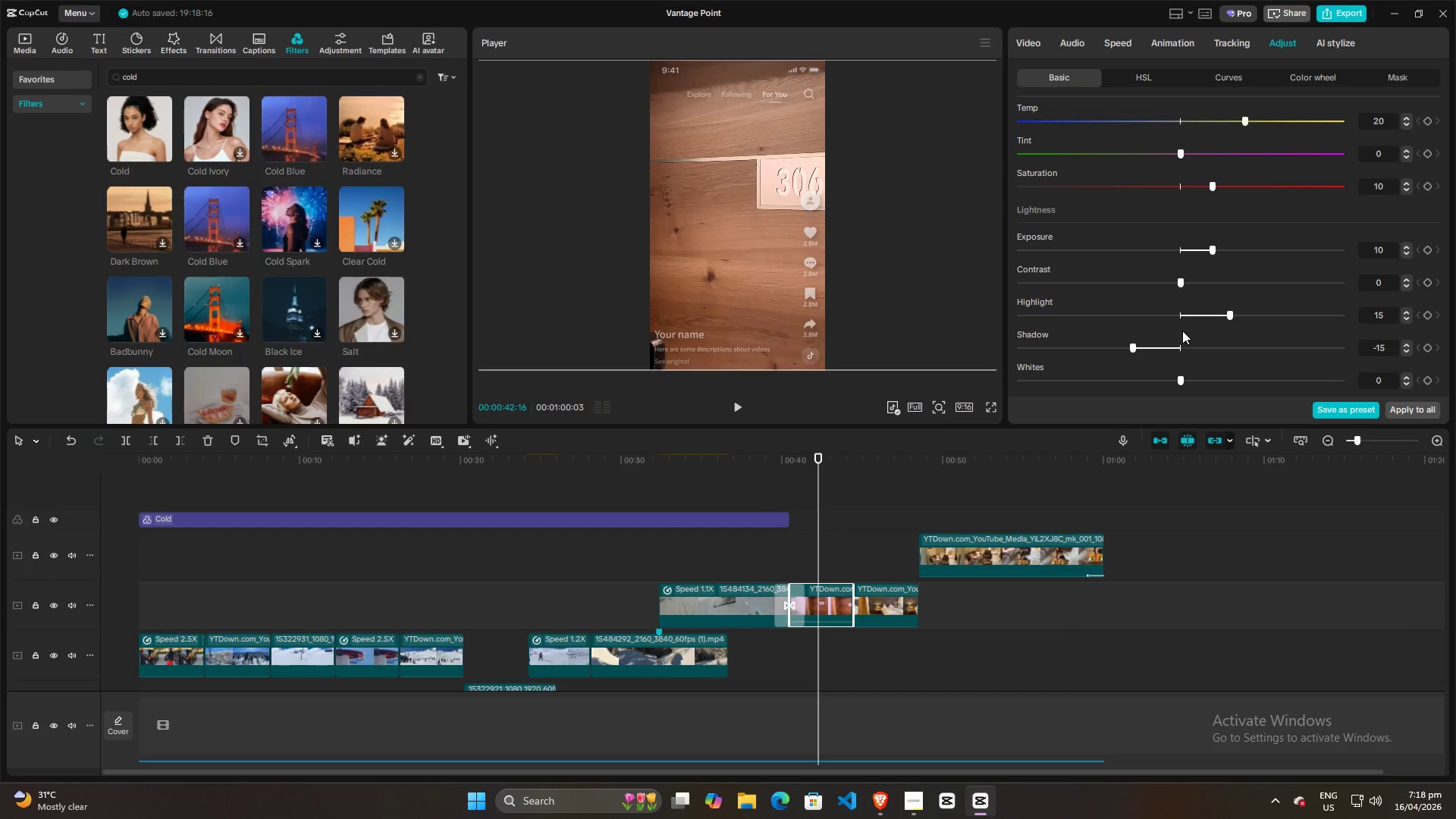 
key(Alt+AltLeft)
 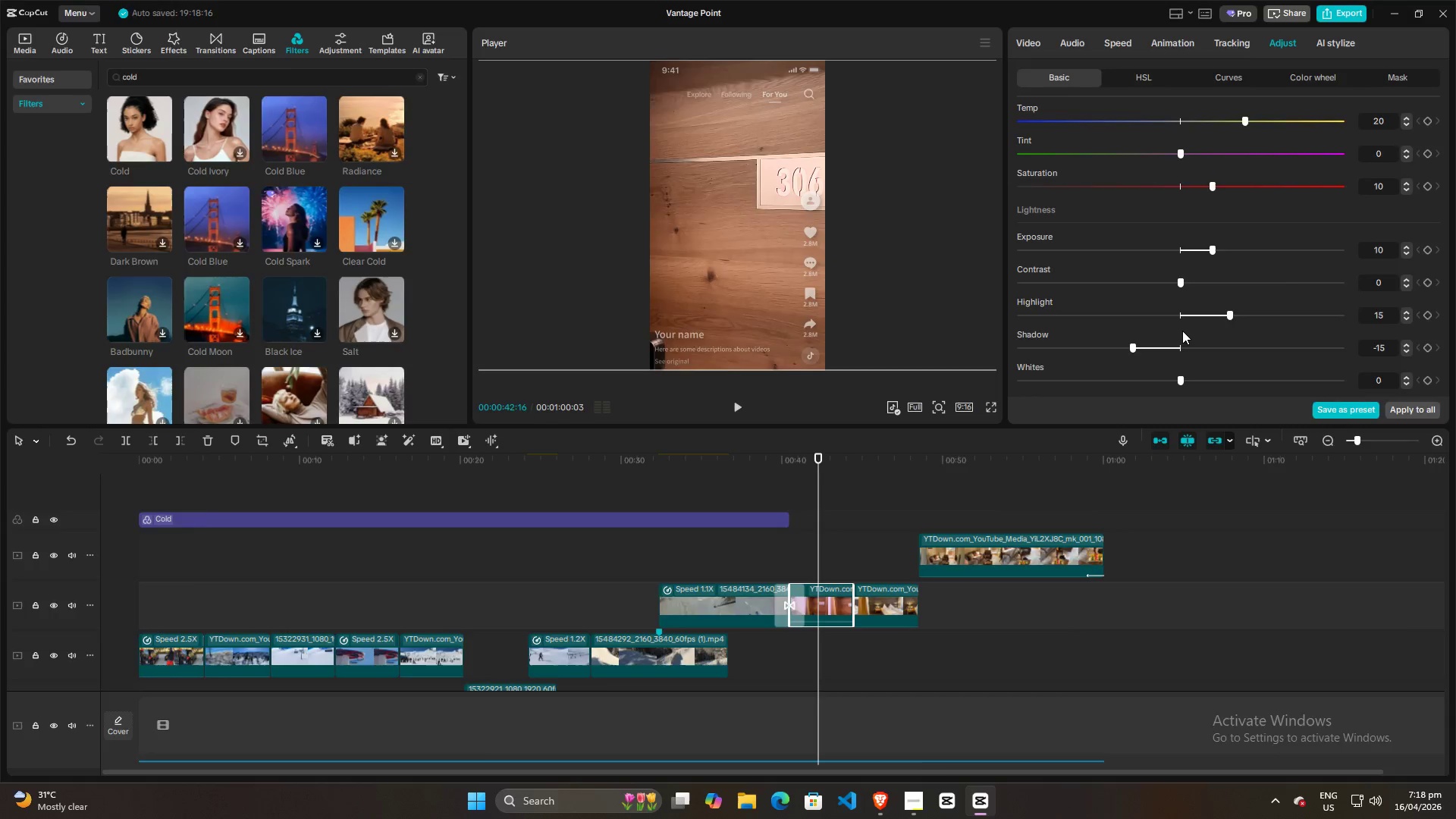 
key(Alt+Tab)
 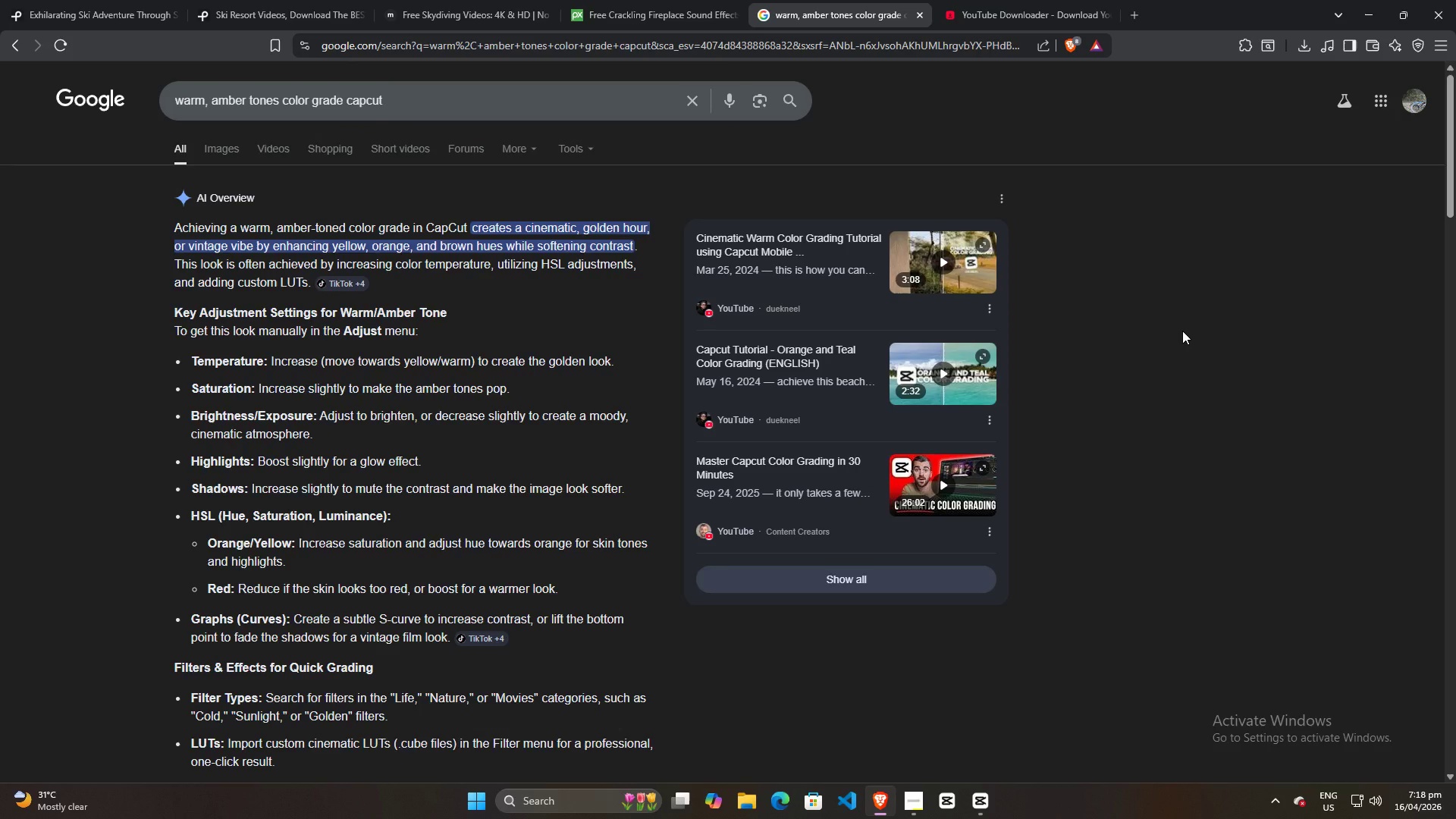 
key(Alt+AltLeft)
 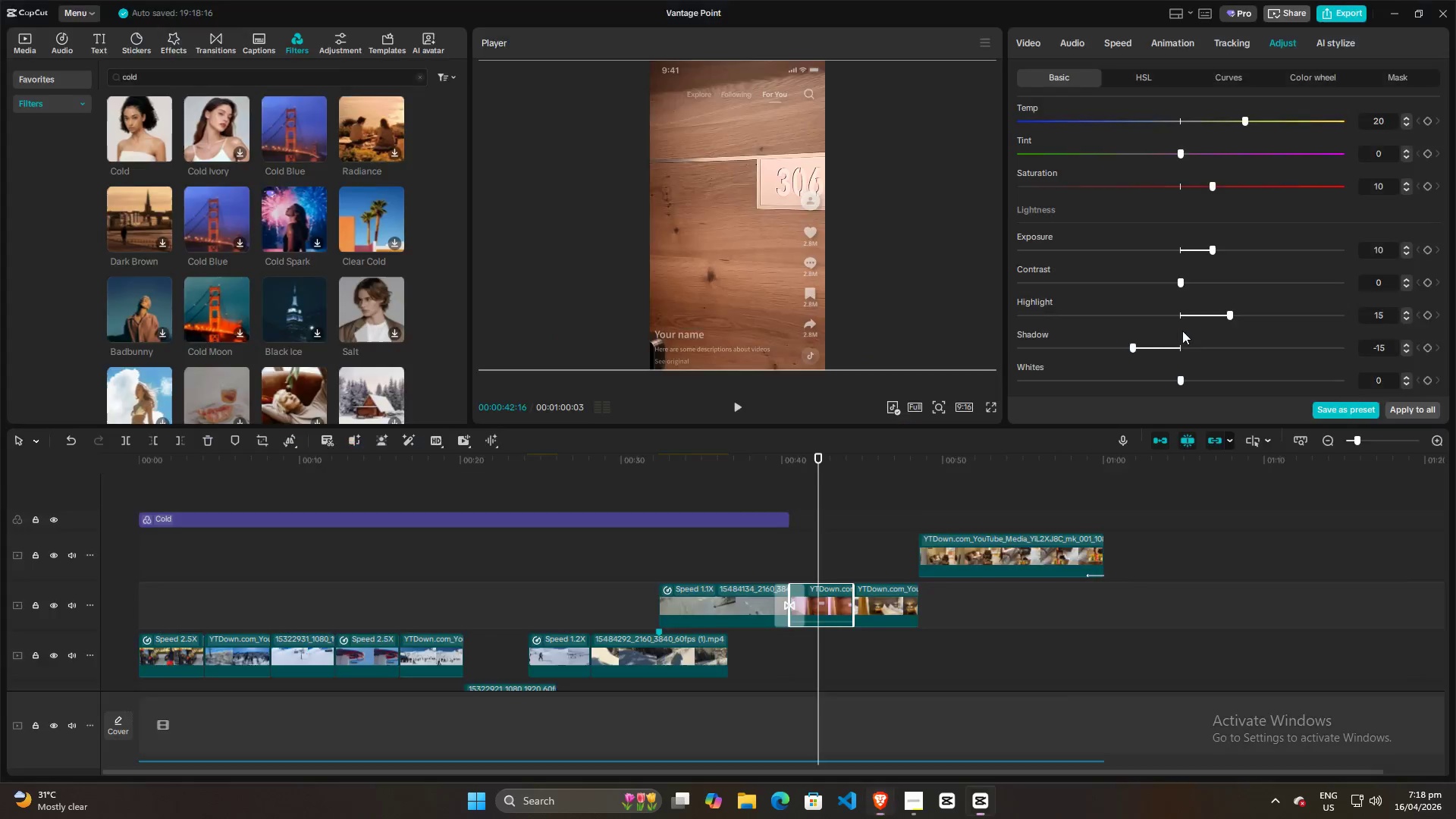 
key(Alt+Tab)
 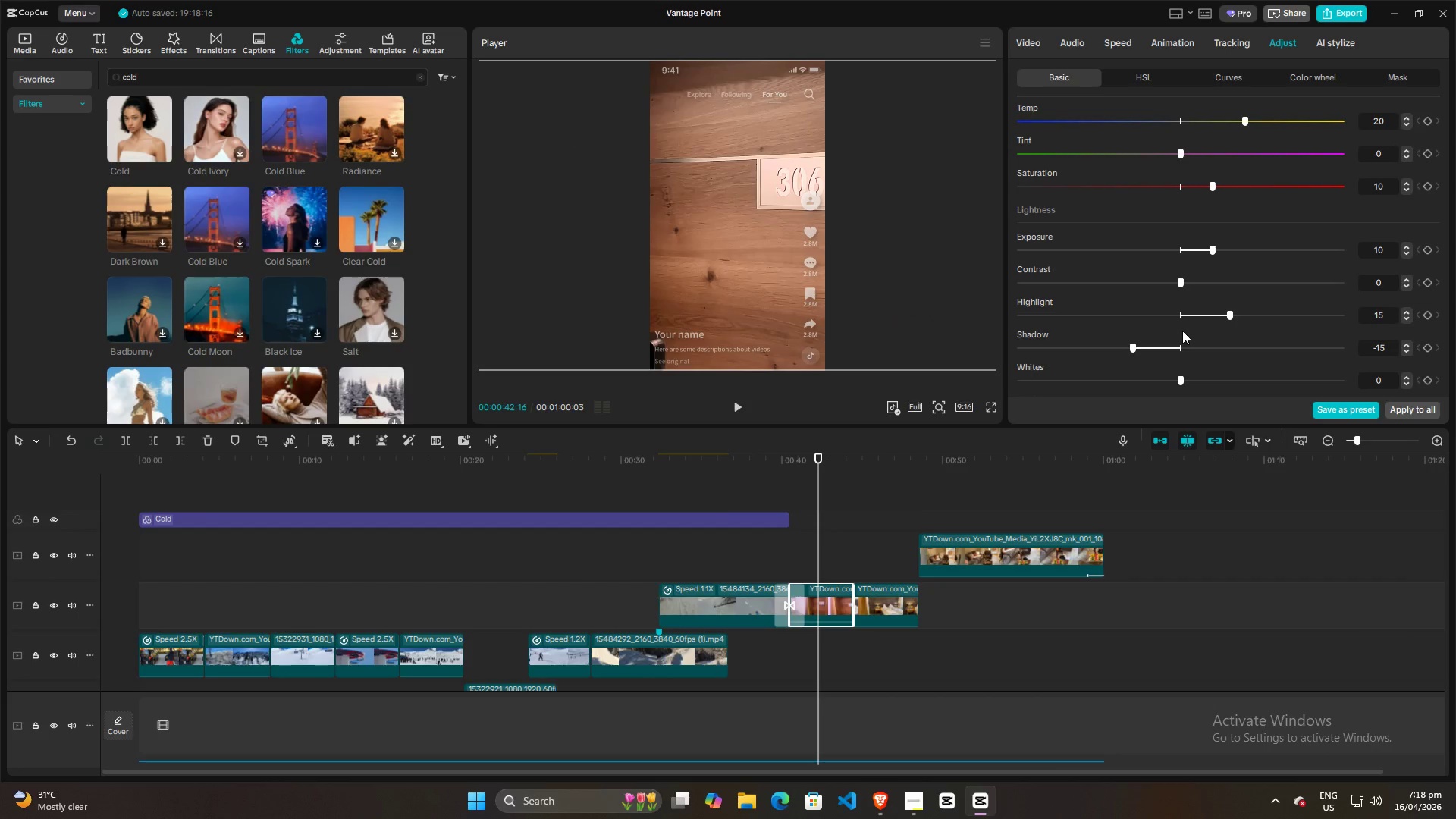 
key(Alt+AltLeft)
 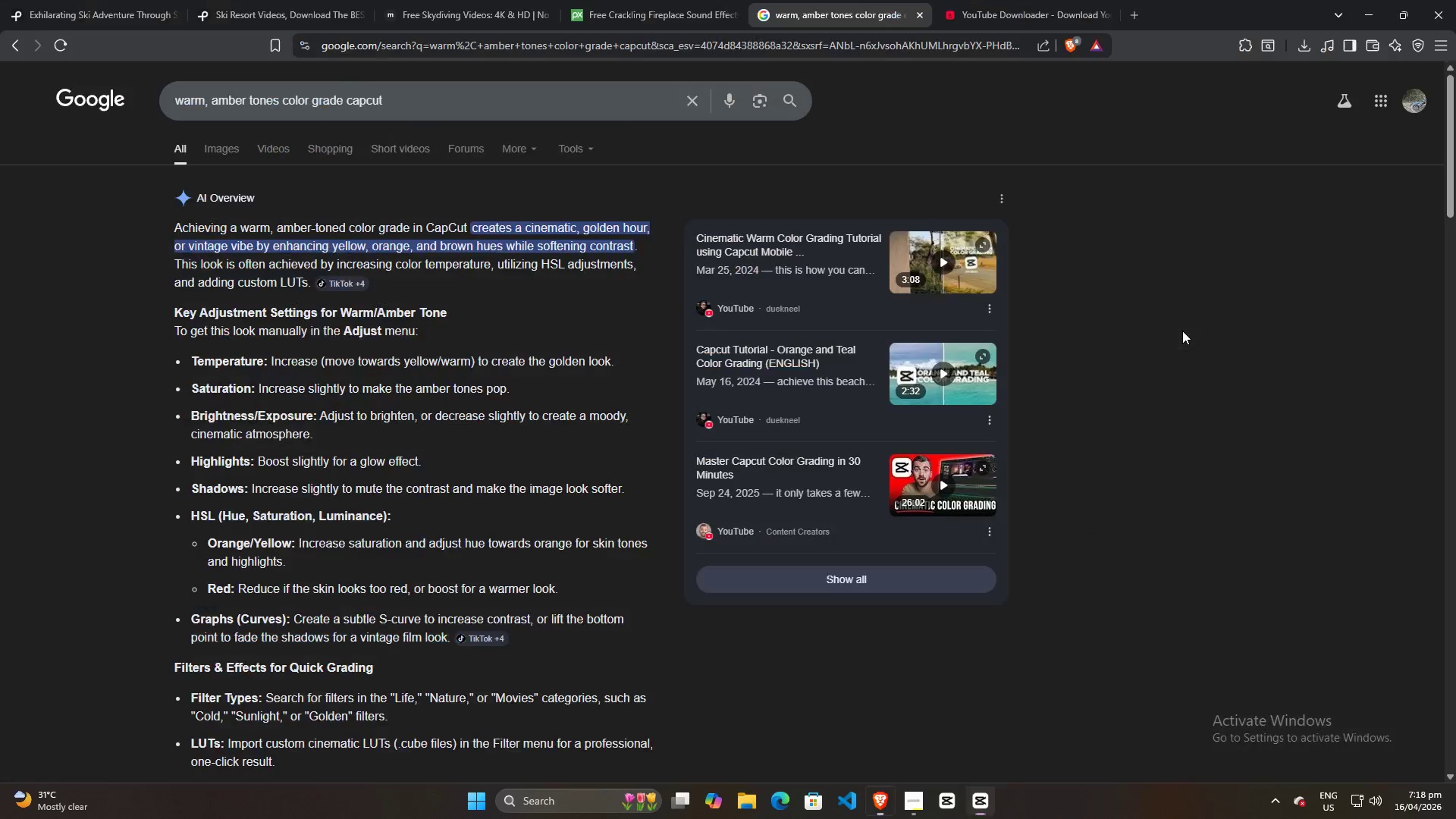 
key(Alt+Tab)
 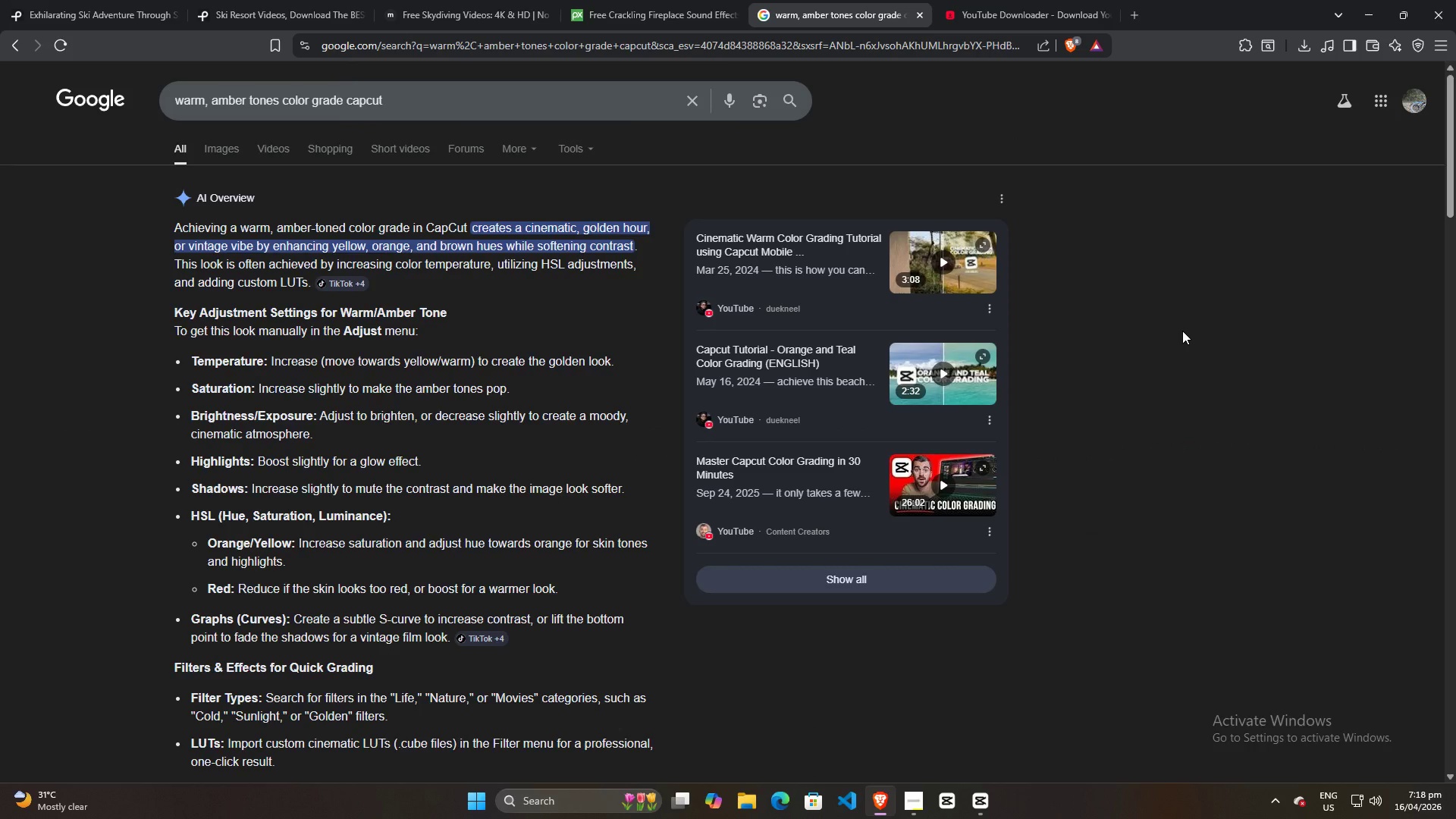 
key(Alt+AltLeft)
 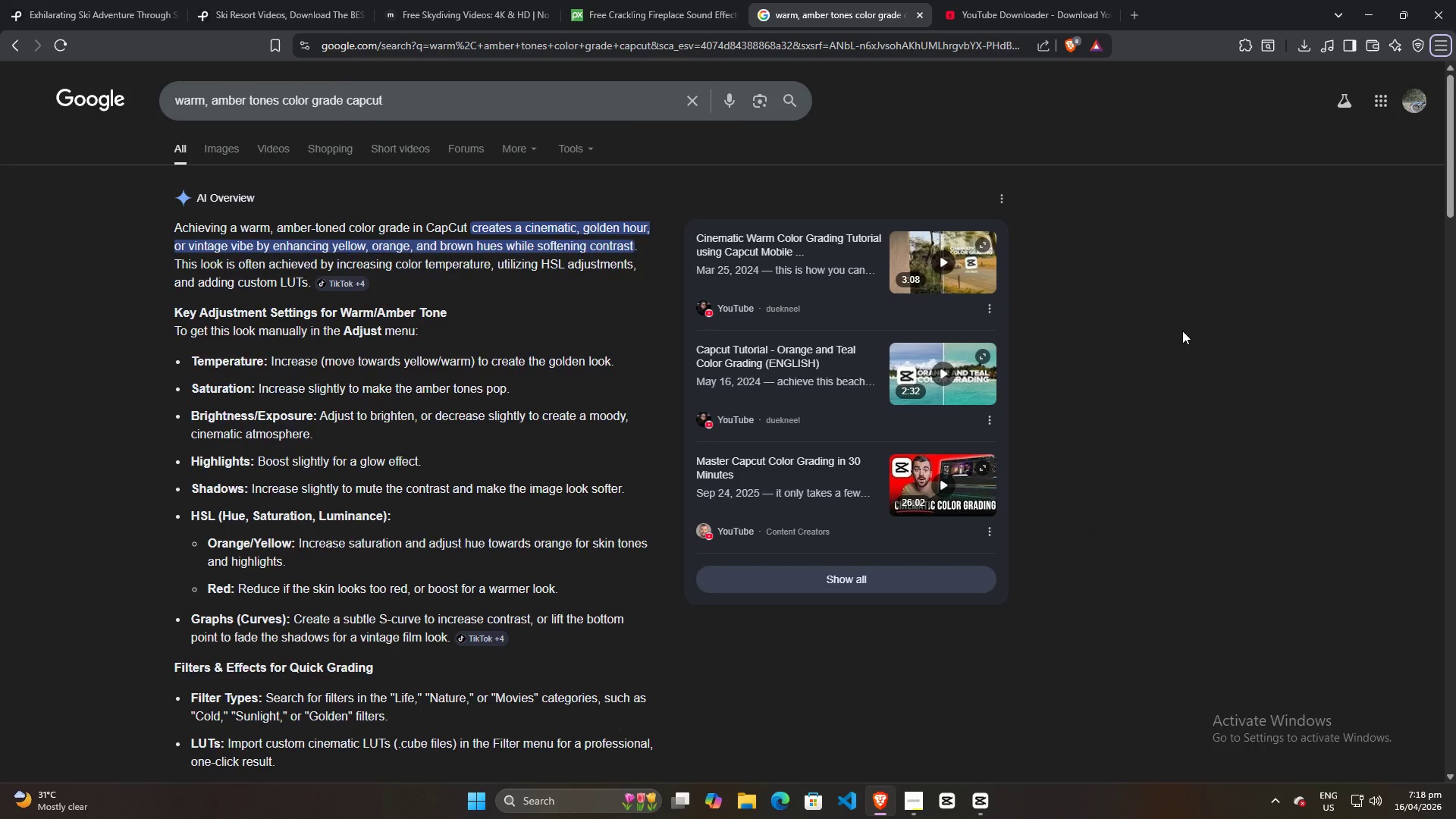 
key(Alt+AltLeft)
 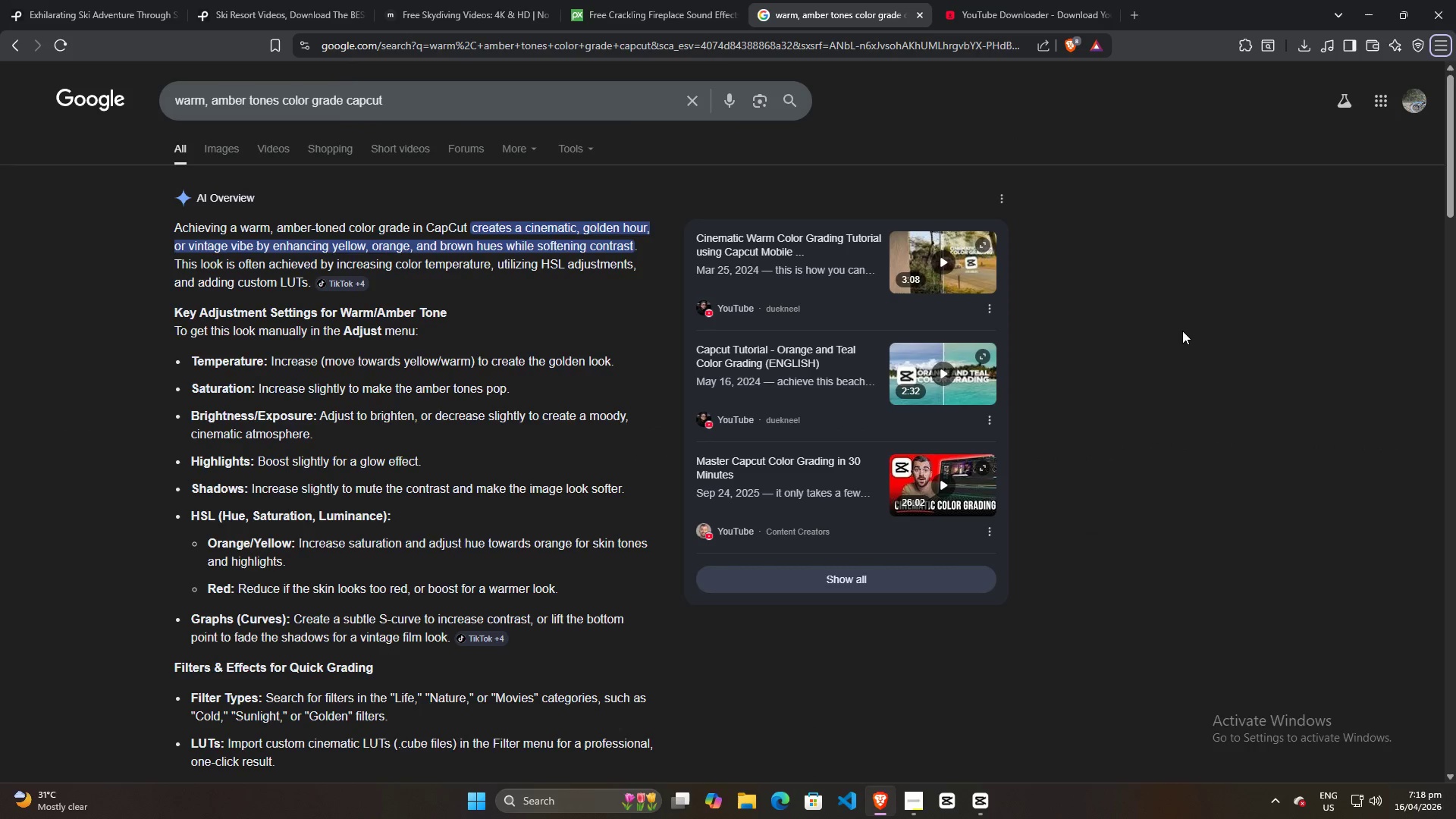 
key(Alt+AltLeft)
 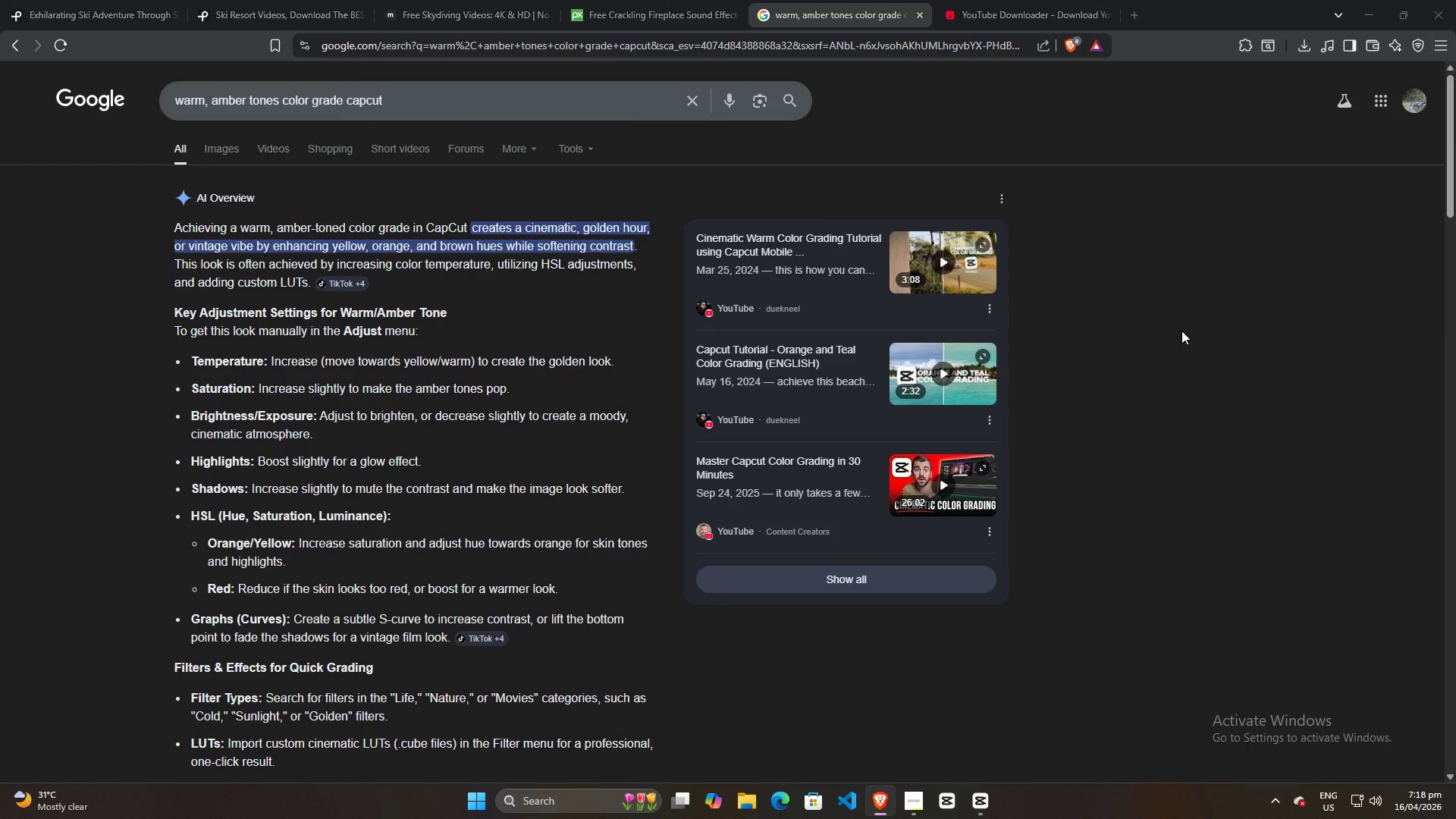 
key(Alt+Tab)
 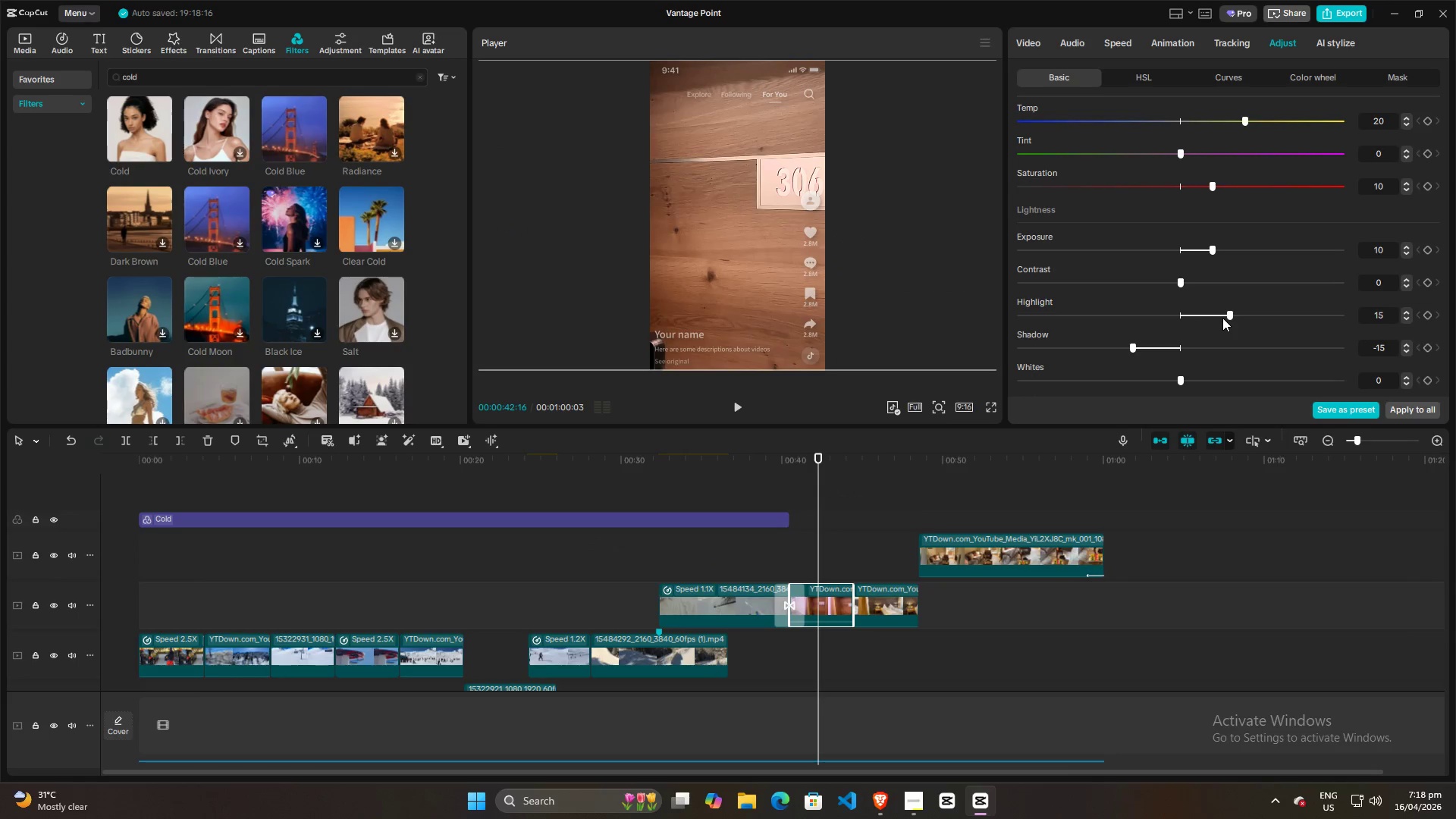 
key(Alt+AltLeft)
 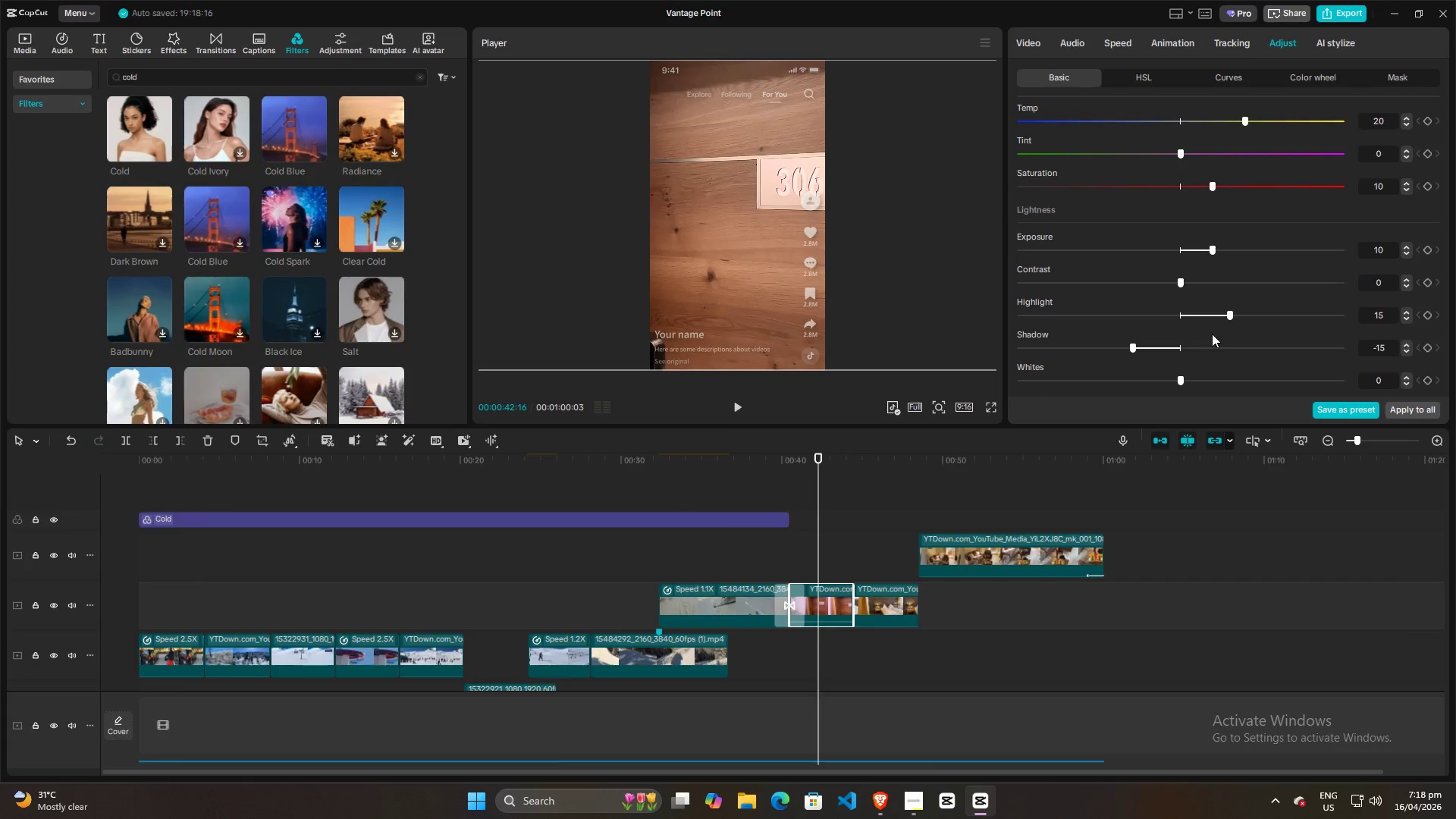 
key(Alt+Tab)
 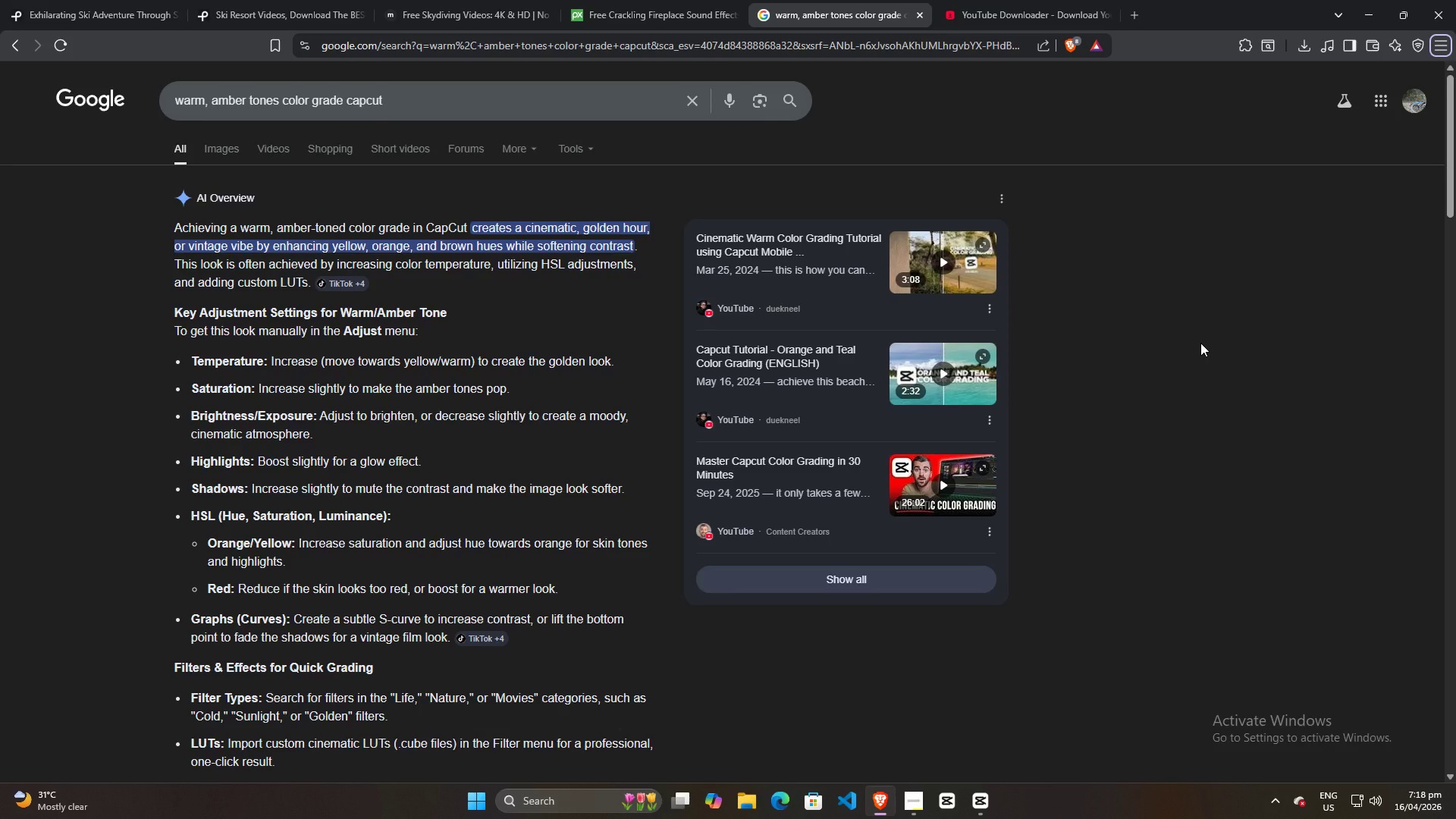 
key(Alt+AltLeft)
 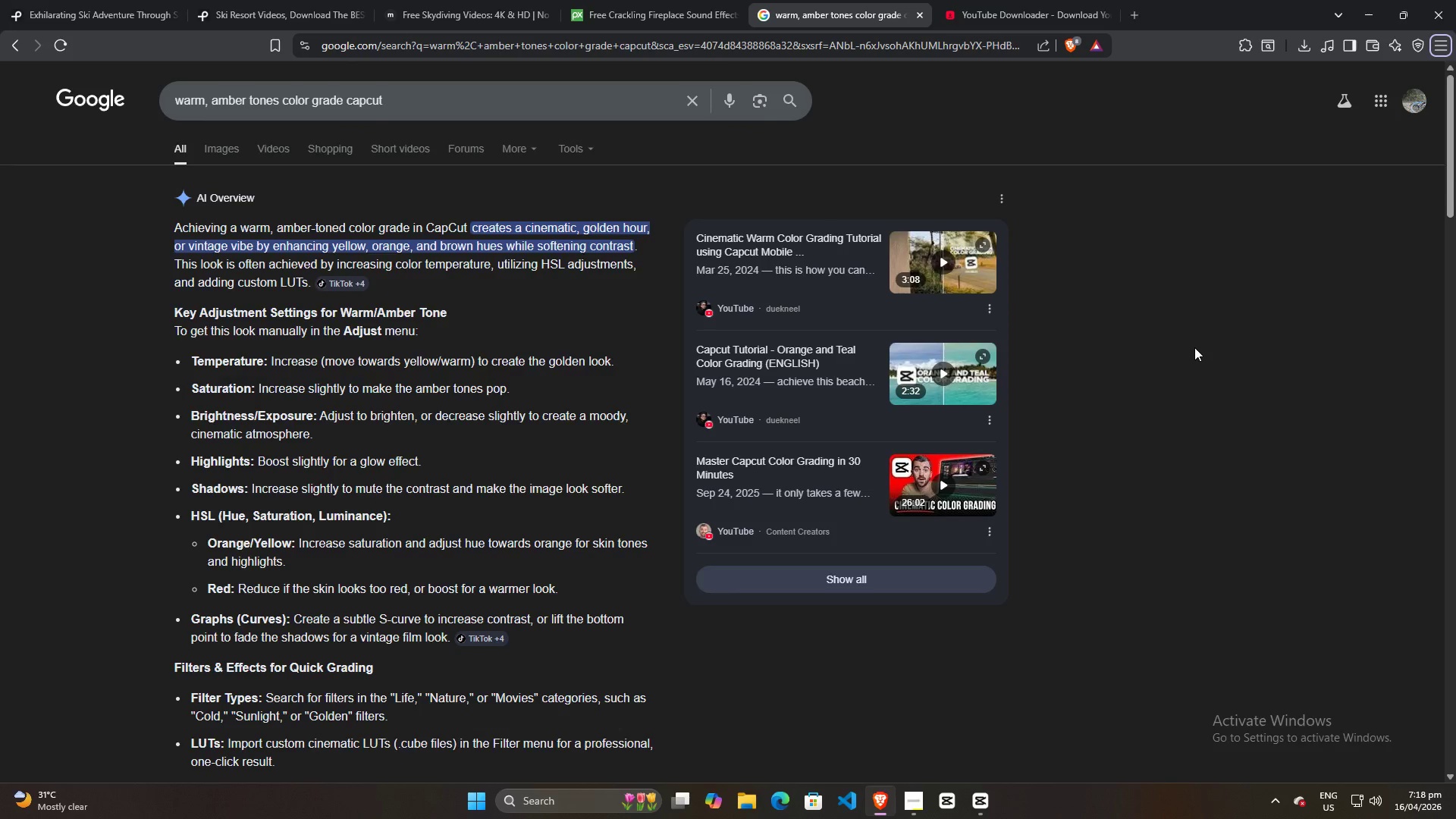 
key(Alt+Tab)
 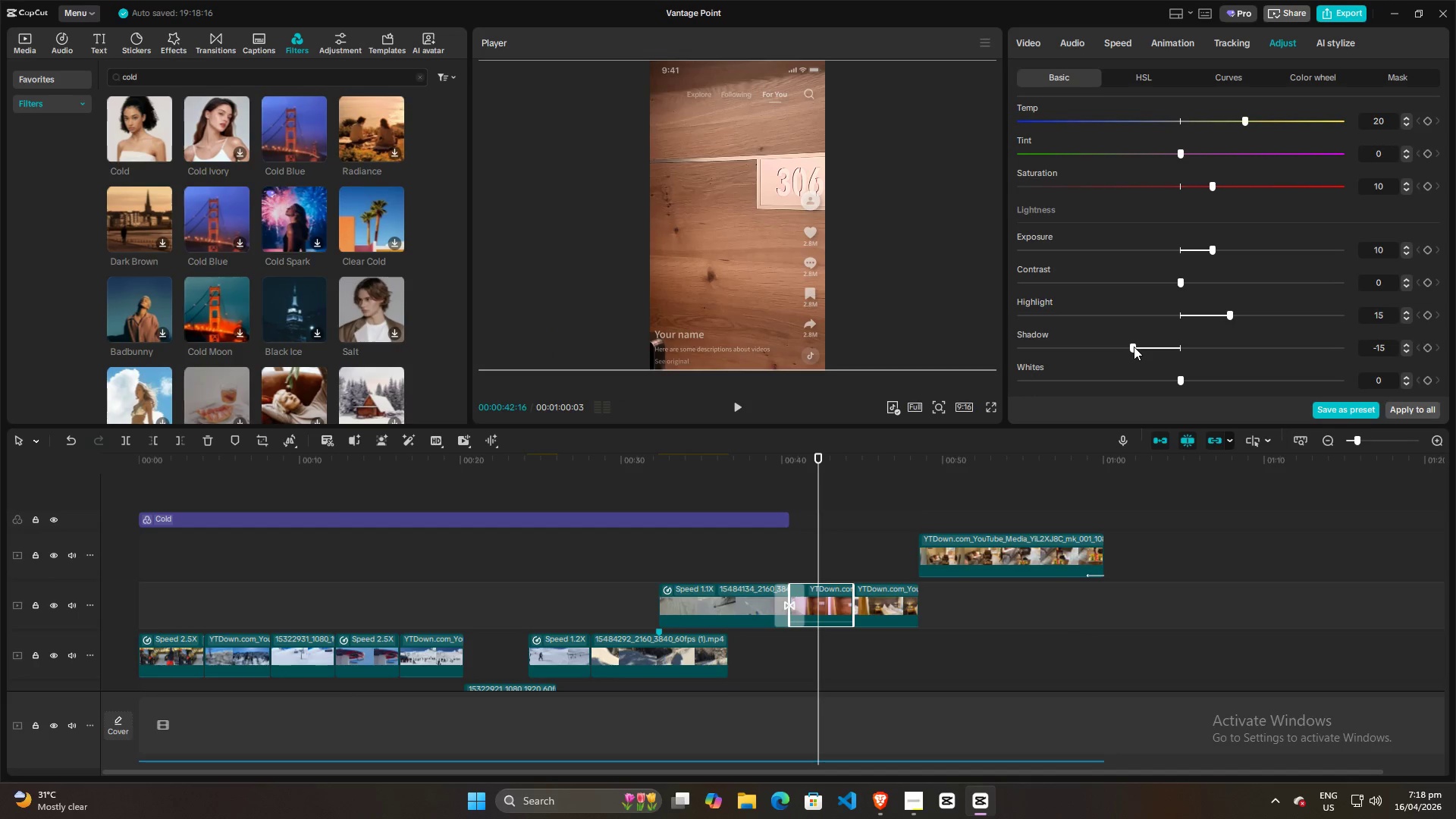 
left_click_drag(start_coordinate=[1134, 347], to_coordinate=[1226, 344])
 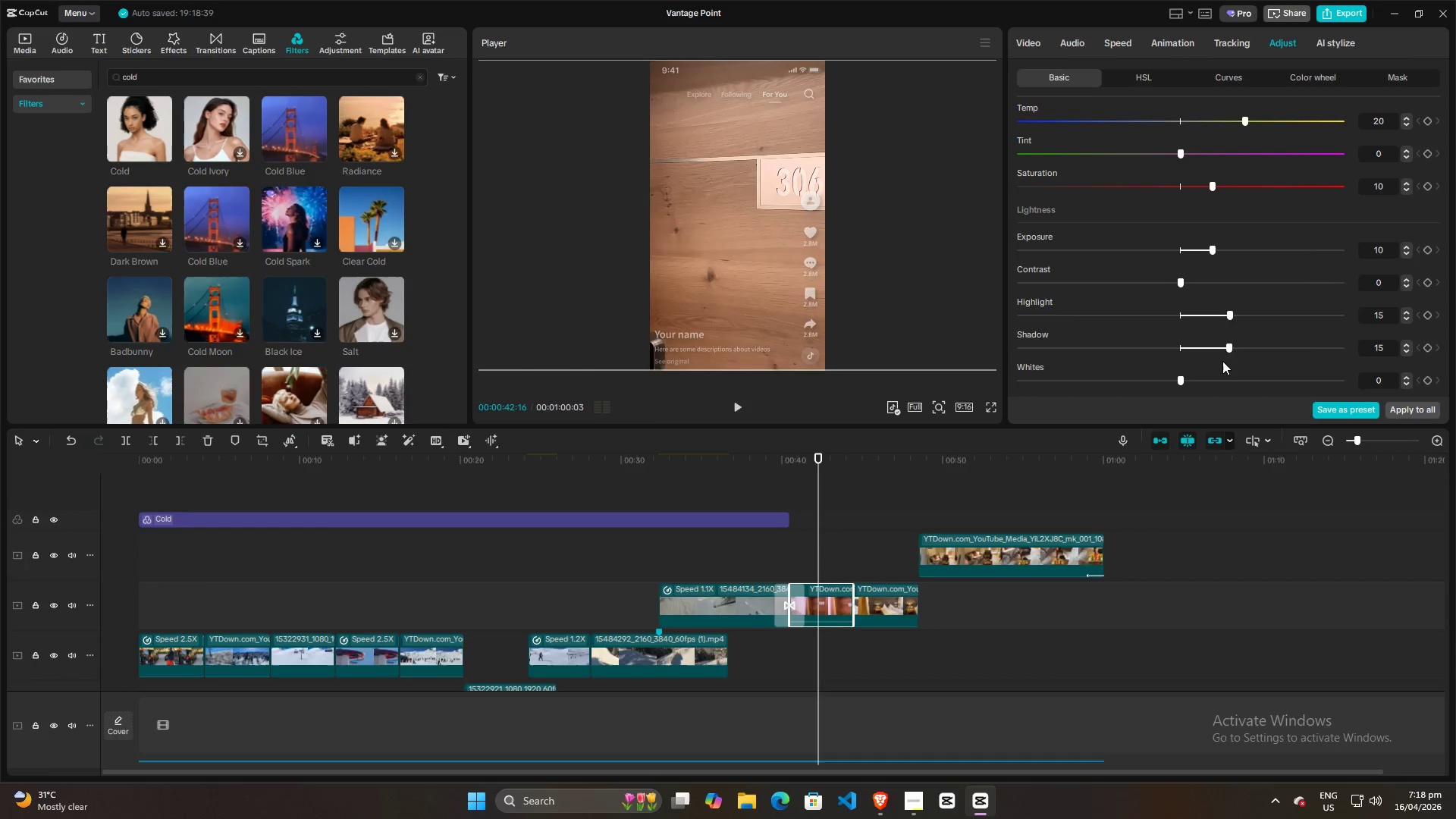 
key(Alt+AltLeft)
 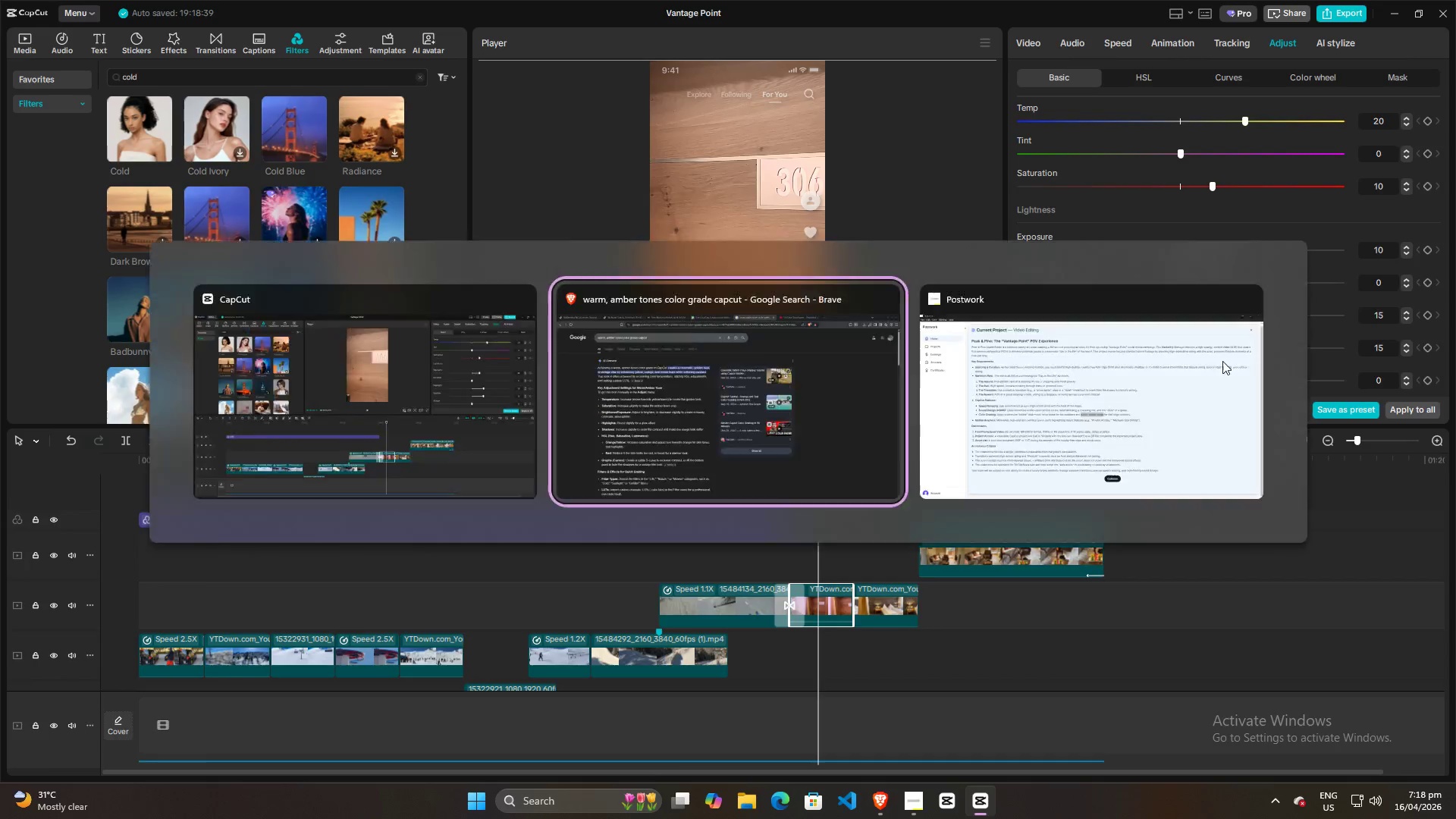 
key(Alt+Tab)
 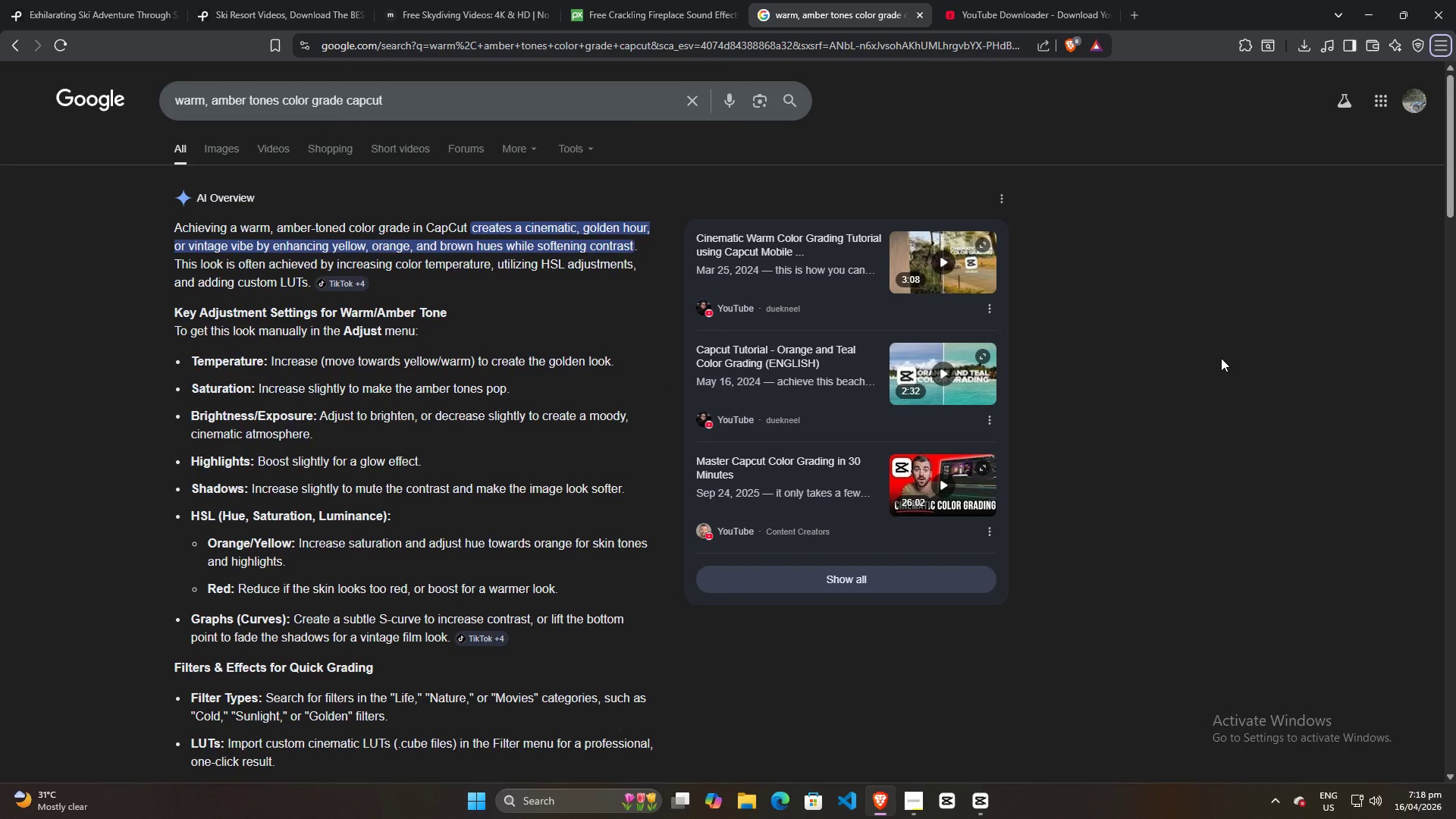 
key(Alt+AltLeft)
 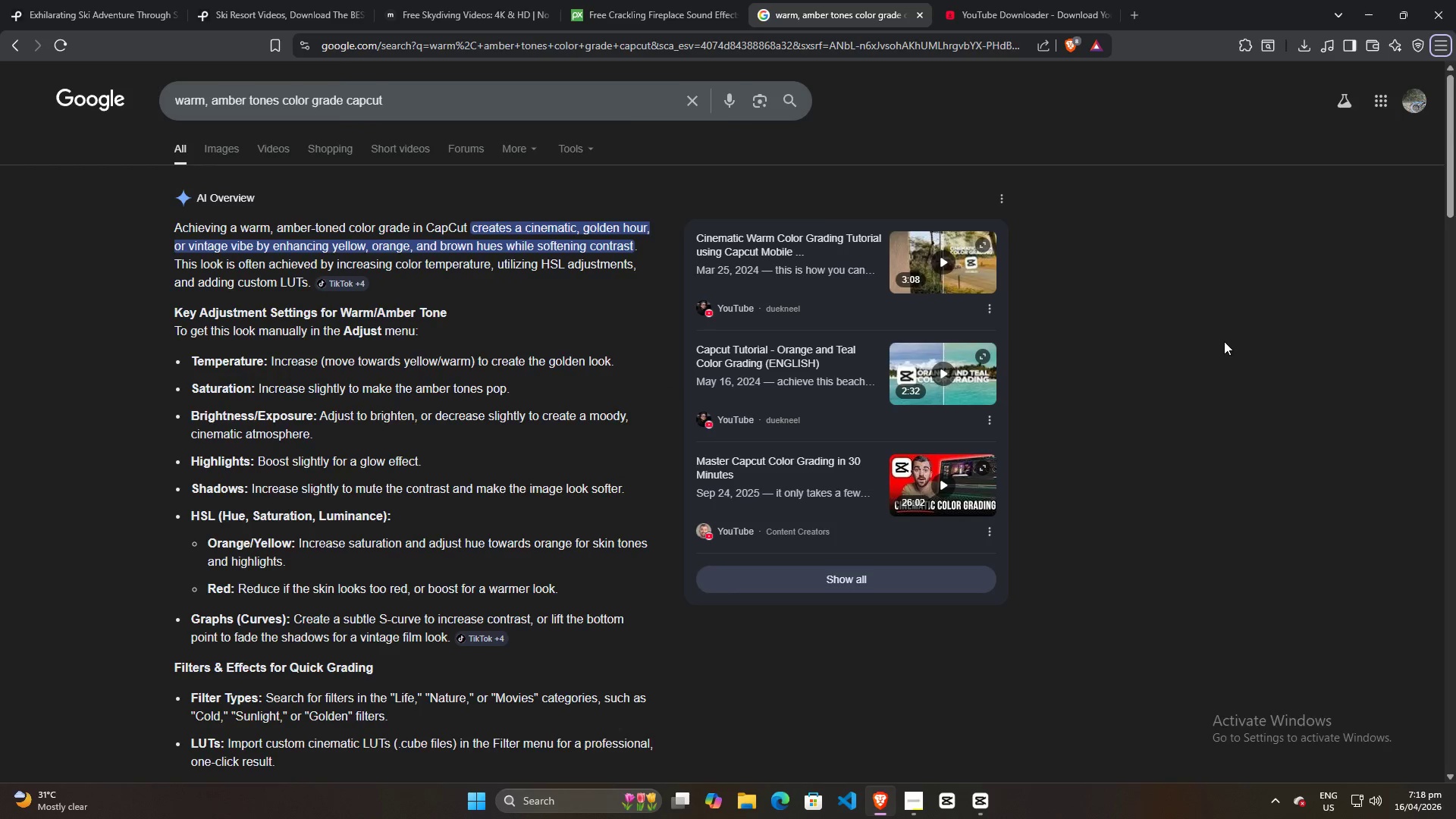 
key(Alt+Tab)
 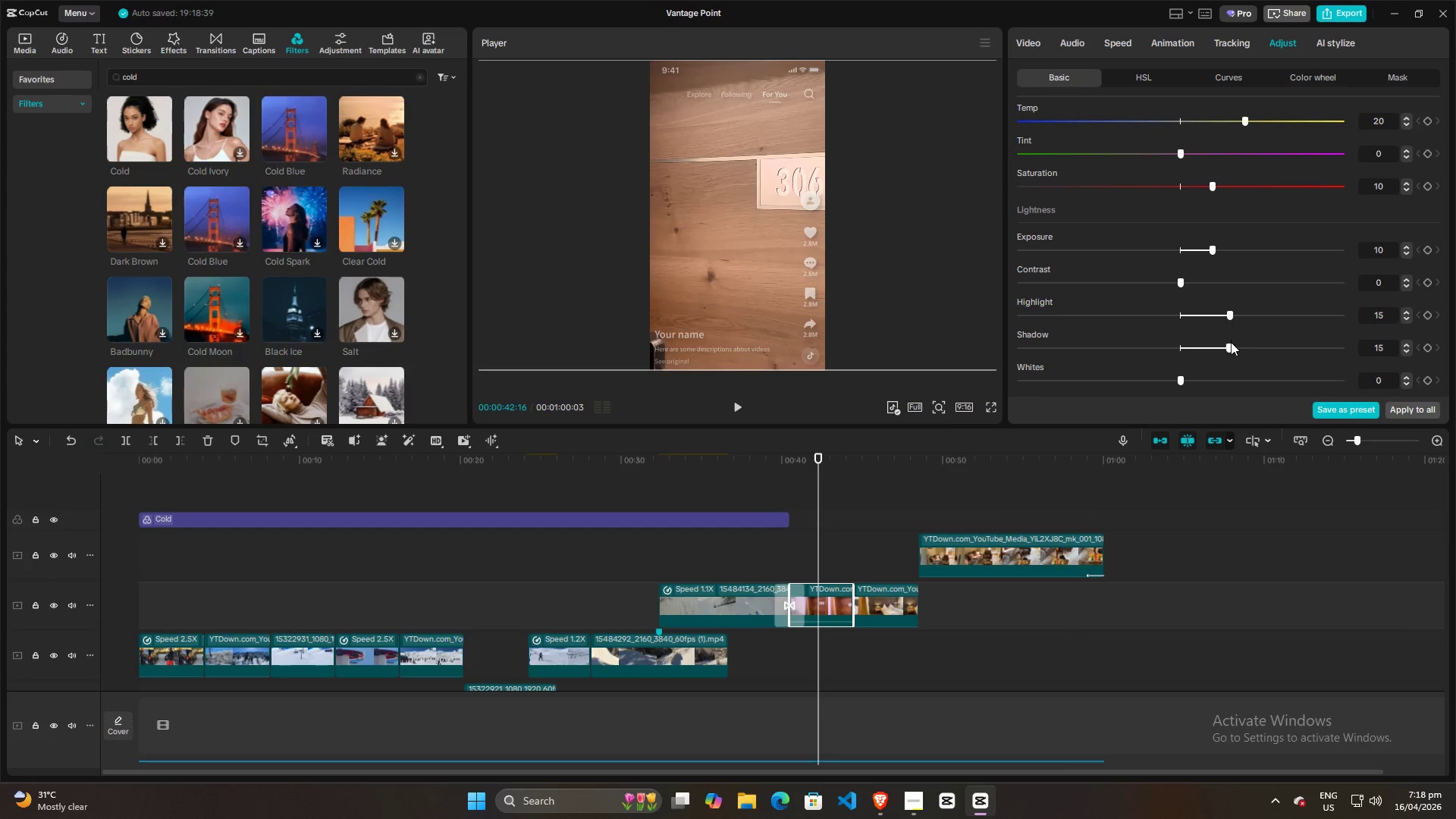 
left_click_drag(start_coordinate=[1230, 346], to_coordinate=[1241, 346])
 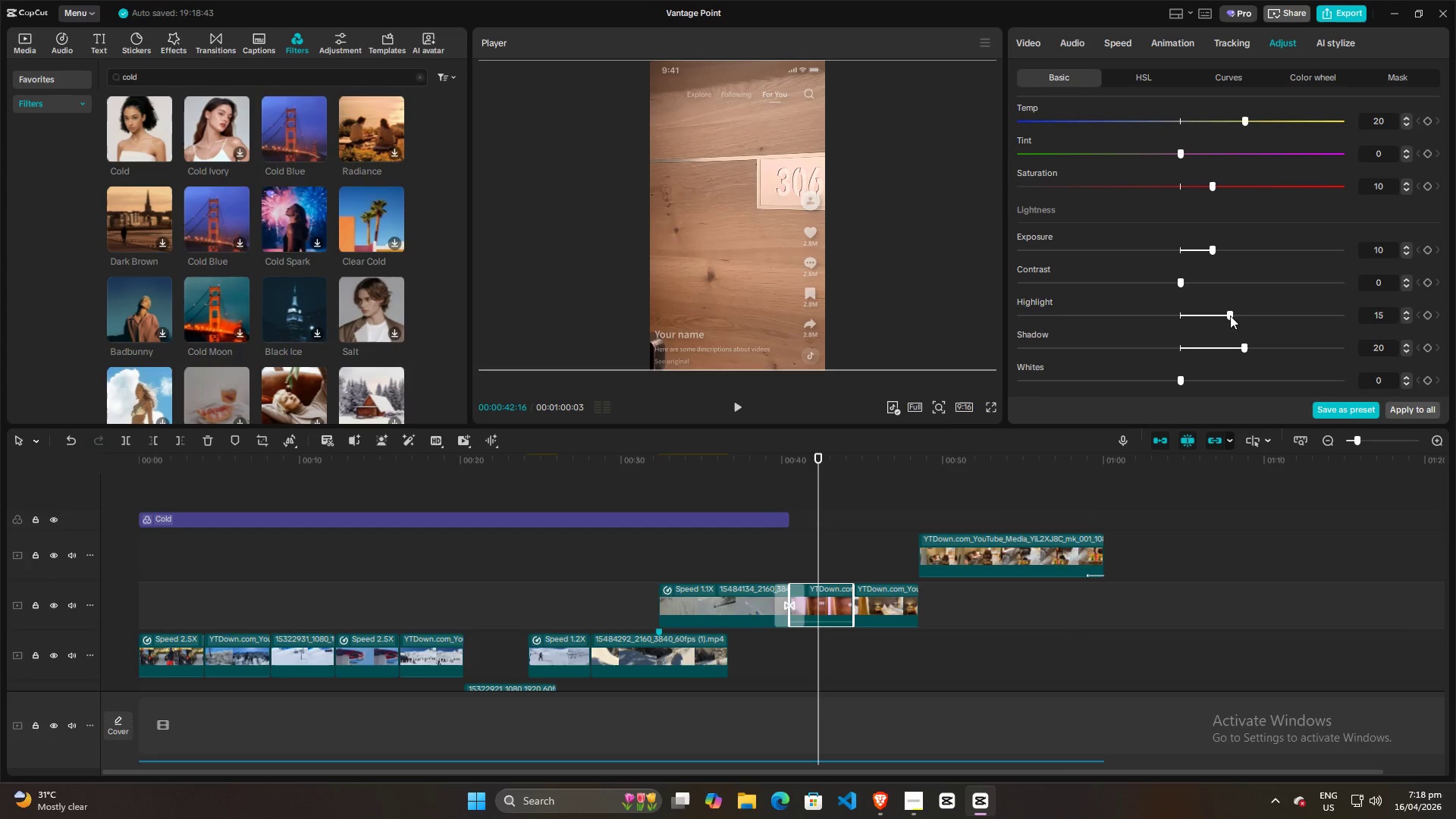 
left_click_drag(start_coordinate=[1230, 315], to_coordinate=[1243, 315])
 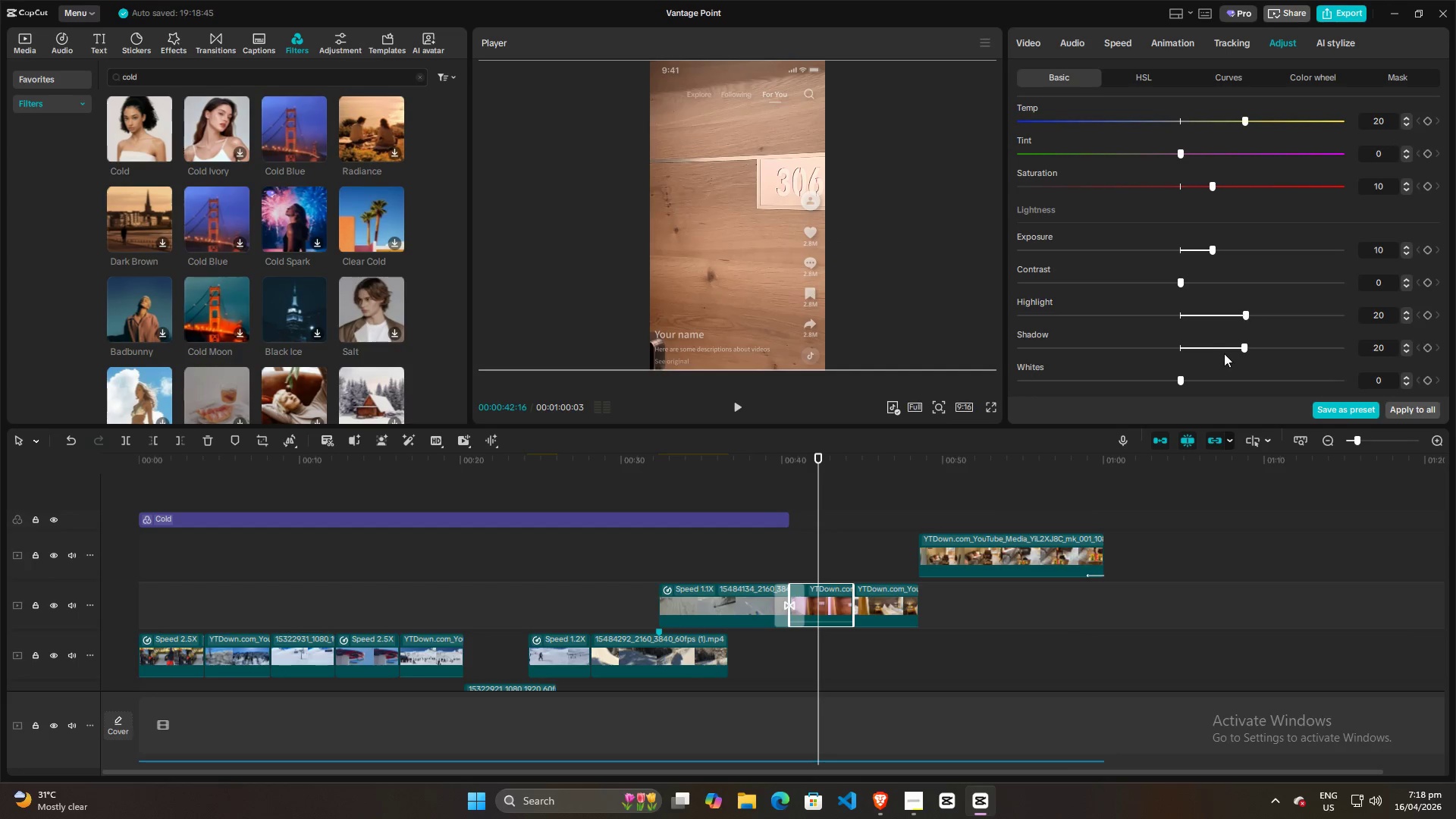 
key(Alt+AltLeft)
 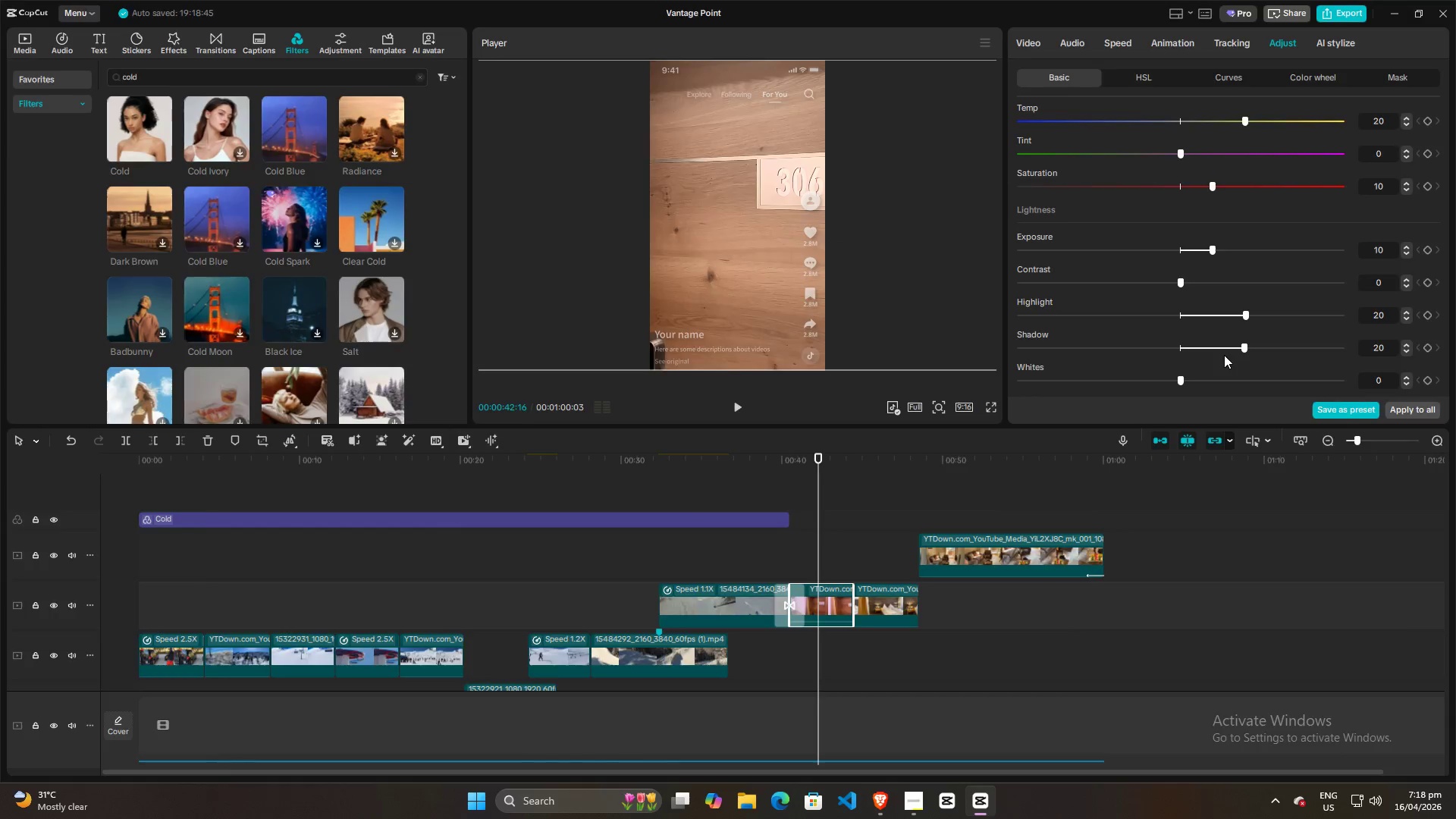 
key(Alt+Tab)
 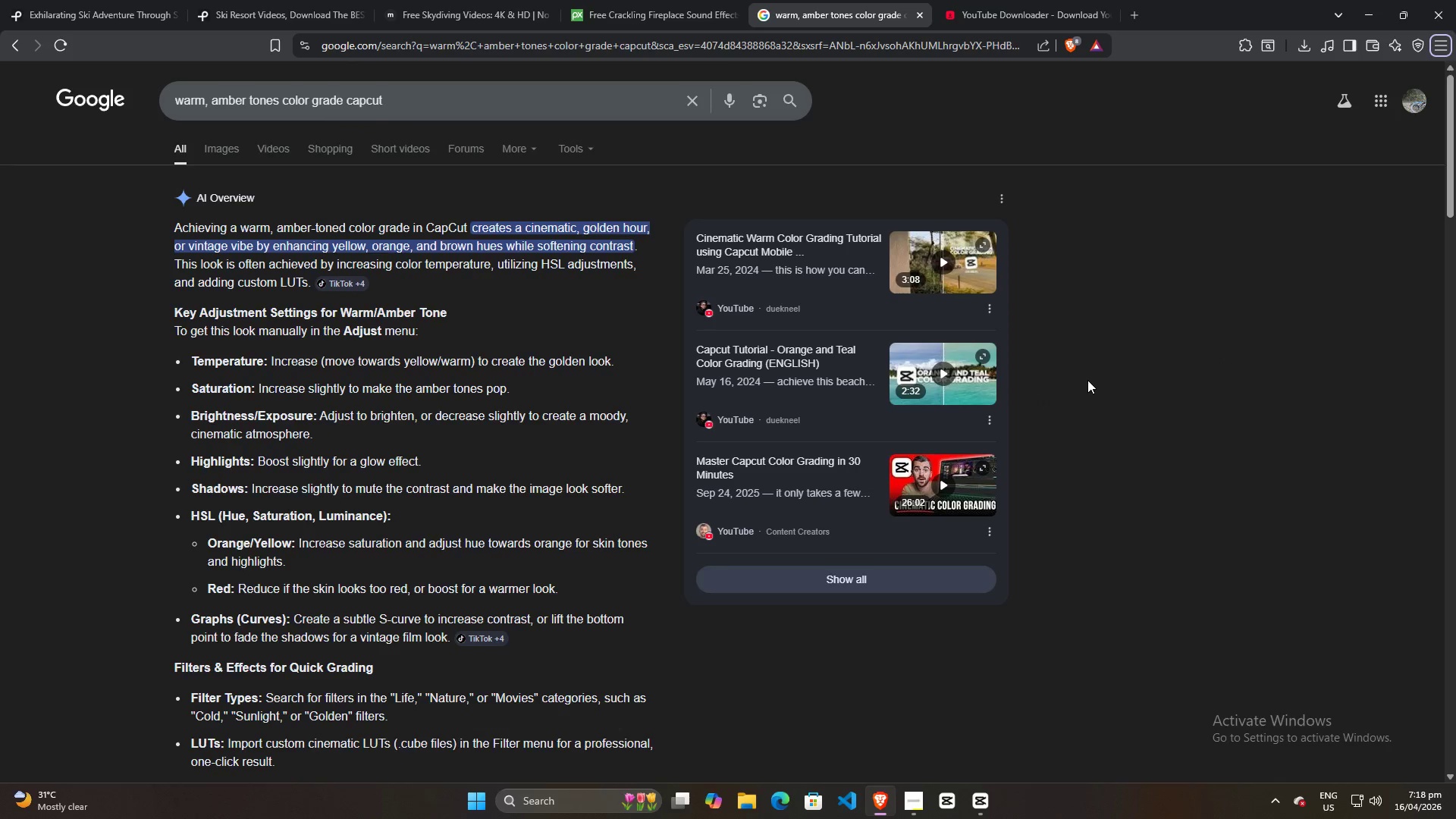 
key(Alt+AltLeft)
 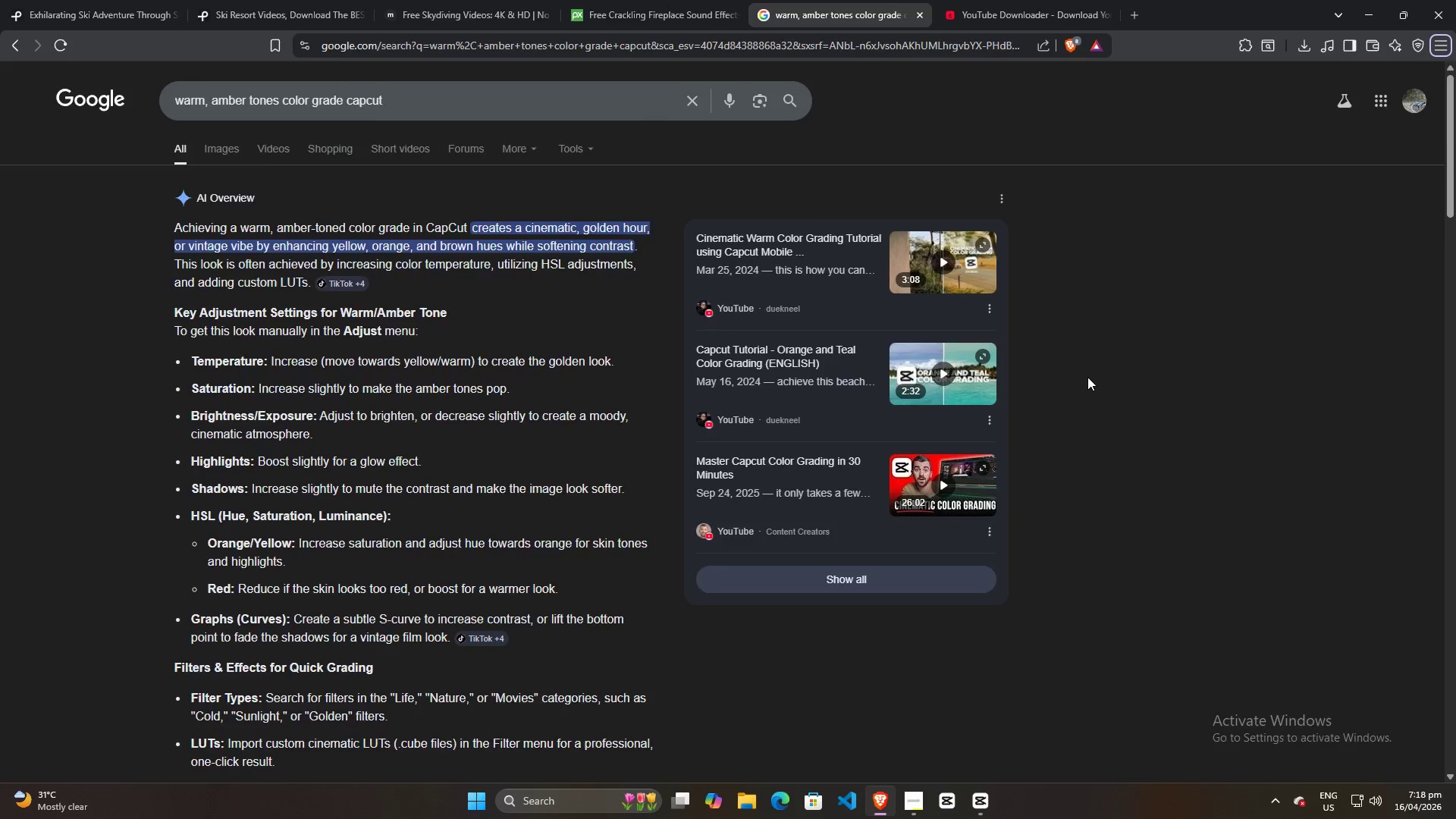 
key(Alt+Tab)
 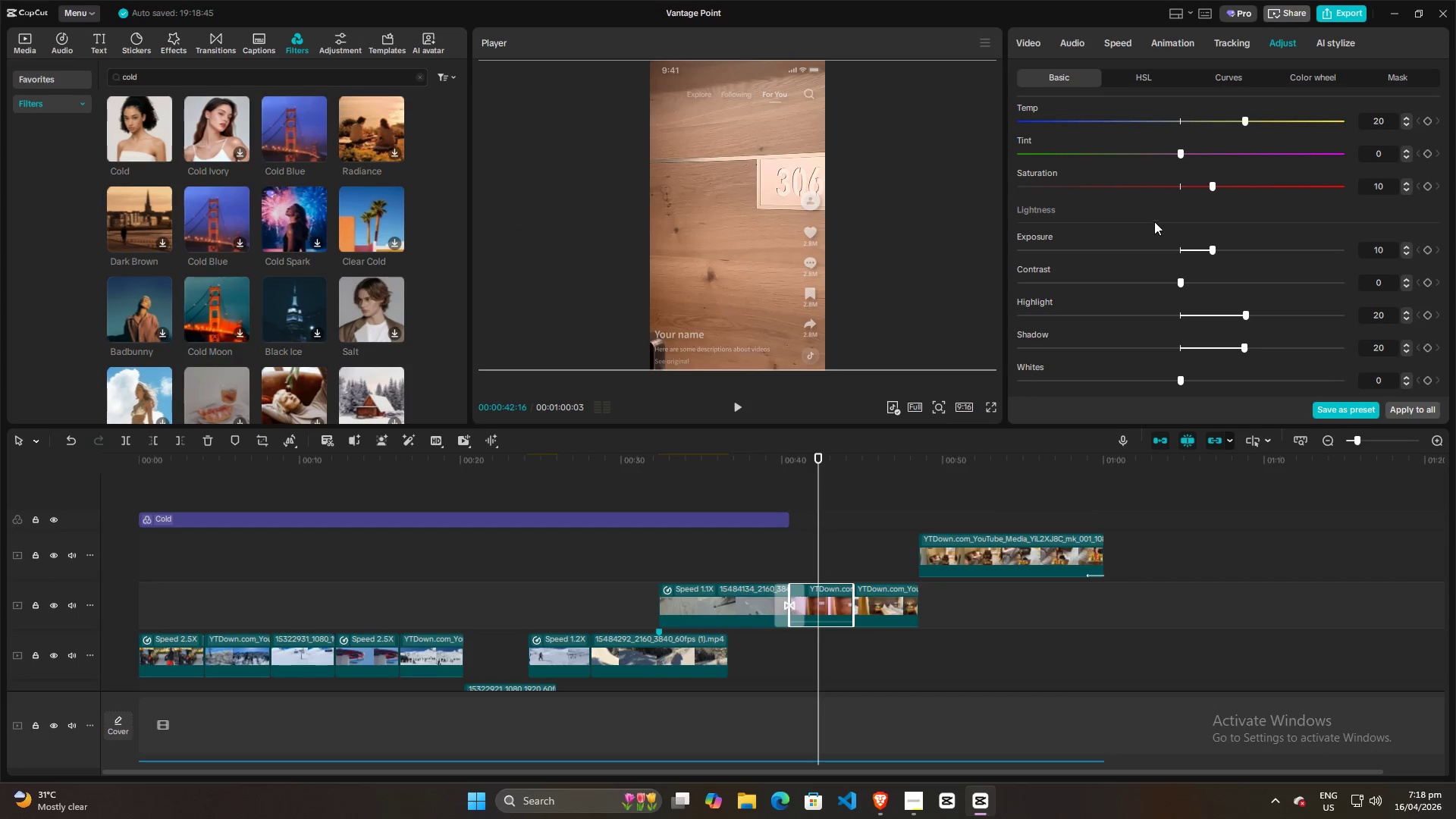 
scroll: coordinate [1156, 234], scroll_direction: down, amount: 10.0
 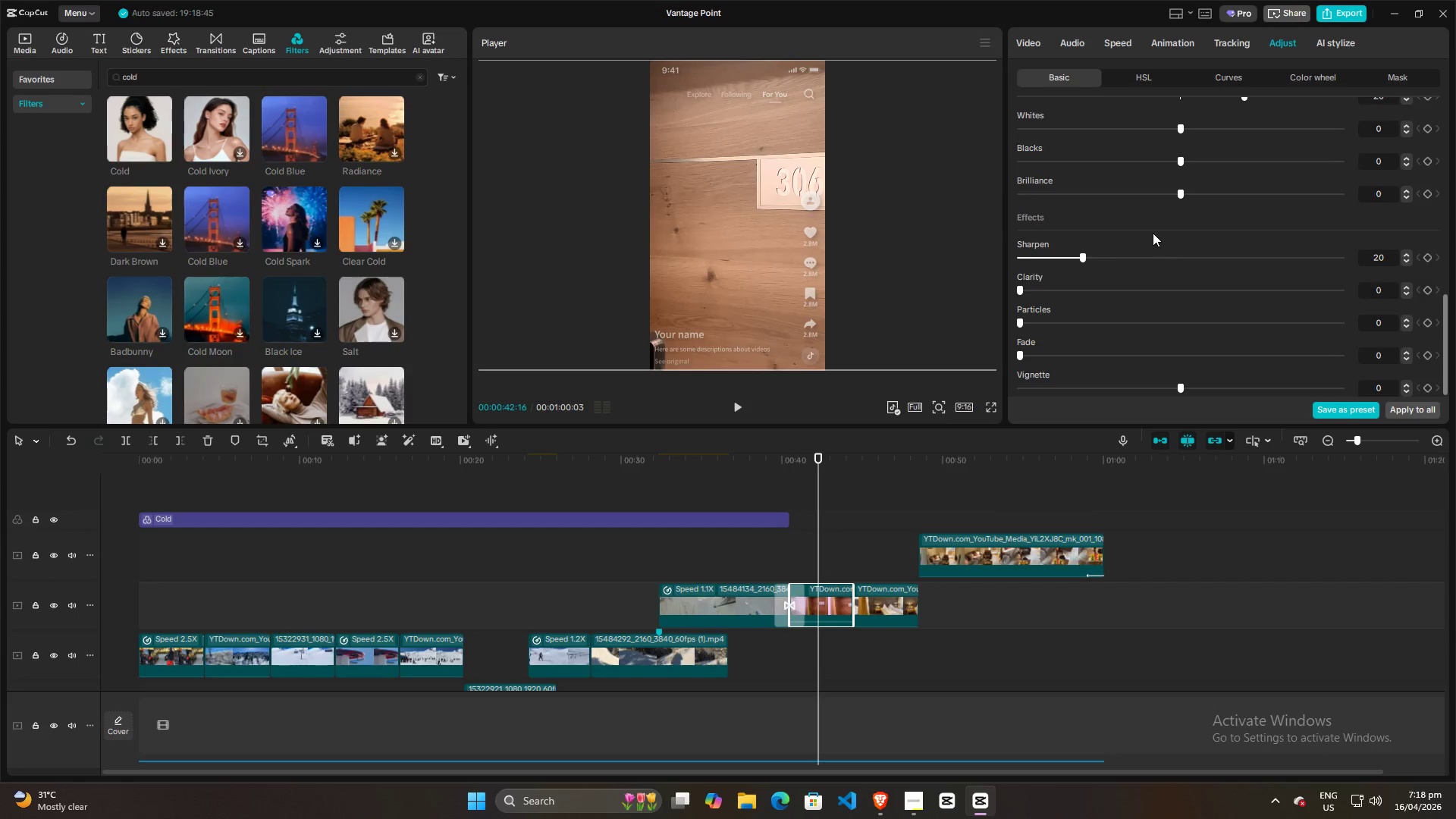 
key(Alt+AltLeft)
 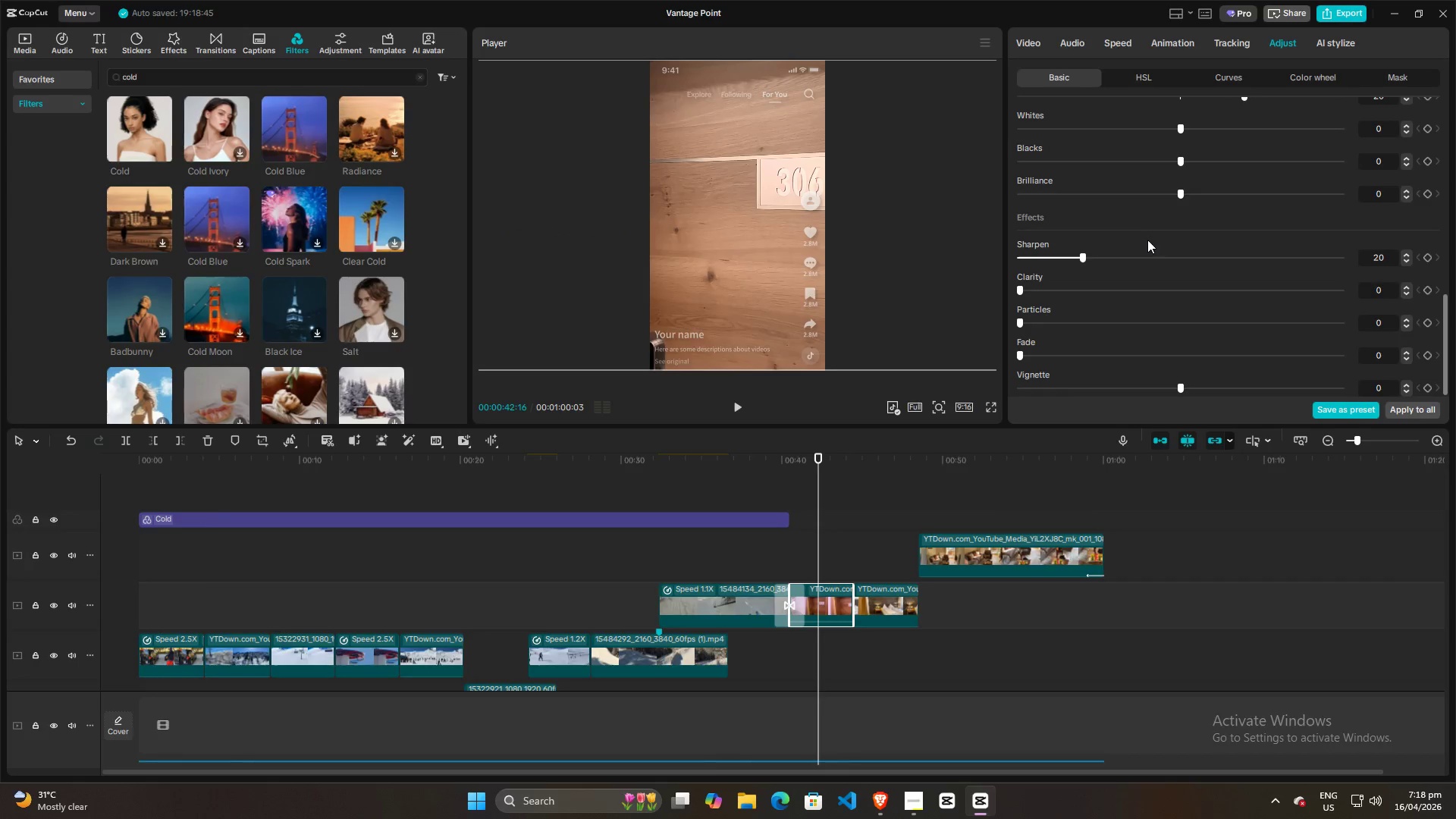 
key(Alt+Tab)
 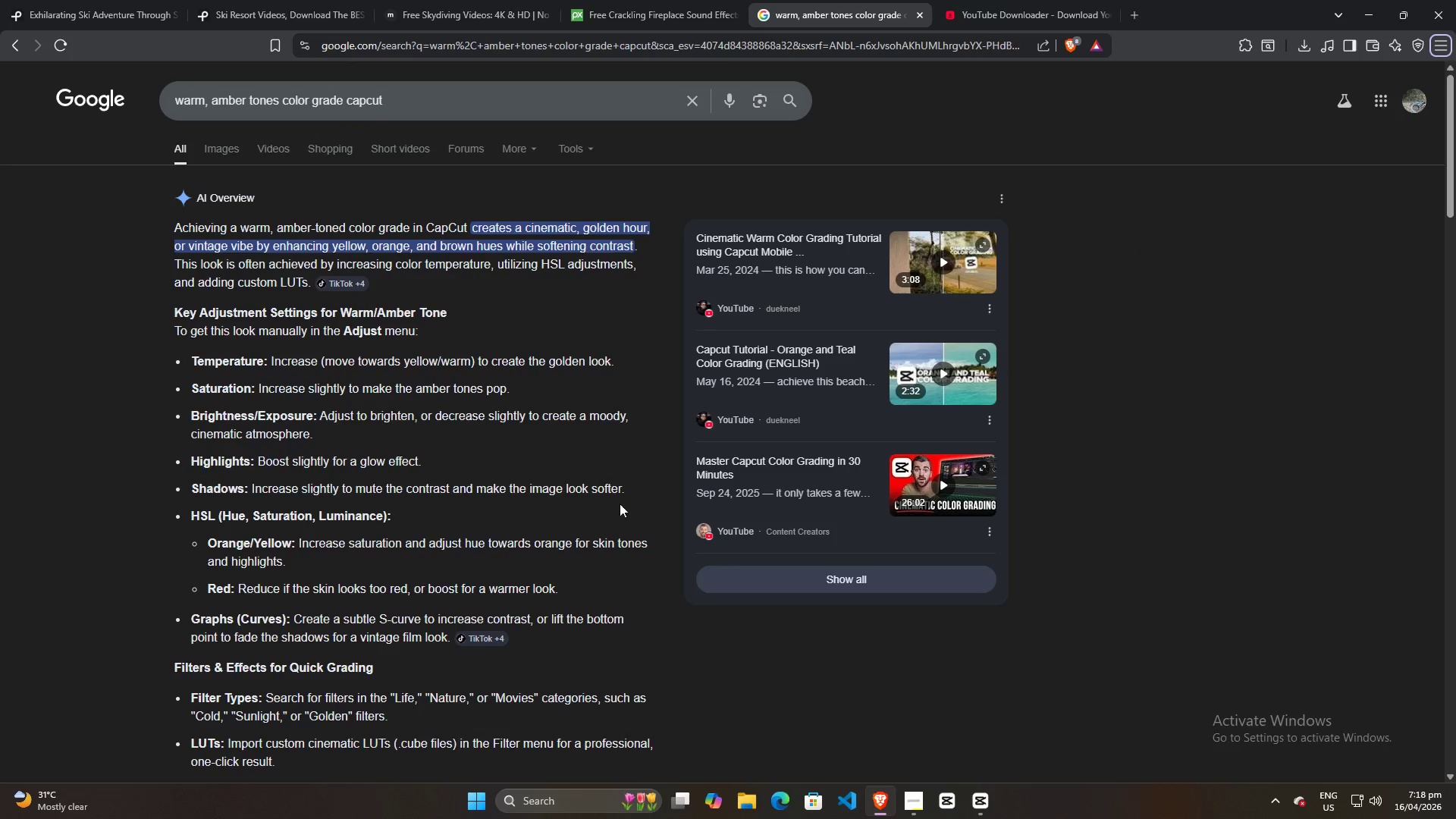 
scroll: coordinate [613, 507], scroll_direction: down, amount: 1.0
 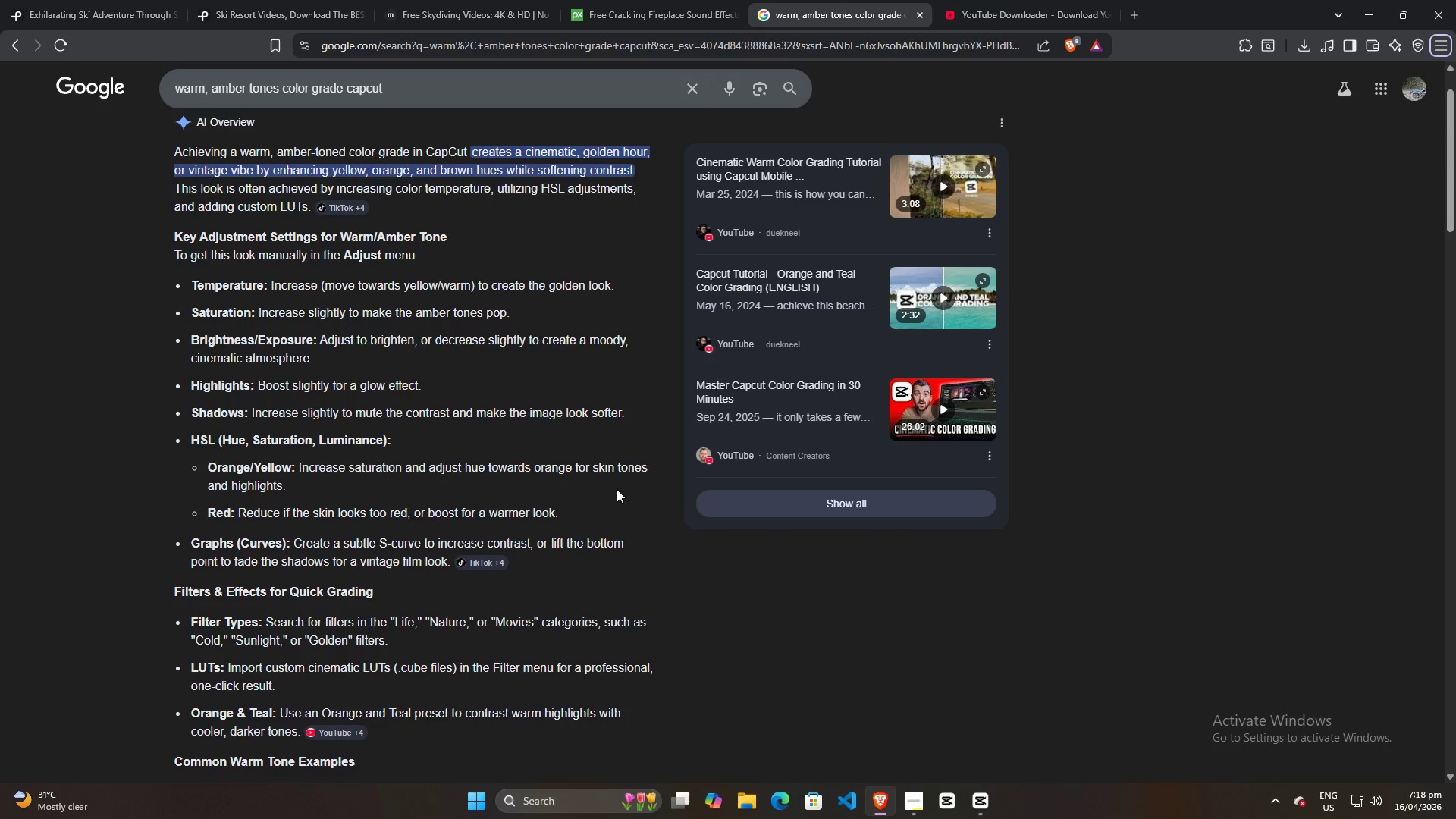 
wait(5.56)
 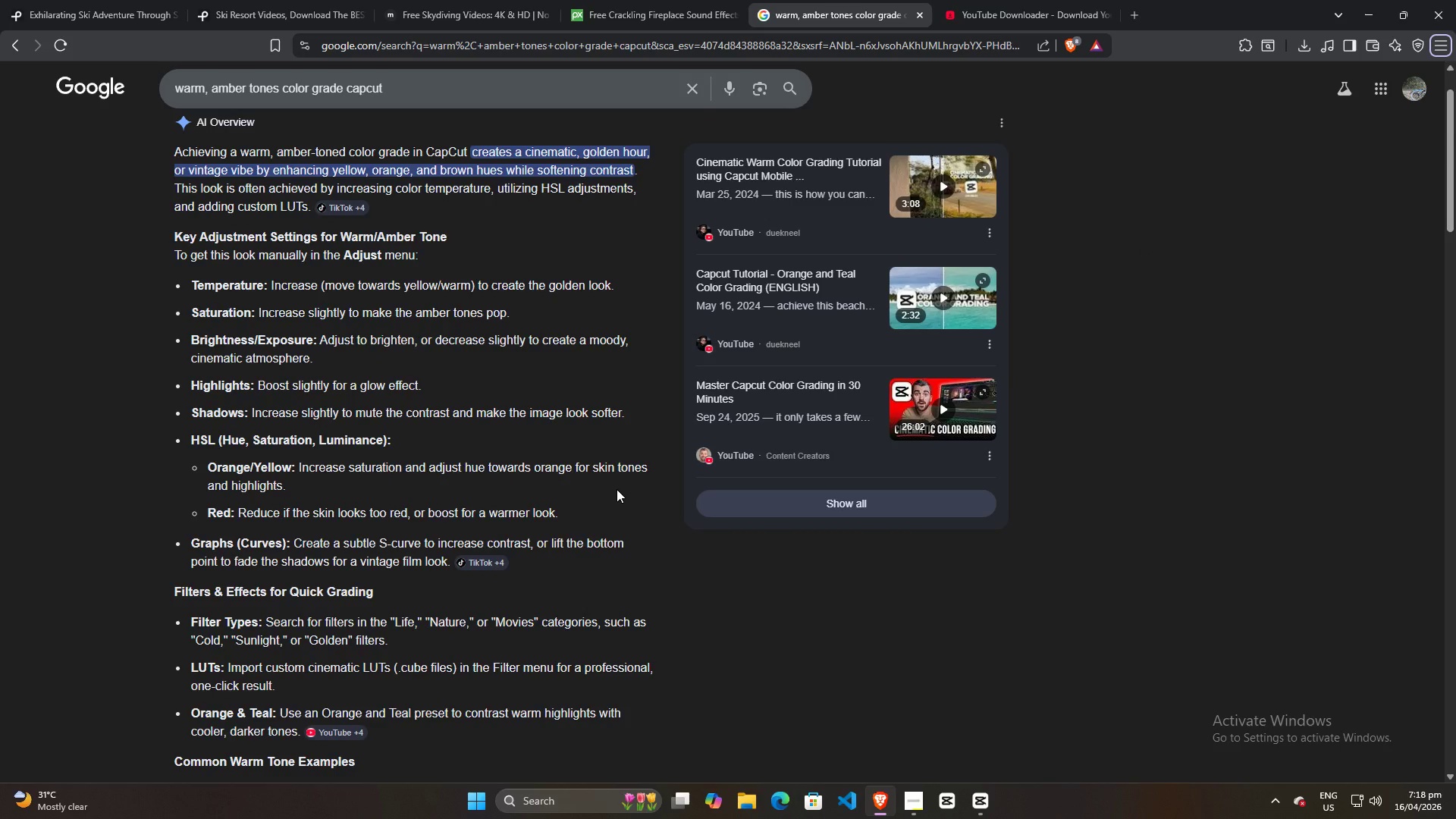 
key(Alt+AltLeft)
 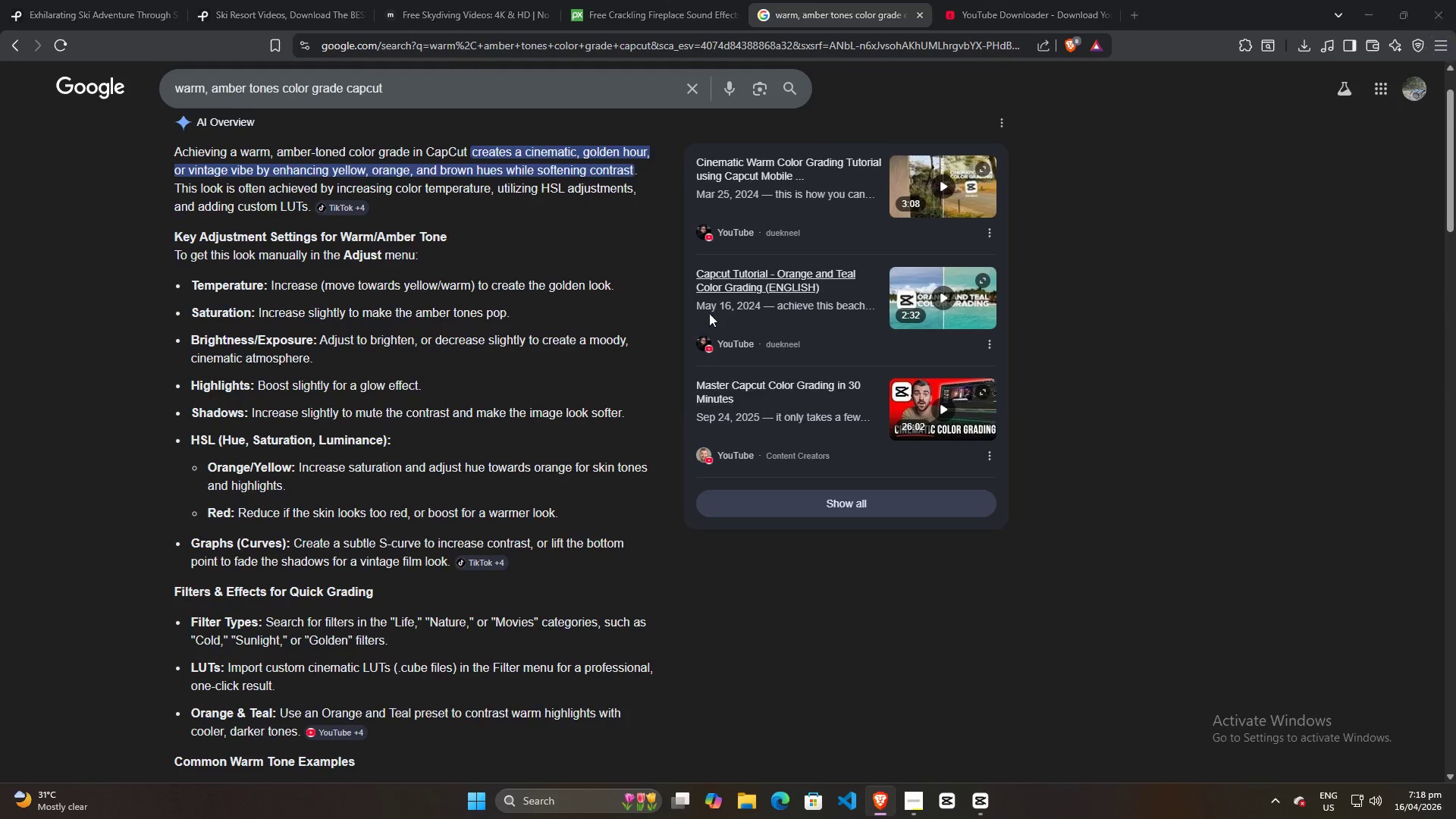 
key(Alt+Tab)
 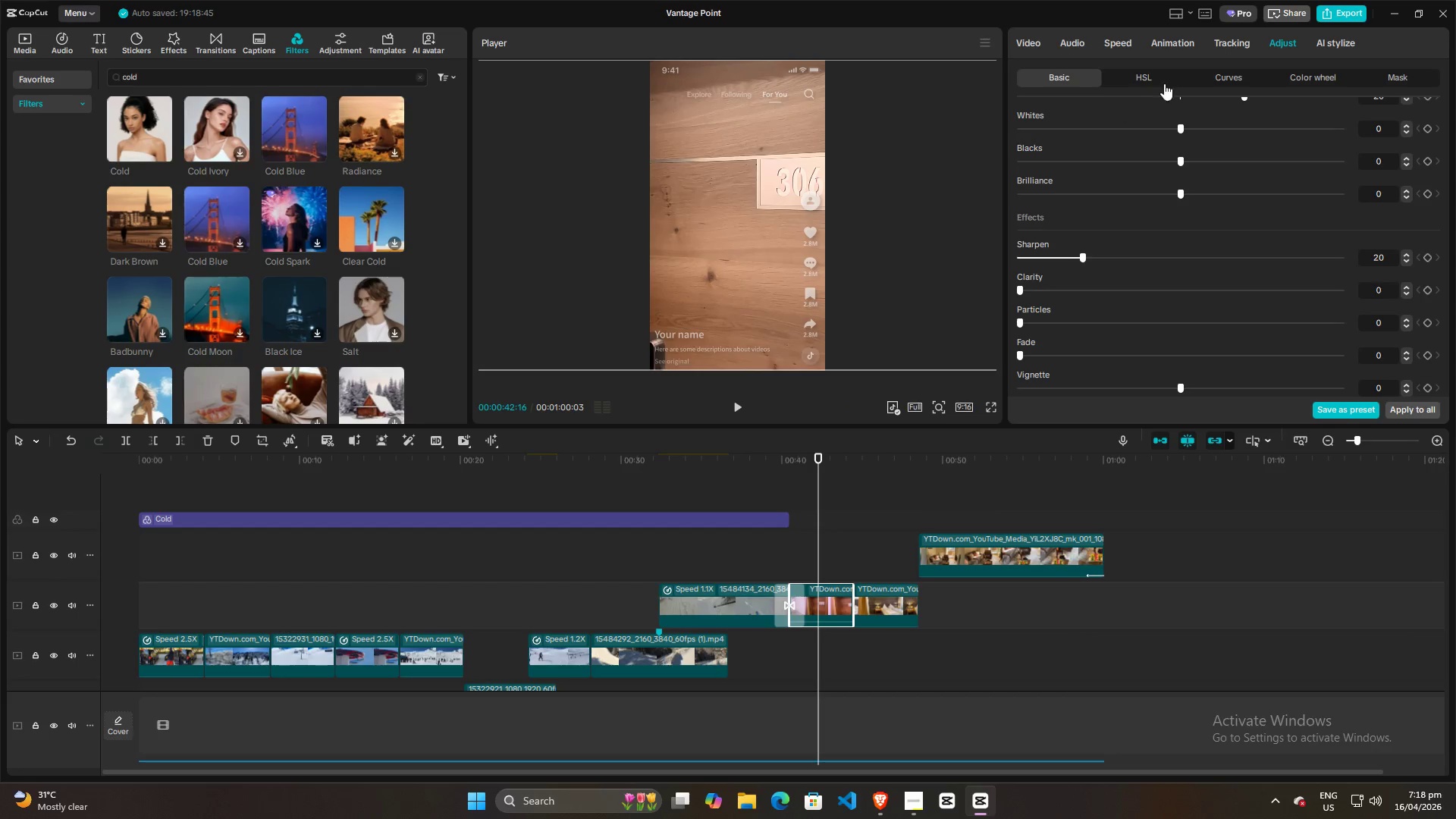 
left_click([1153, 79])
 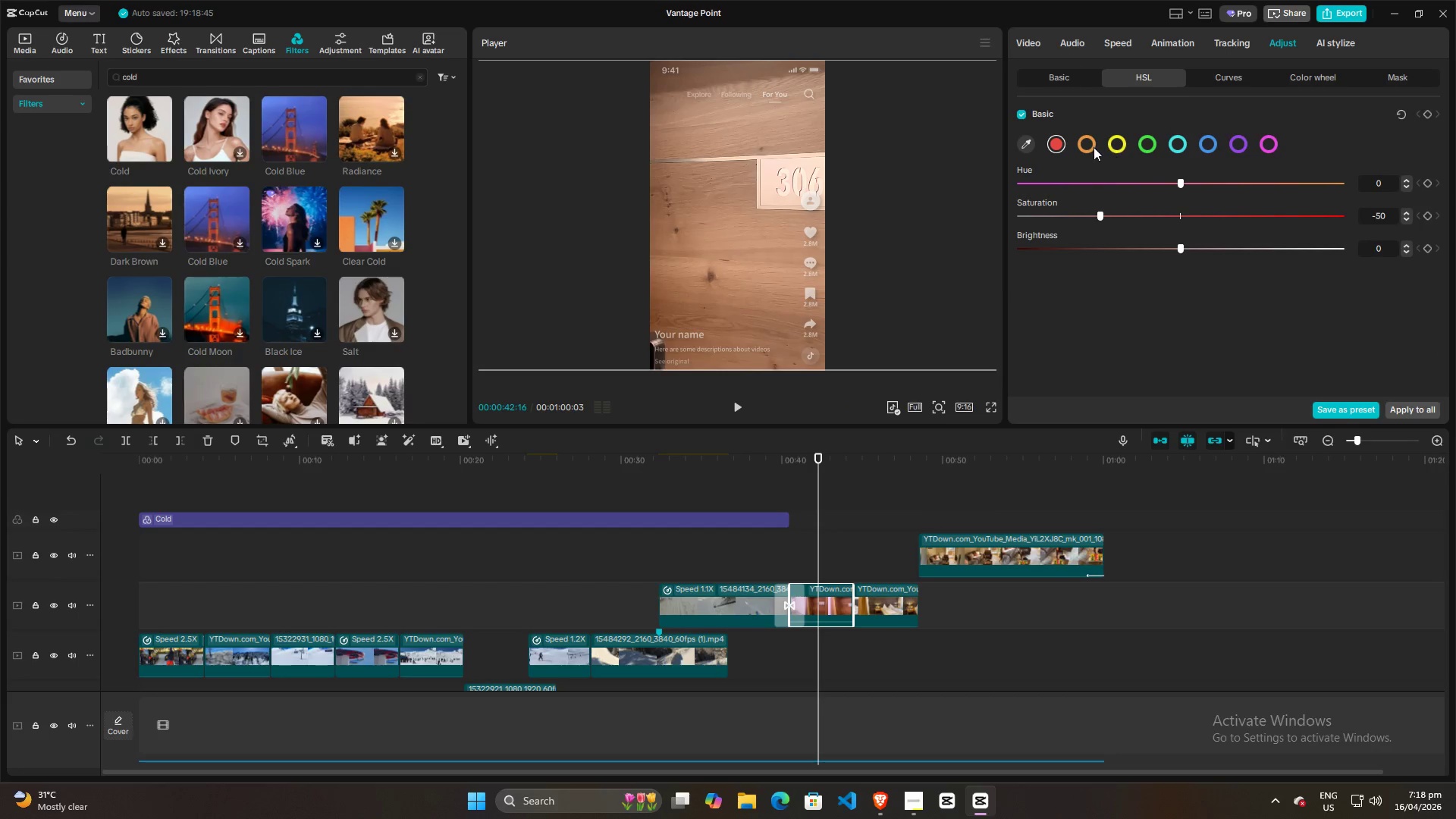 
left_click([1090, 143])
 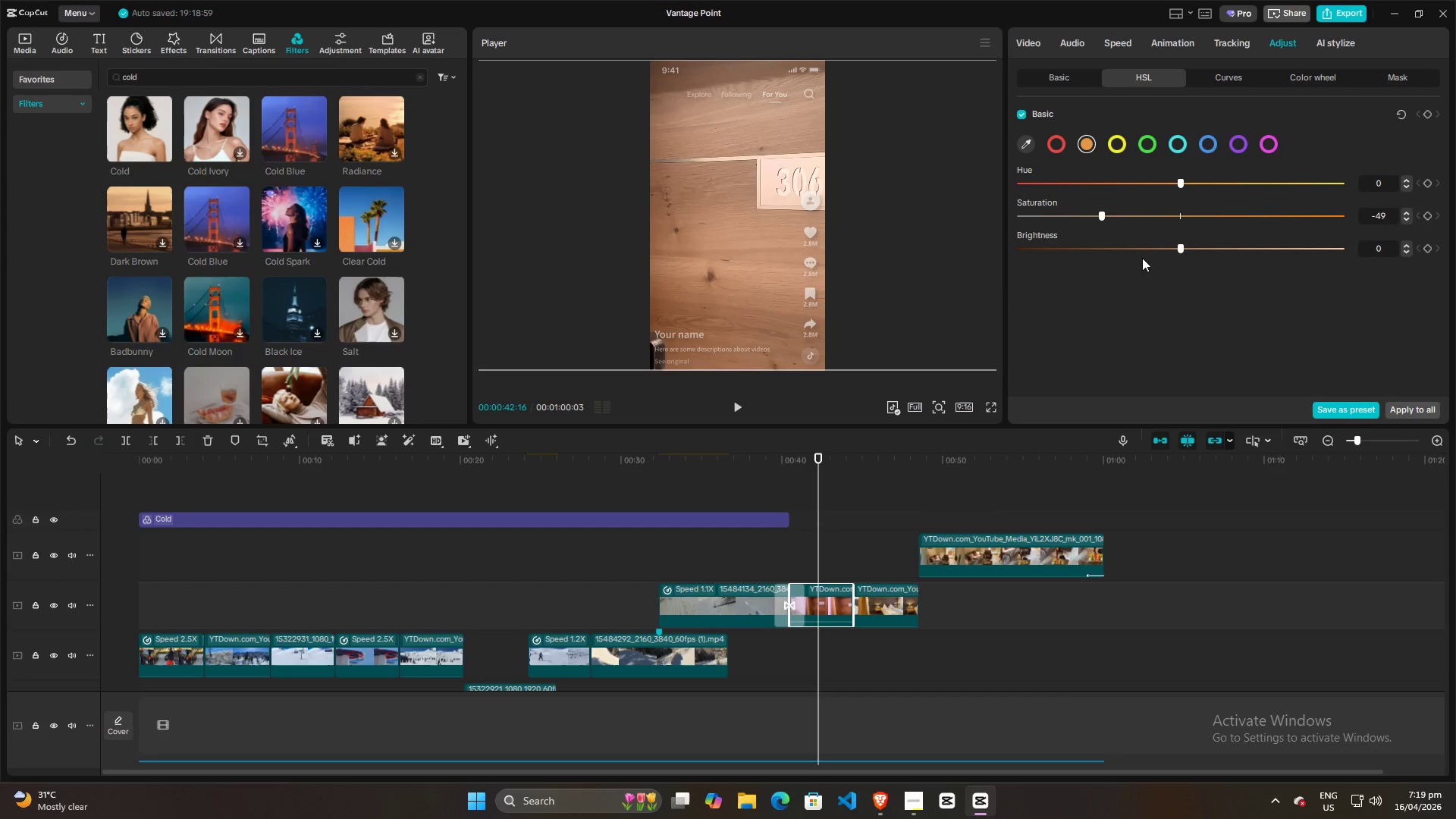 
key(Alt+AltLeft)
 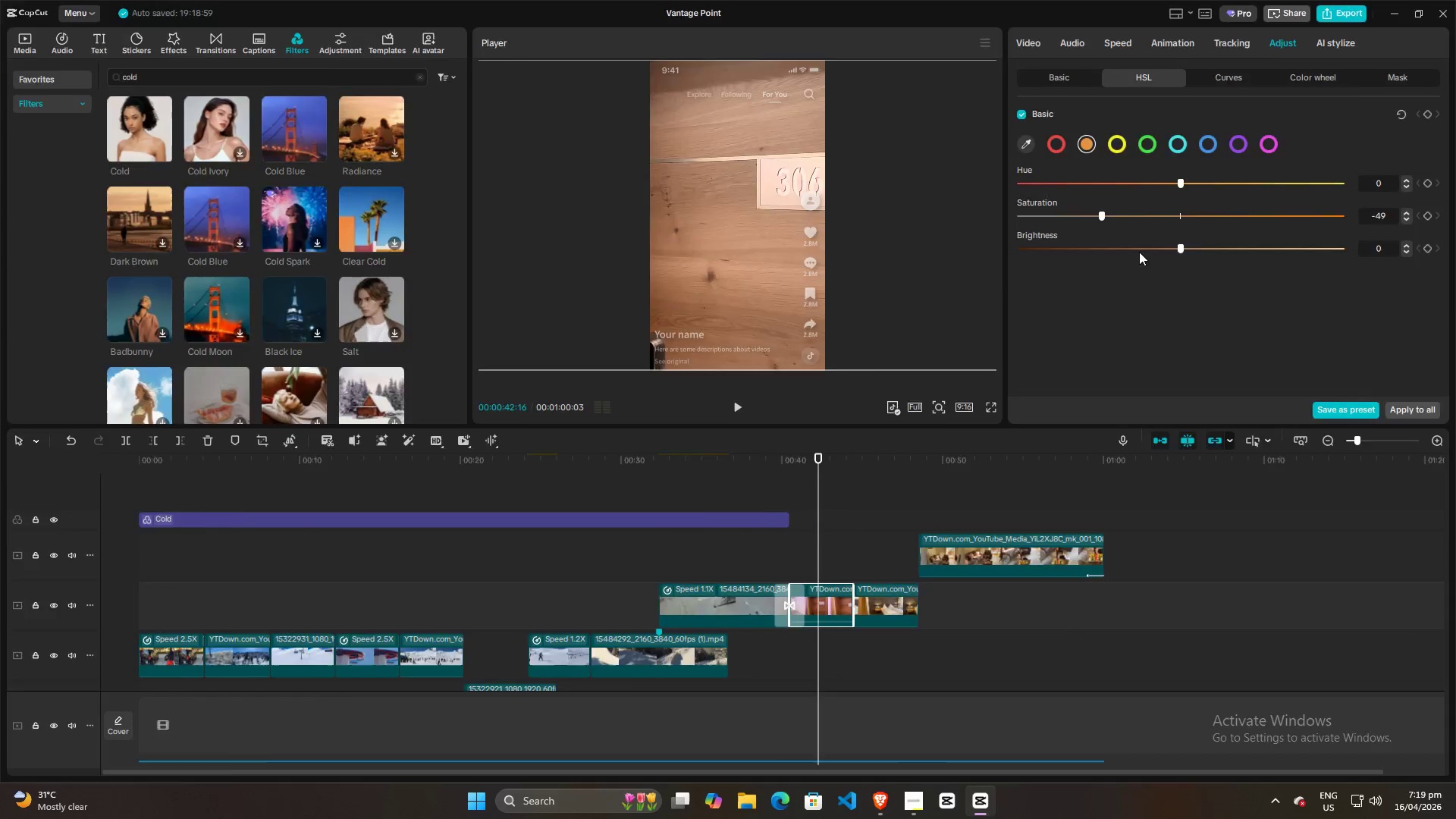 
key(Alt+Tab)
 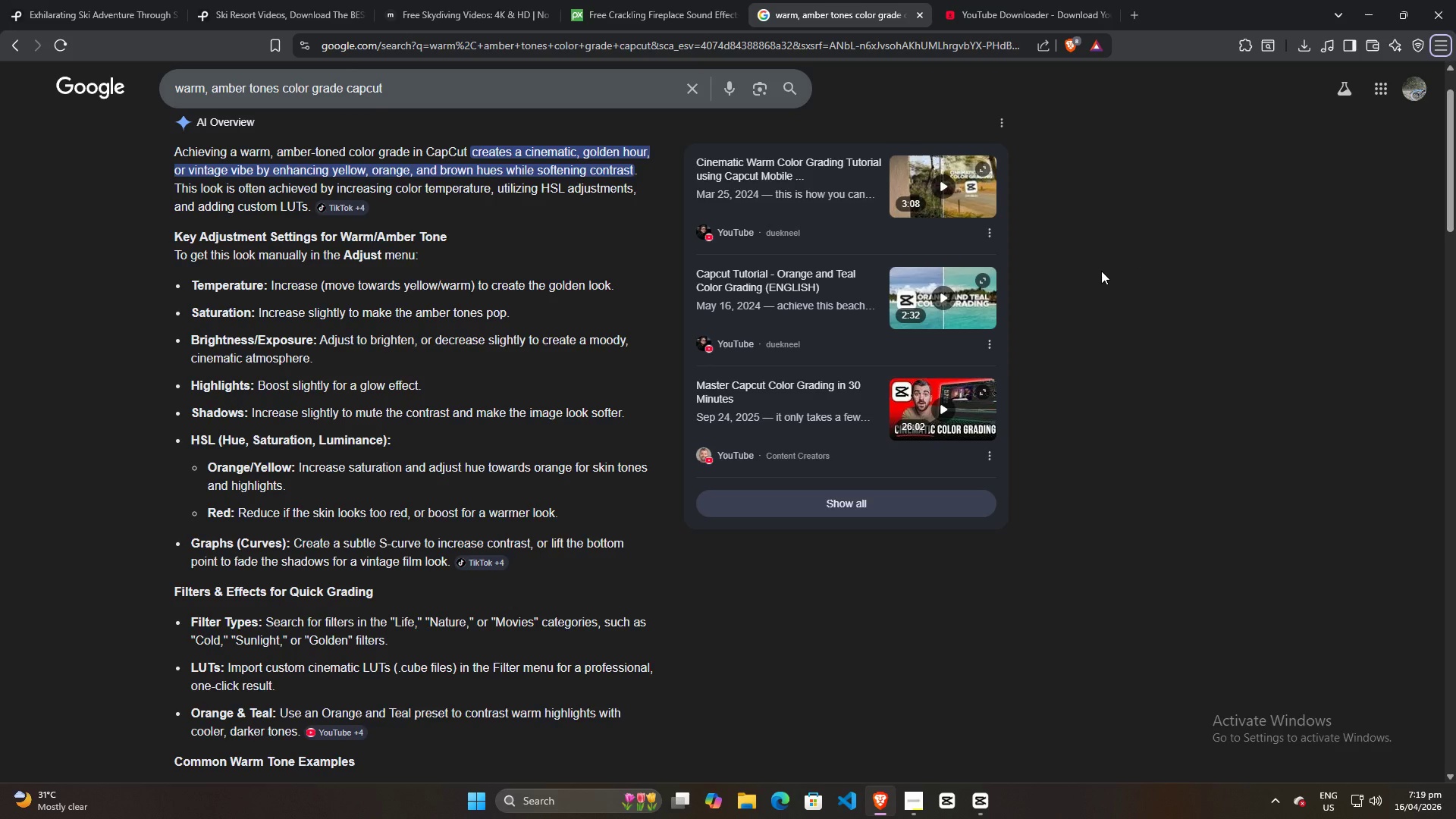 
key(Alt+AltLeft)
 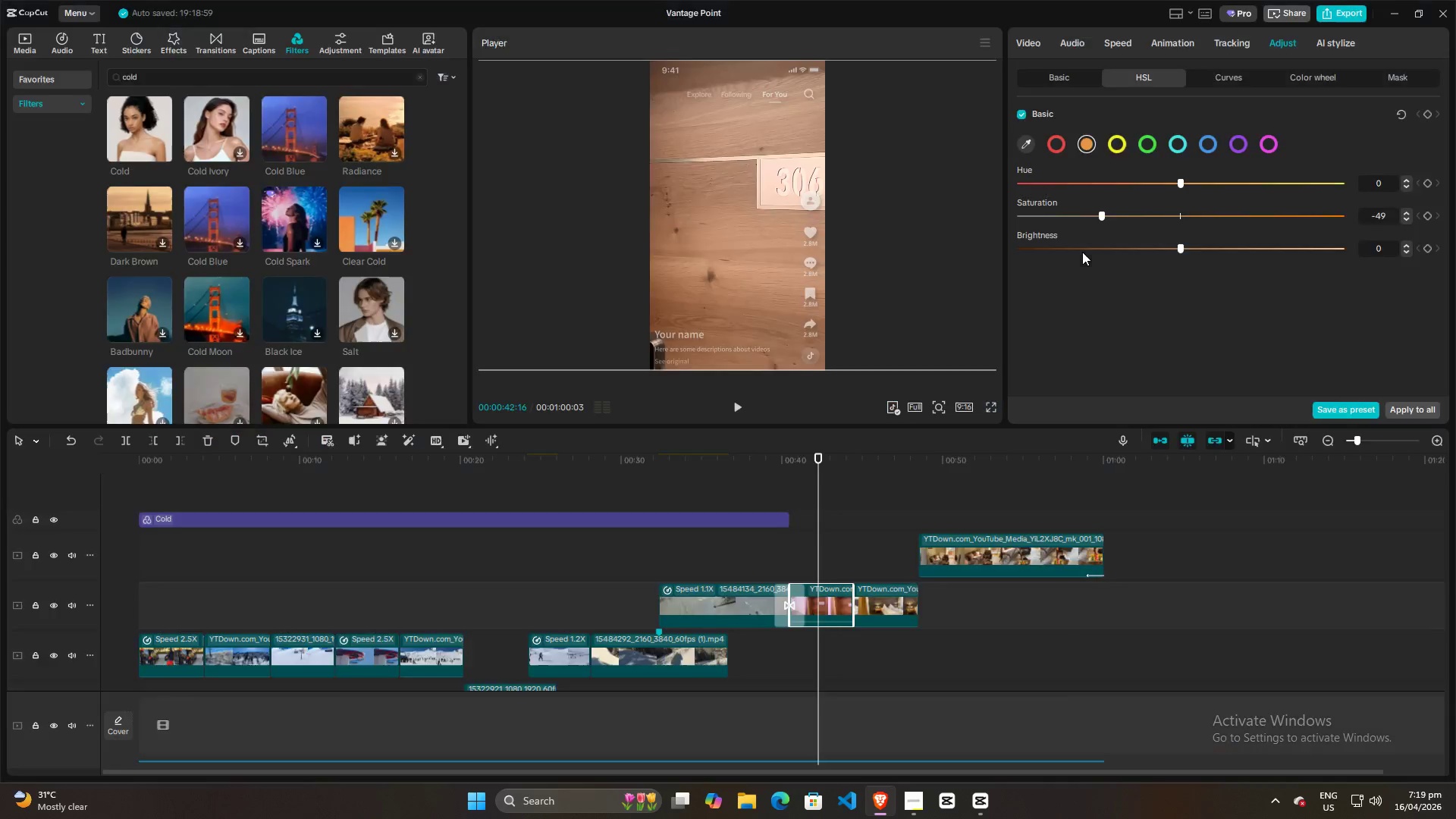 
key(Alt+Tab)
 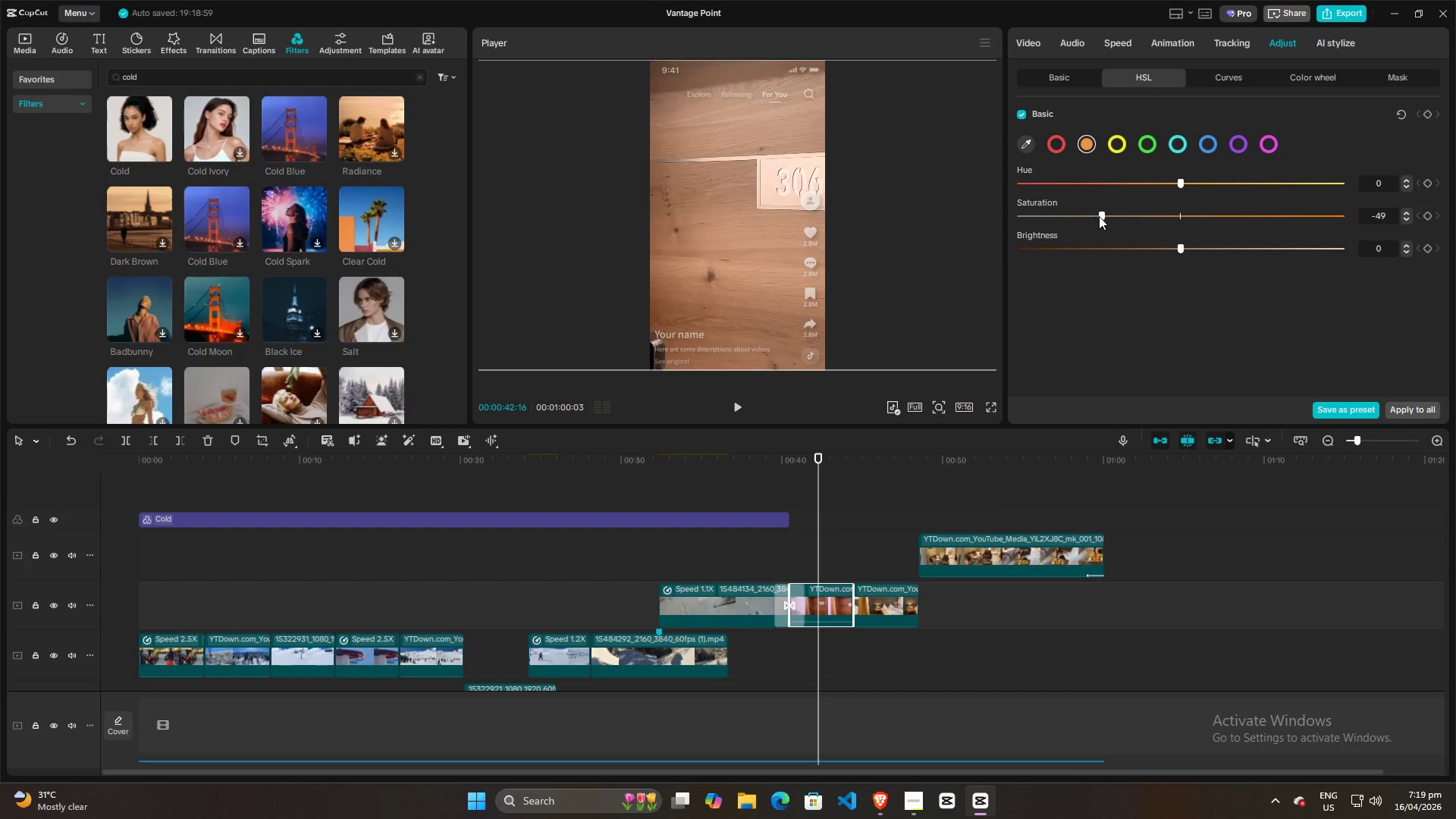 
key(Alt+AltLeft)
 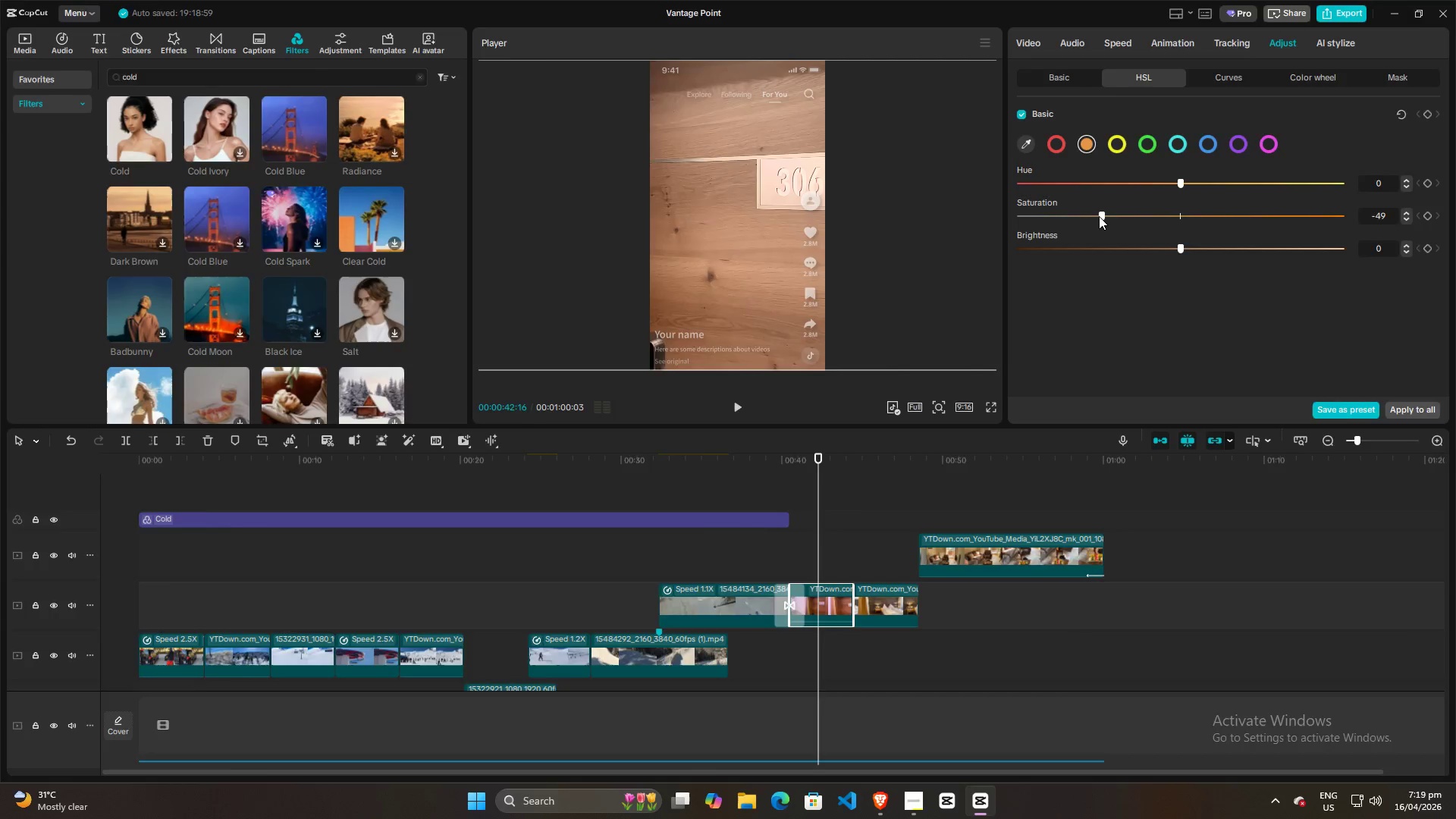 
key(Alt+Tab)
 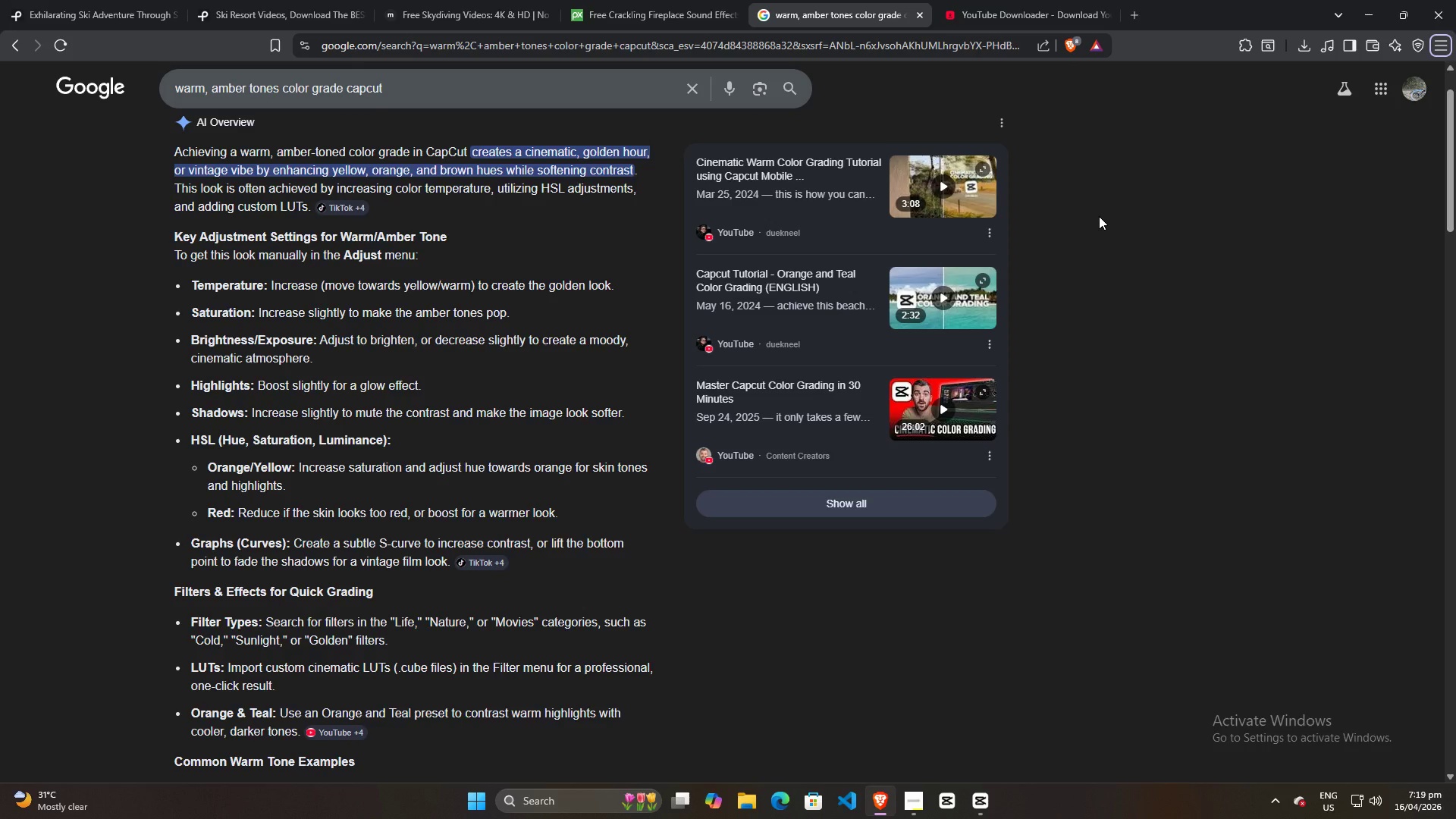 
key(Alt+AltLeft)
 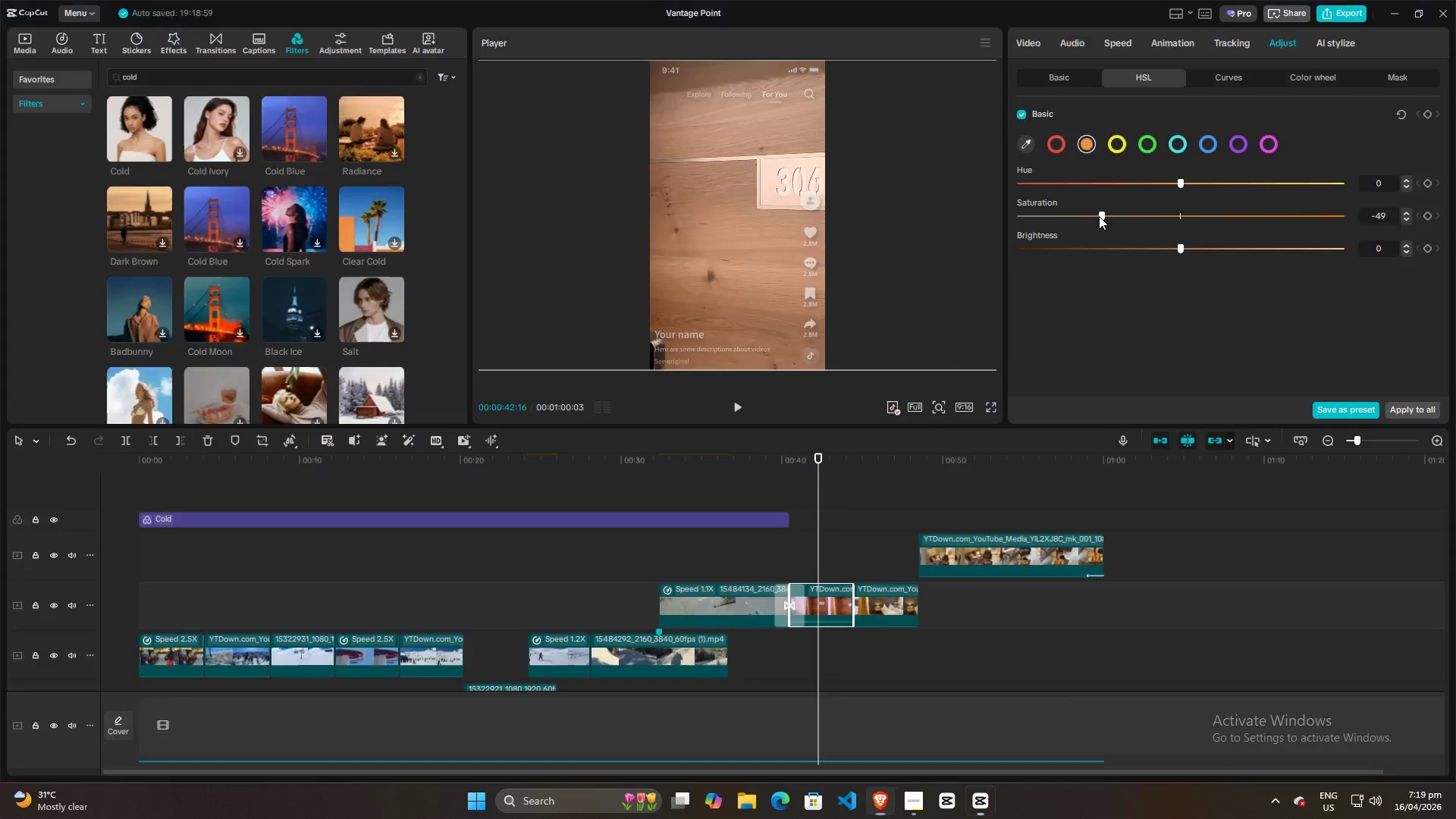 
key(Alt+Tab)
 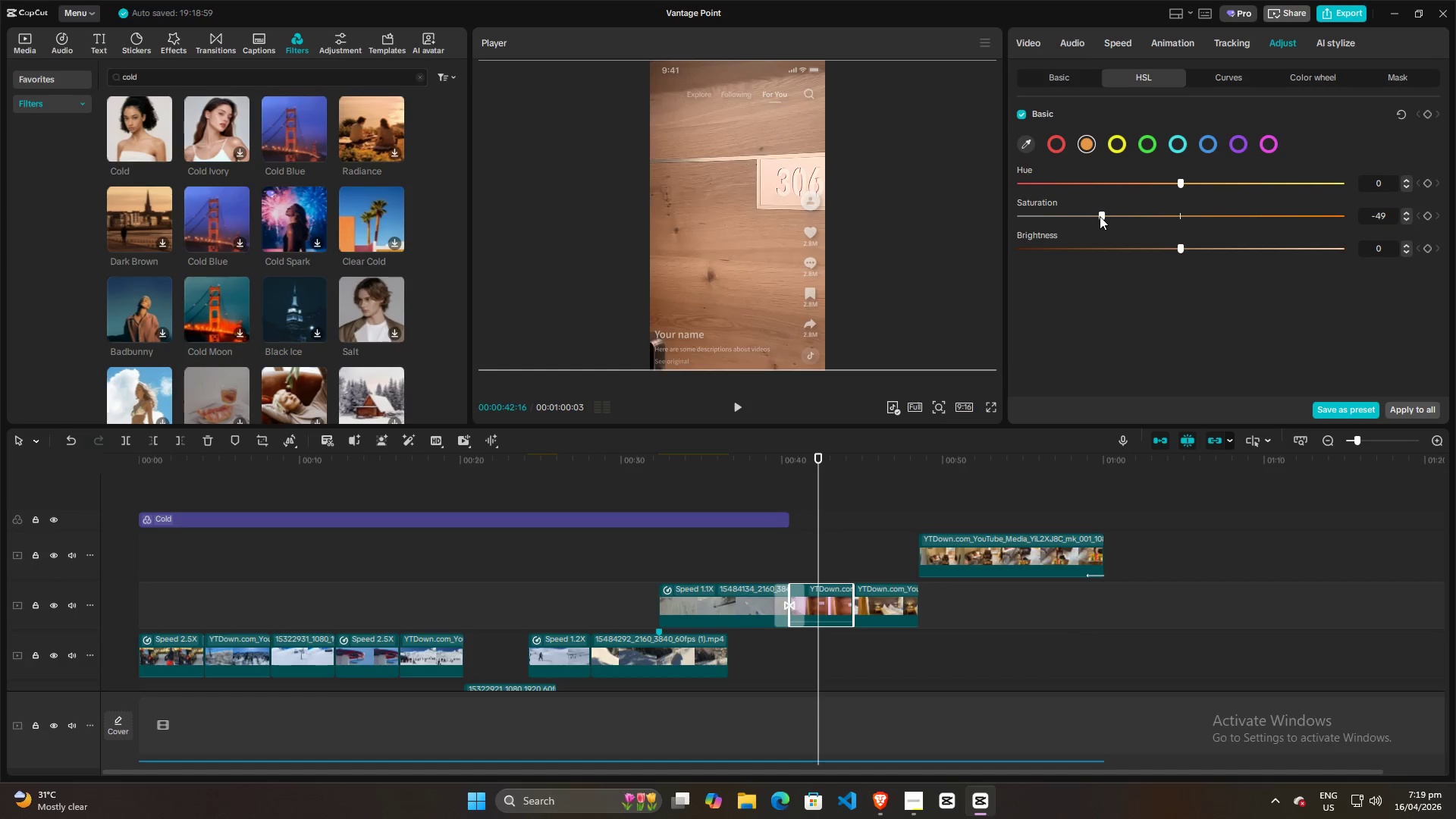 
left_click_drag(start_coordinate=[1100, 216], to_coordinate=[1210, 217])
 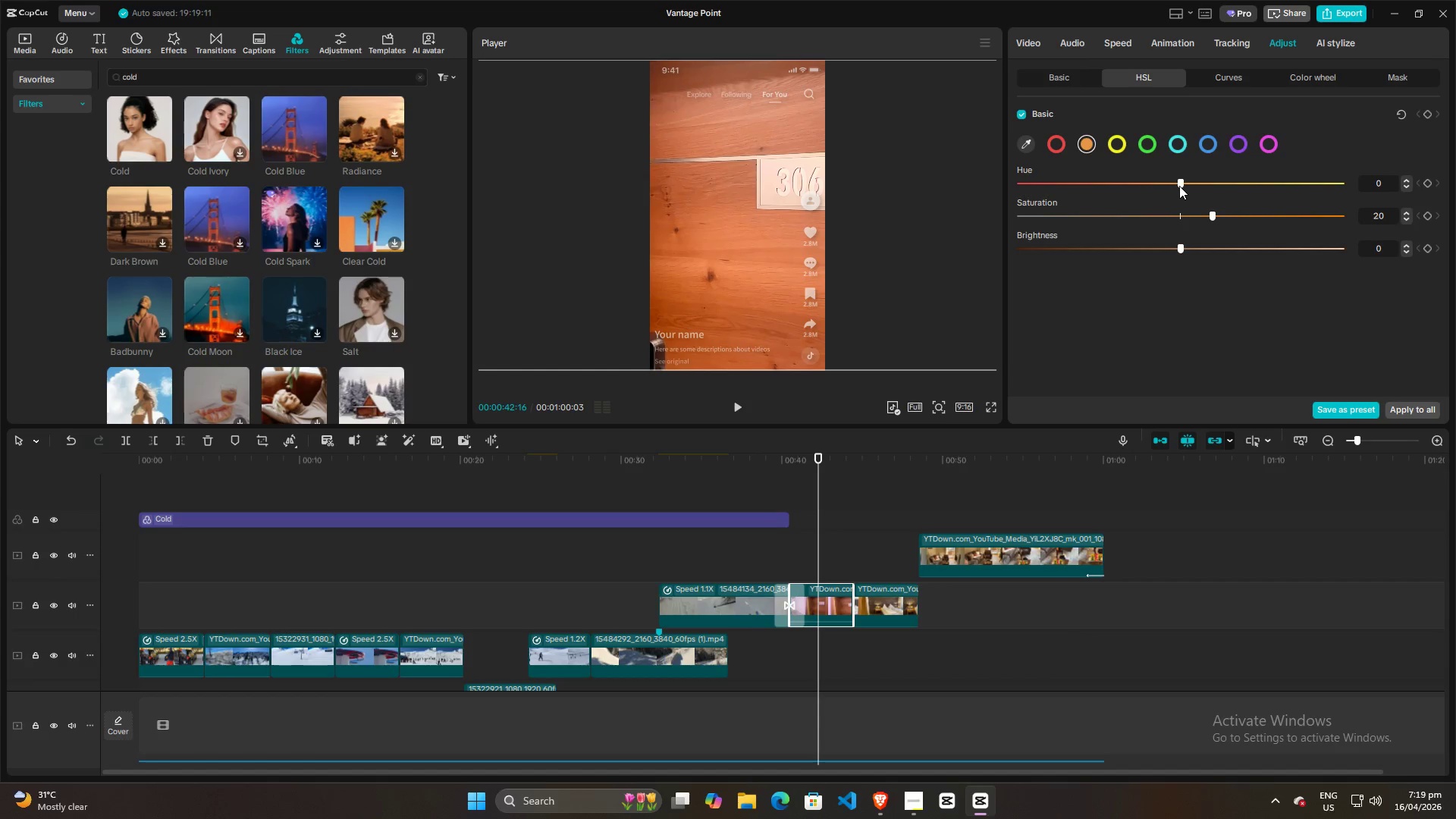 
left_click_drag(start_coordinate=[1179, 185], to_coordinate=[1145, 184])
 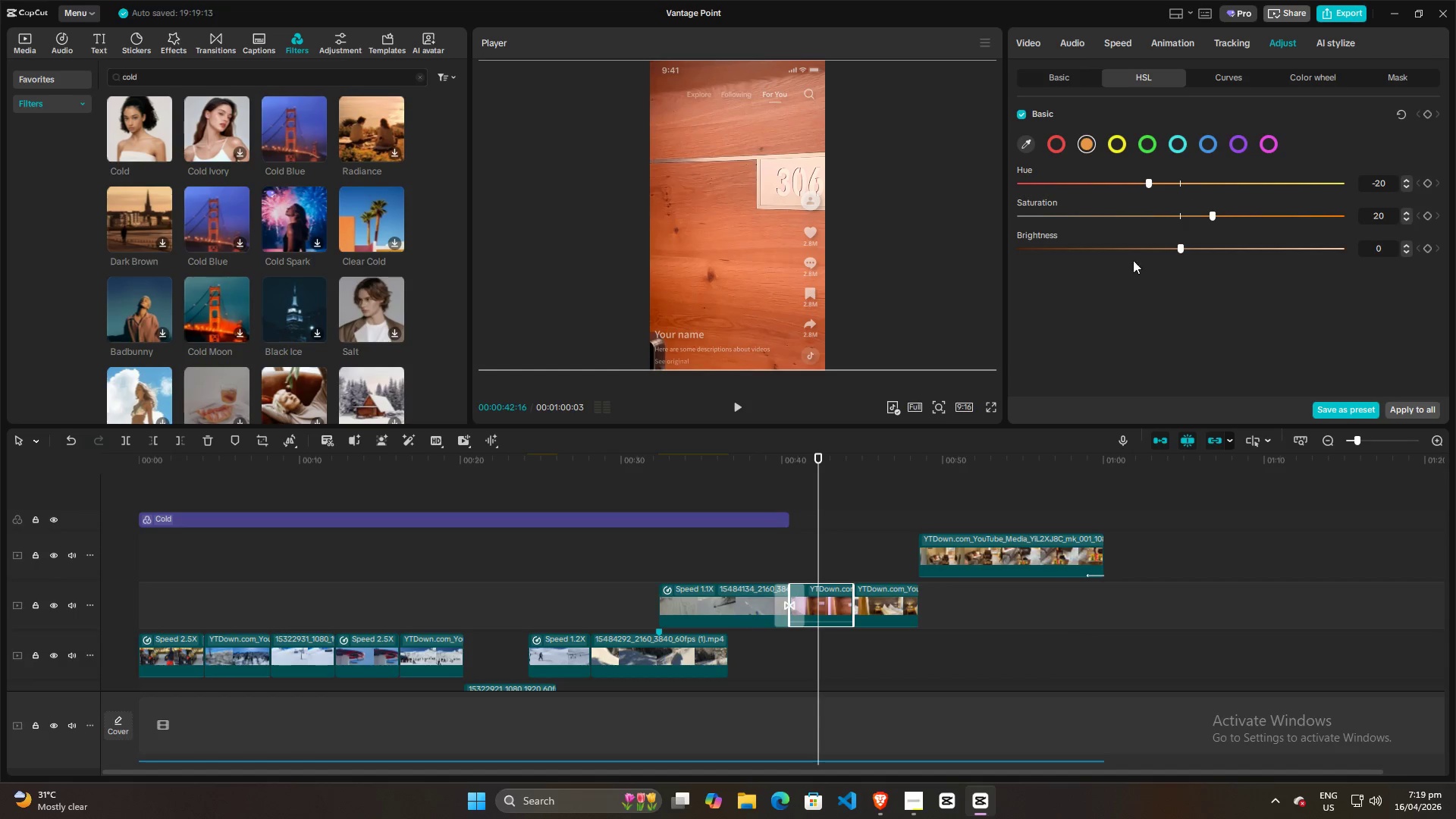 
key(Alt+AltLeft)
 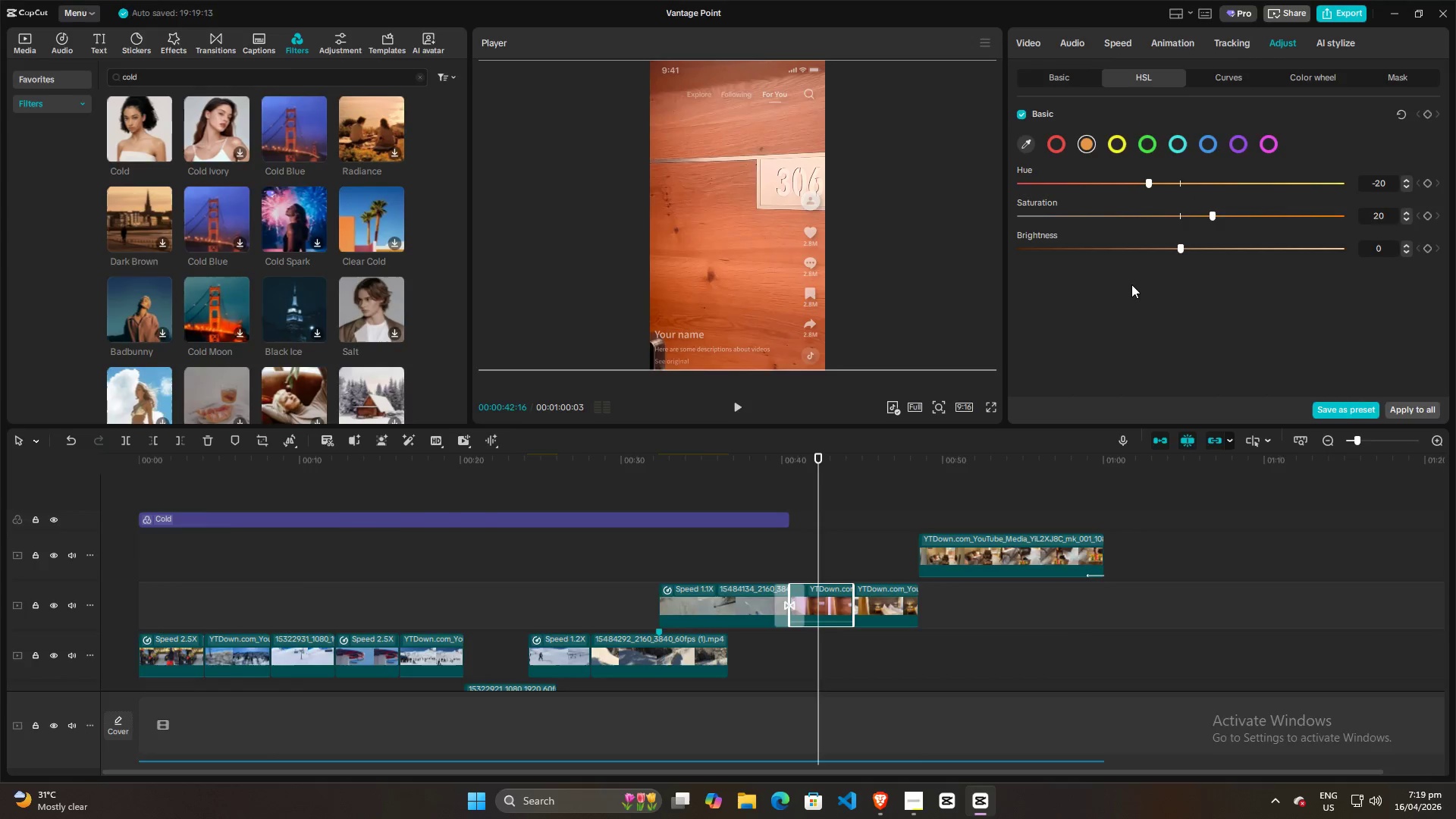 
key(Alt+Tab)
 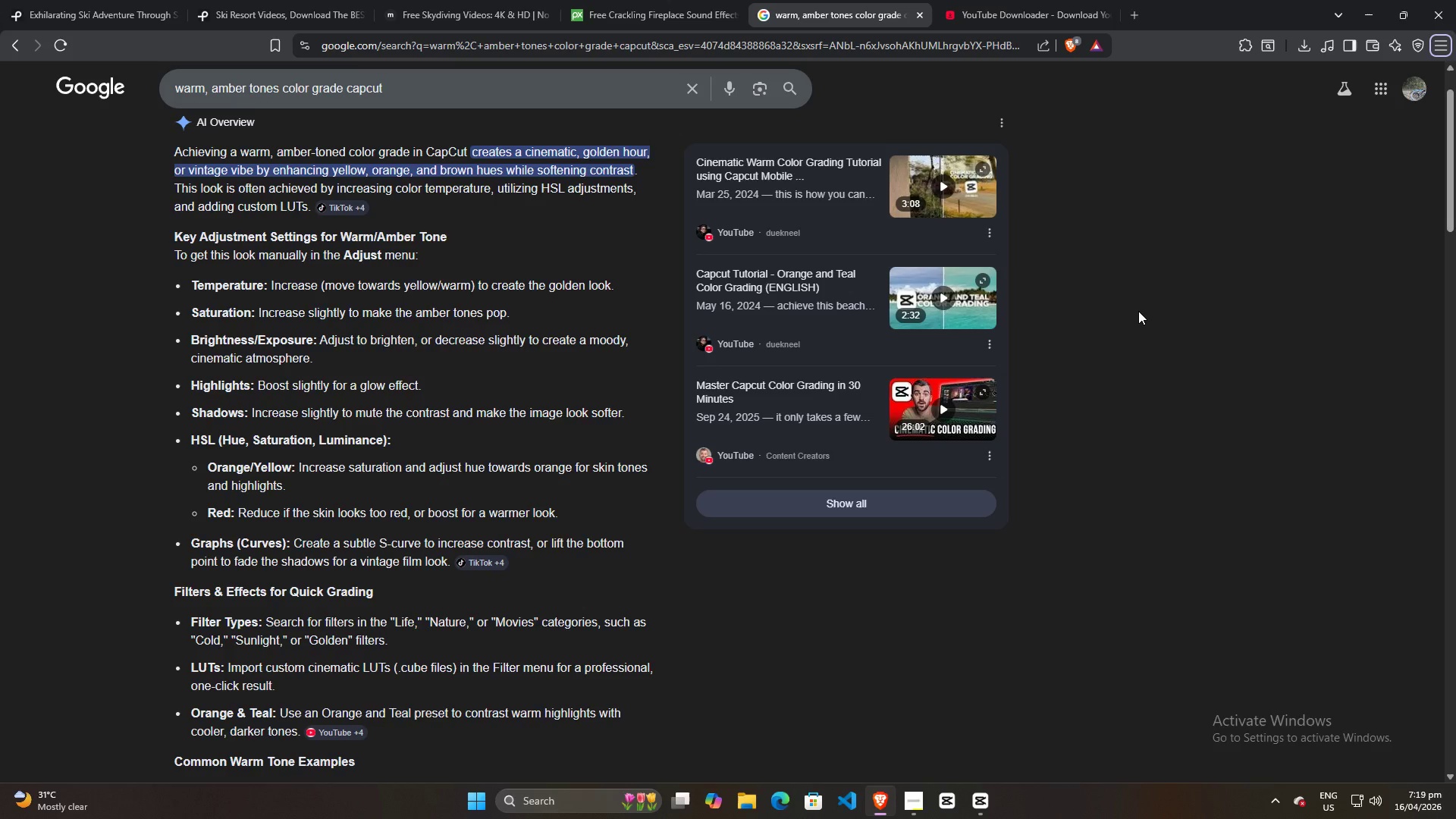 
wait(7.94)
 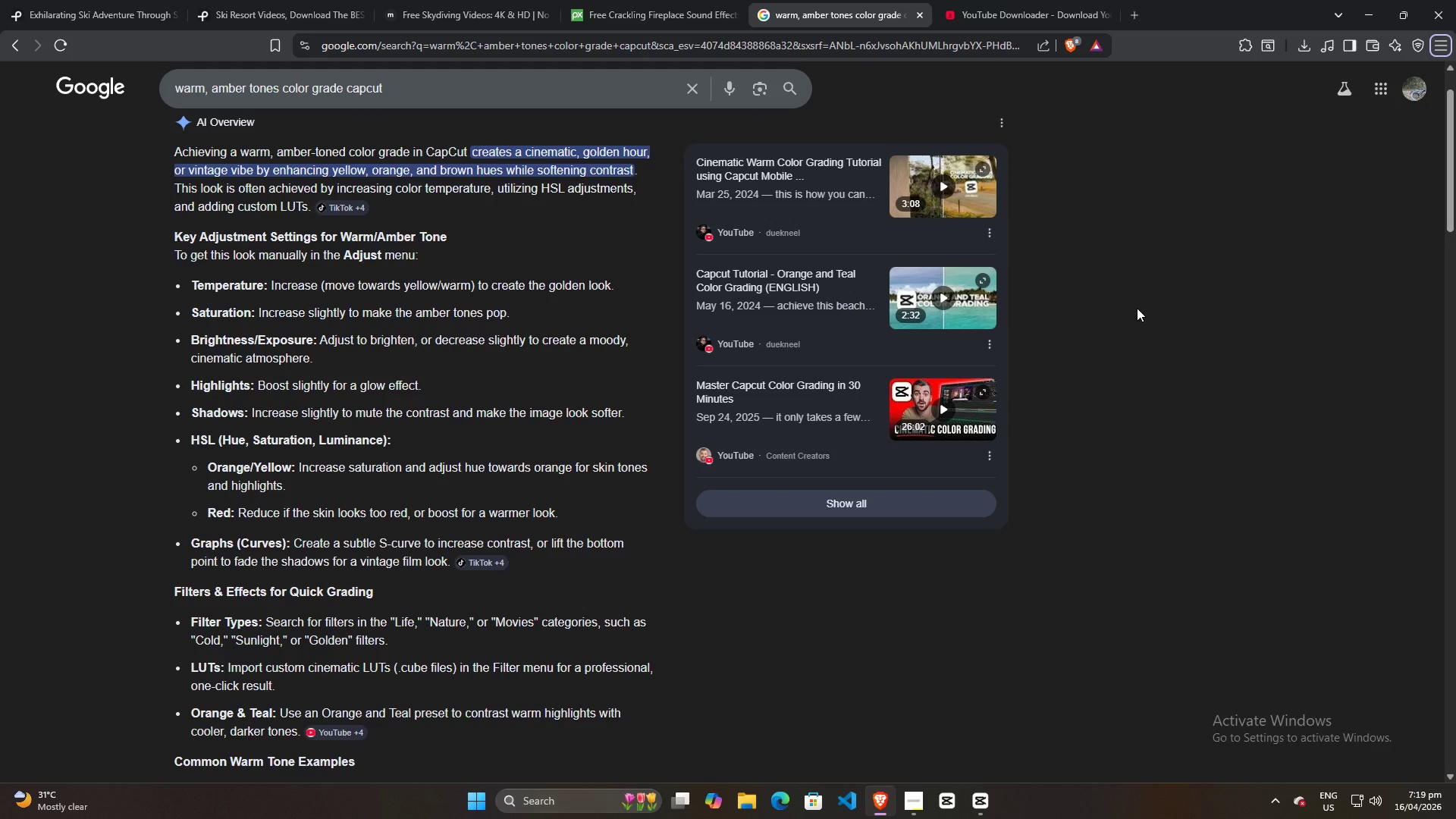 
key(Alt+AltLeft)
 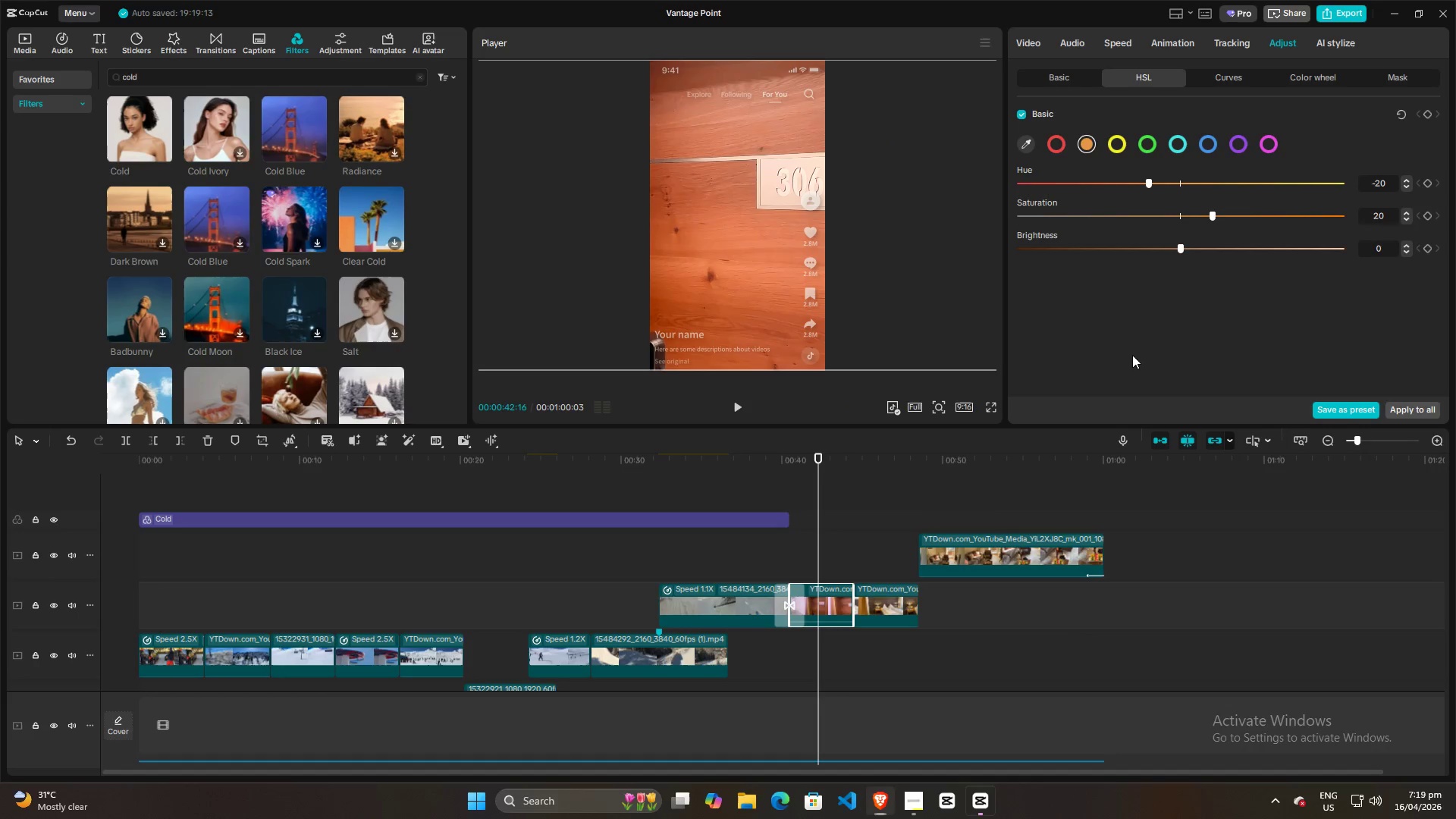 
key(Alt+Tab)
 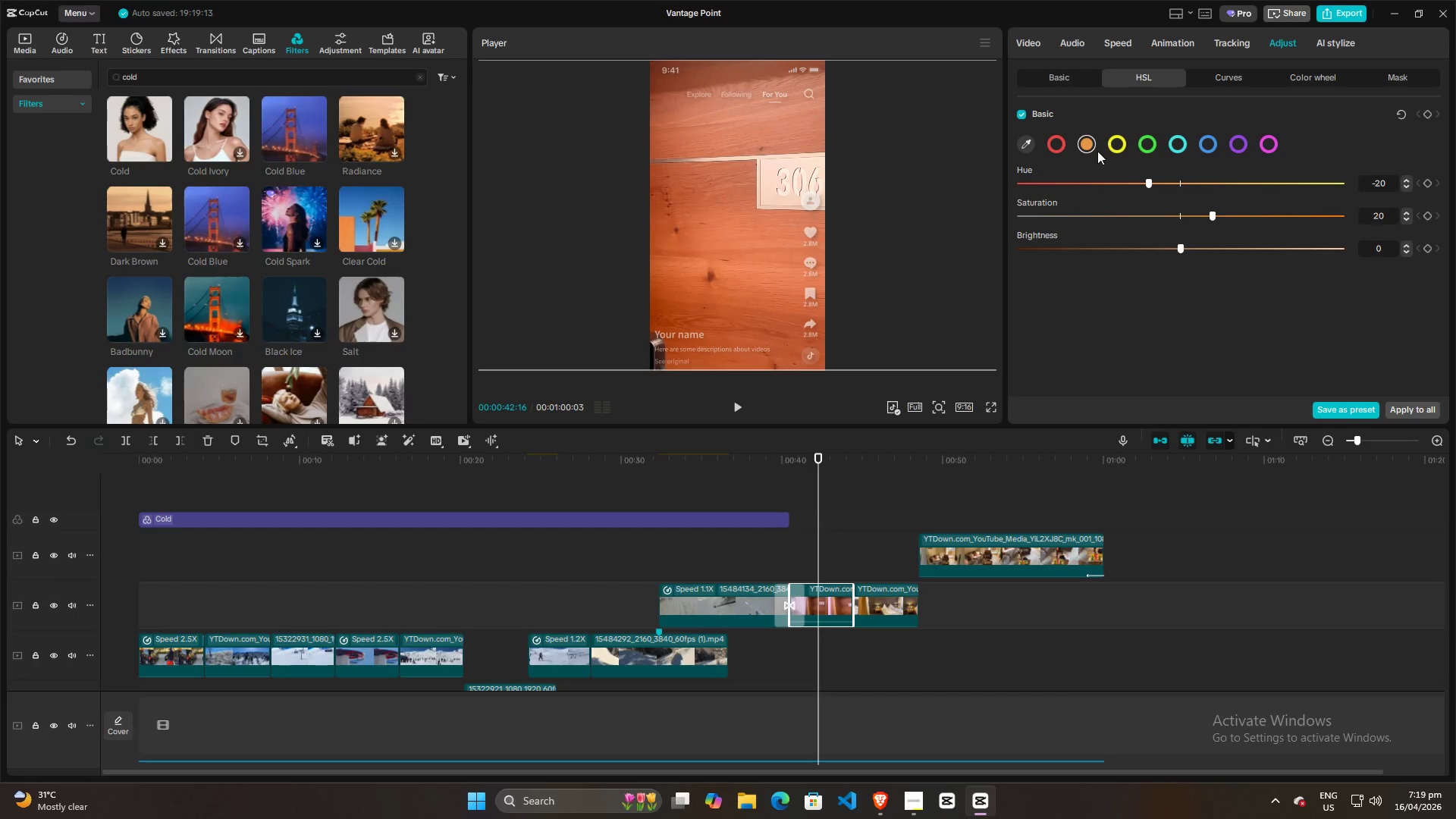 
left_click([1121, 146])
 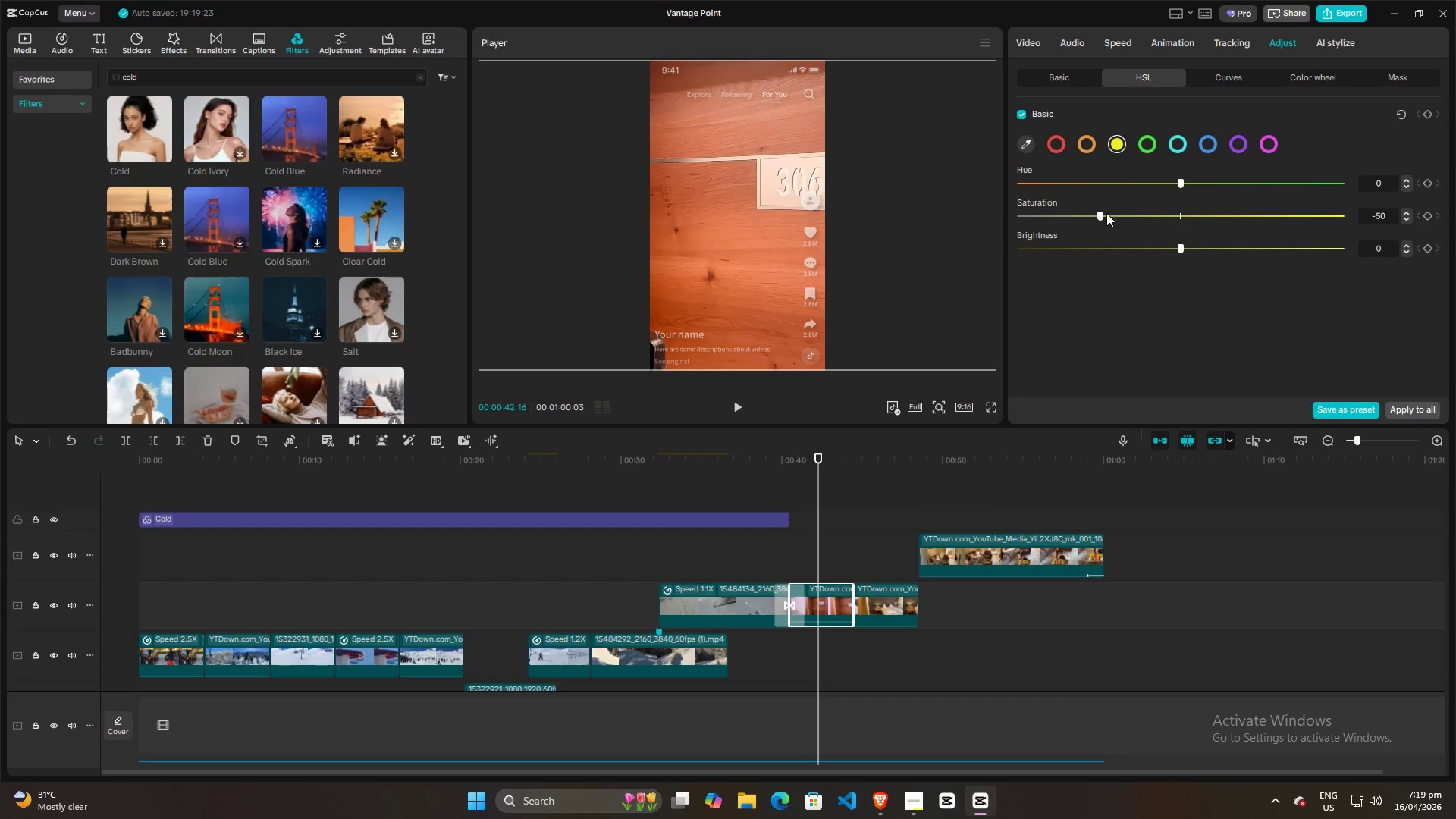 
left_click_drag(start_coordinate=[1102, 213], to_coordinate=[1175, 213])
 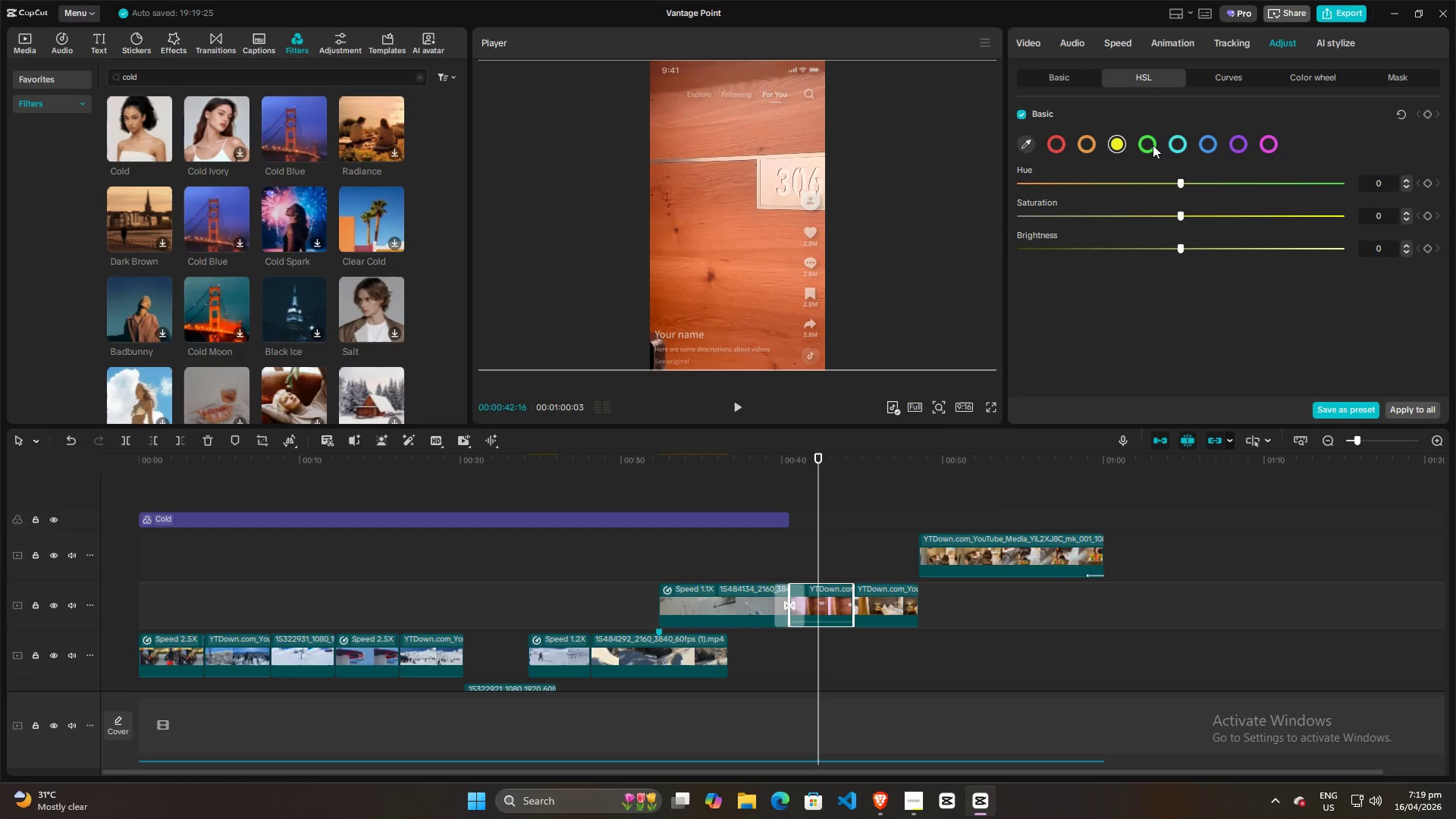 
left_click([1153, 145])
 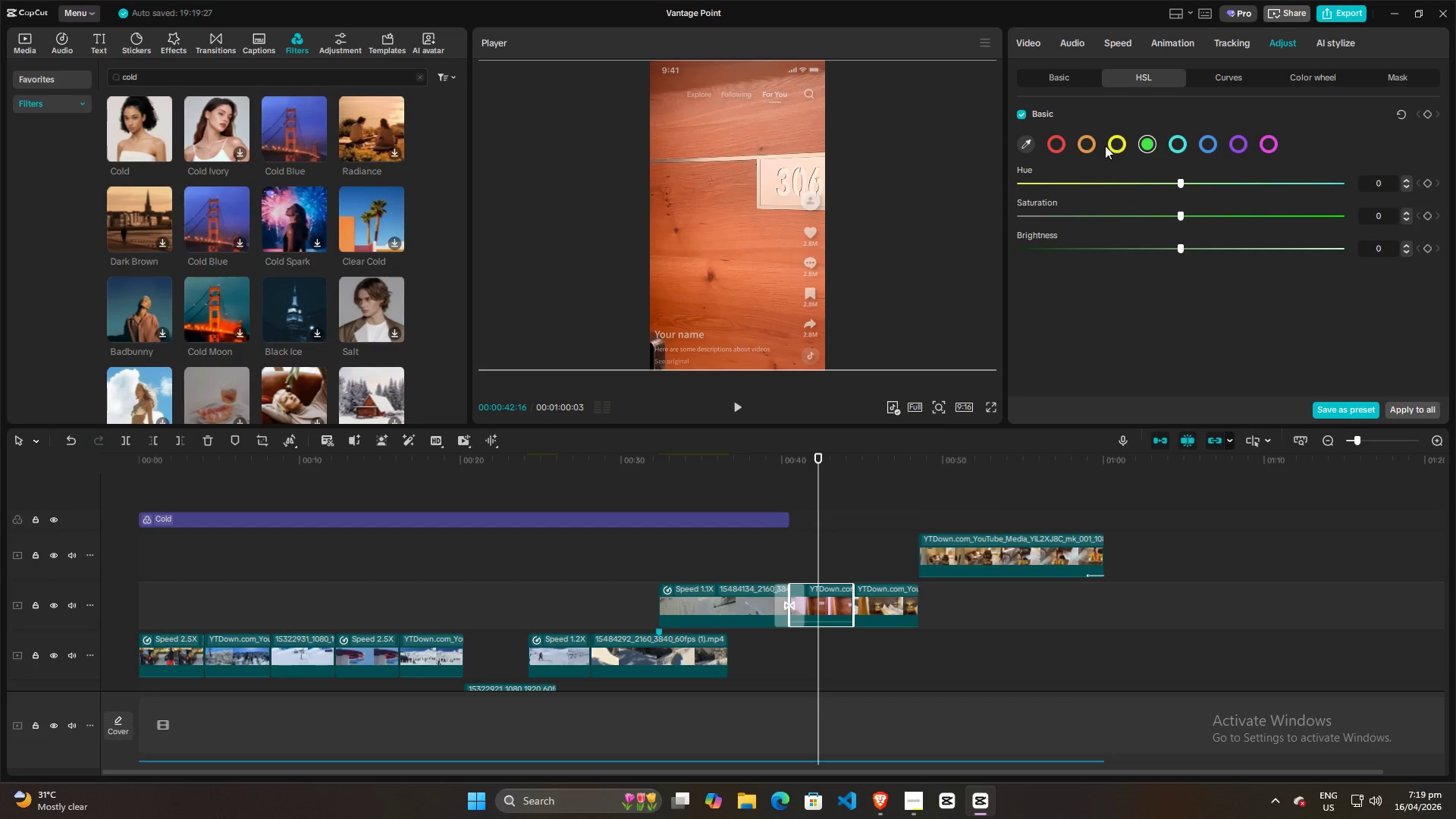 
left_click([1088, 144])
 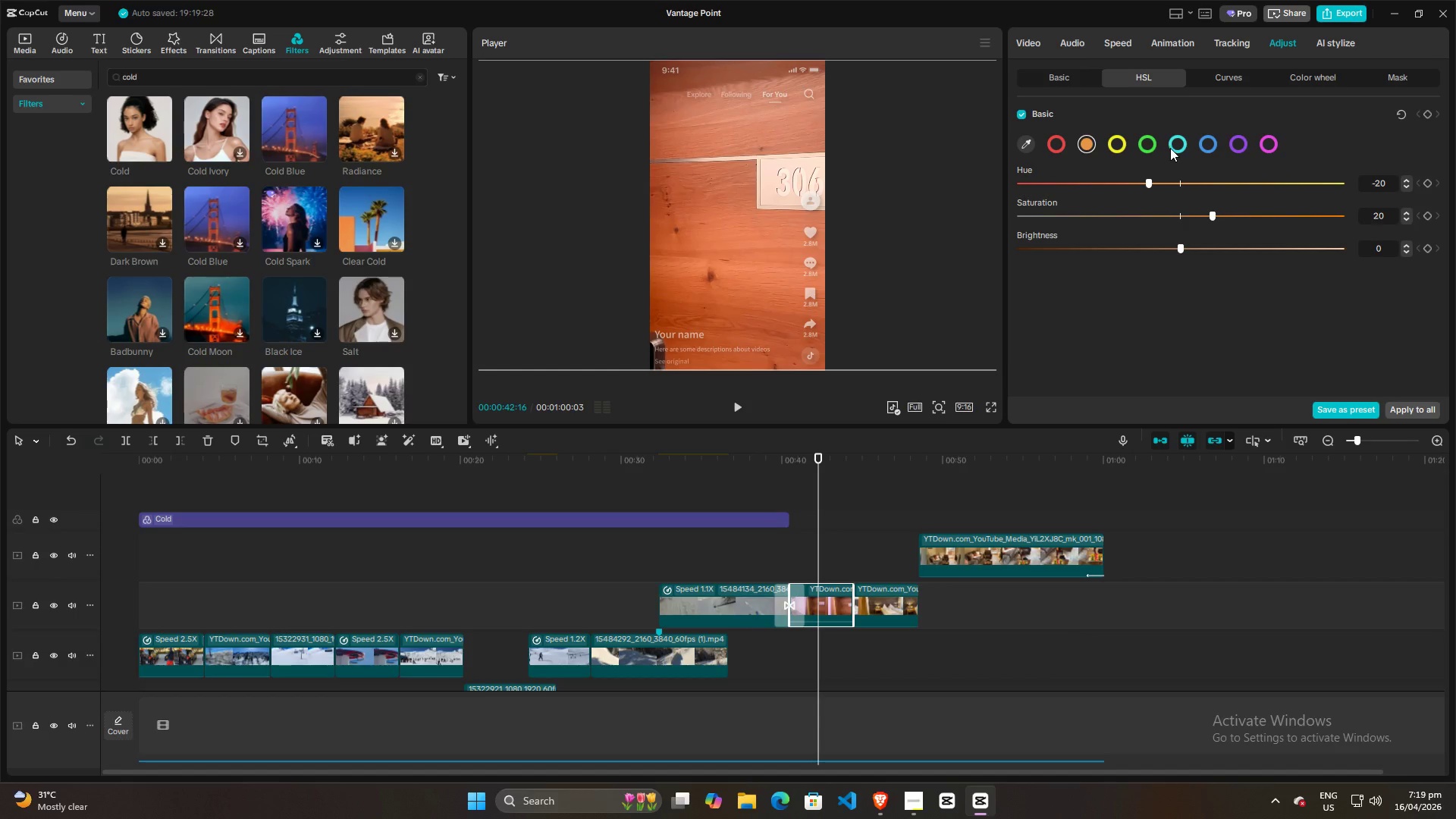 
left_click([1175, 148])
 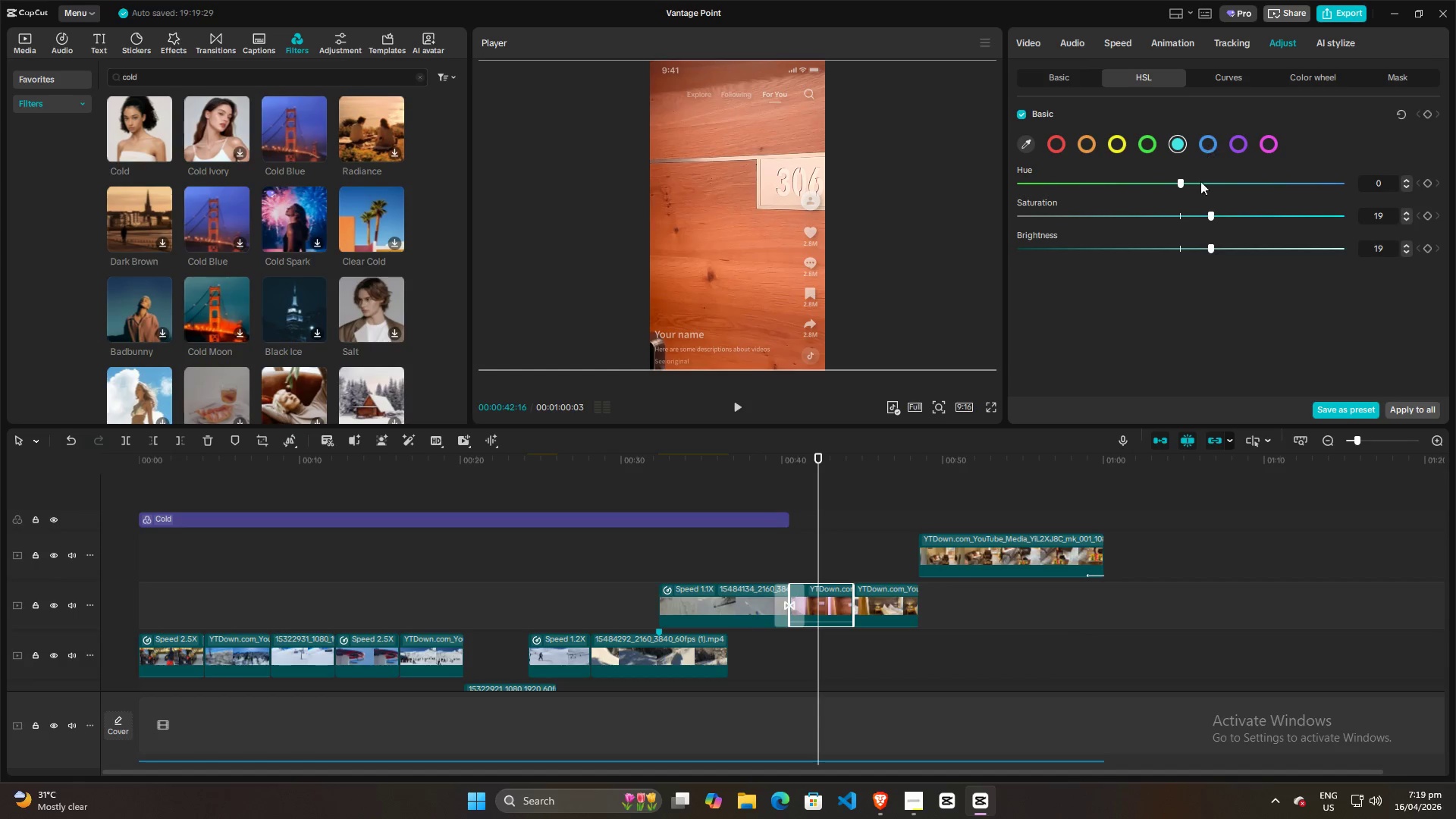 
left_click_drag(start_coordinate=[1208, 218], to_coordinate=[1178, 217])
 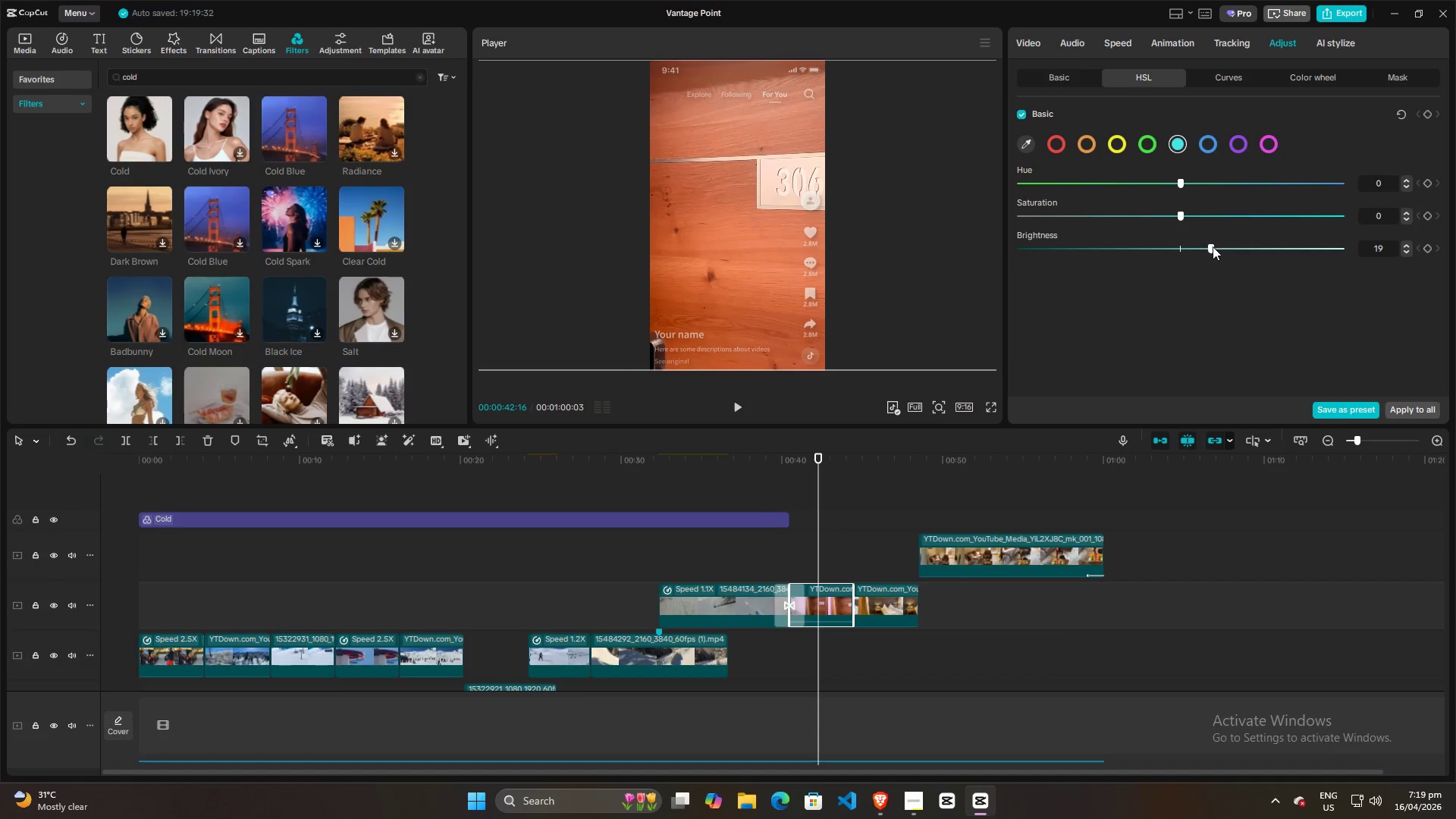 
left_click_drag(start_coordinate=[1213, 247], to_coordinate=[1178, 247])
 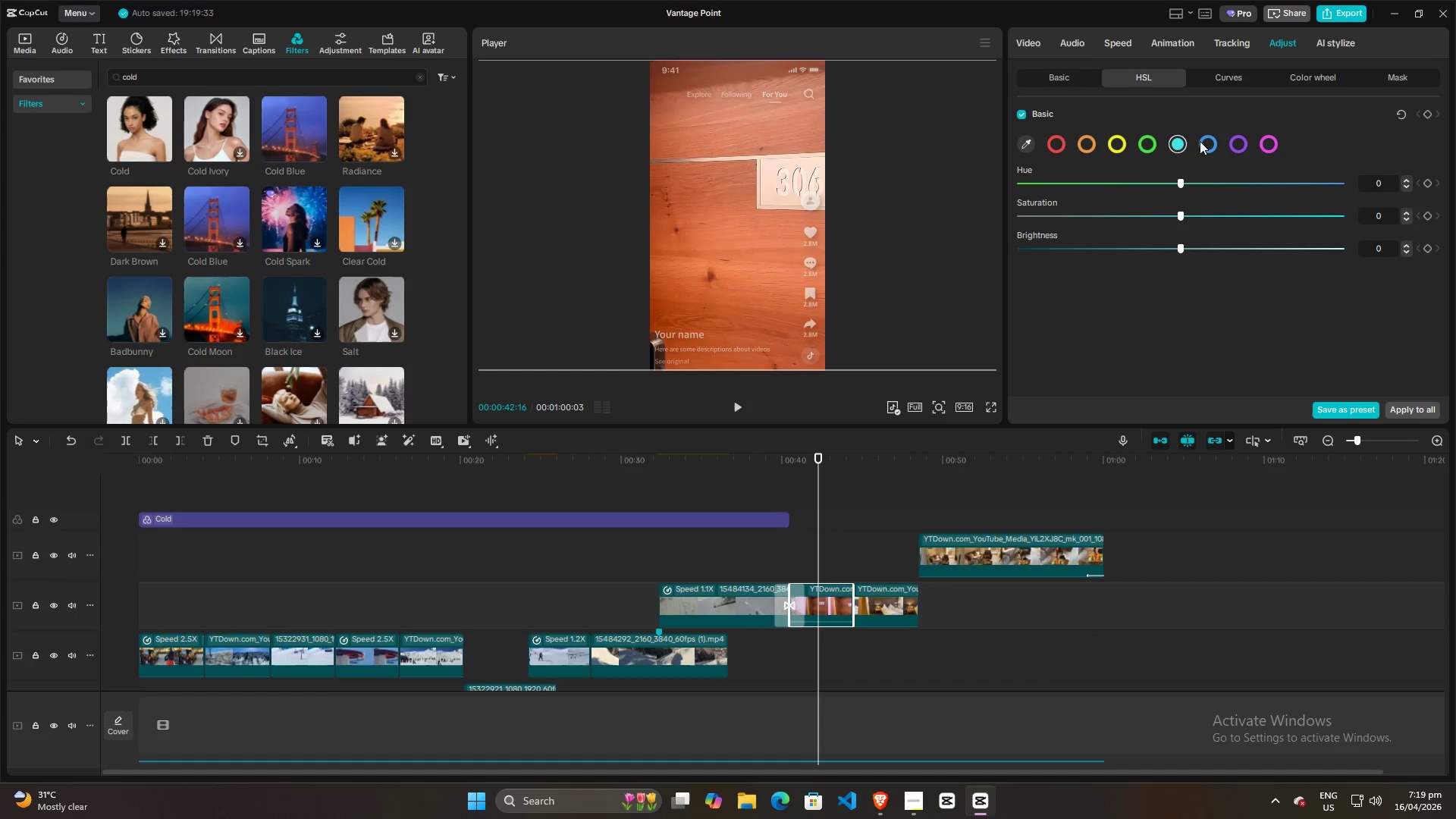 
left_click([1200, 141])
 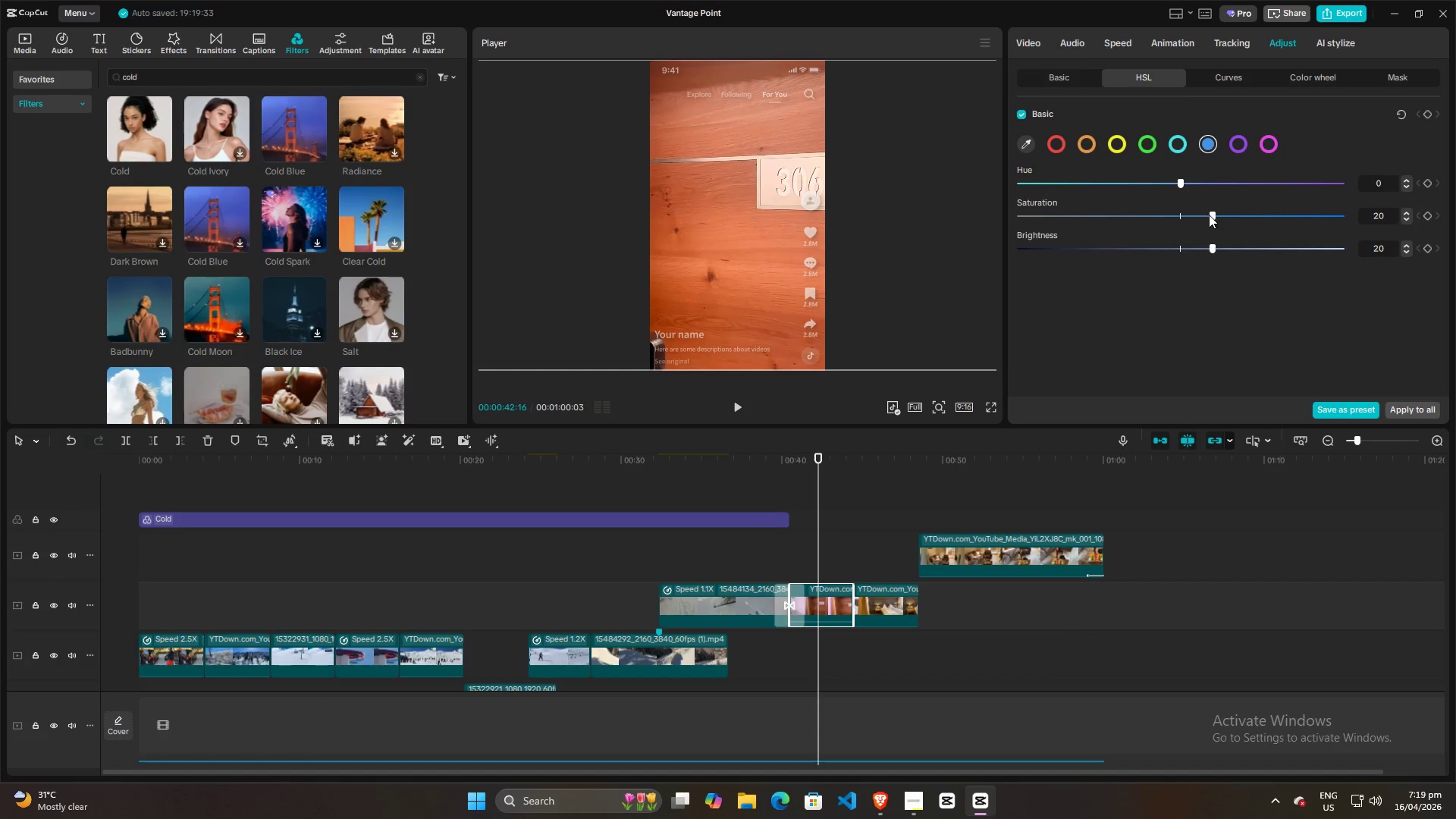 
left_click_drag(start_coordinate=[1210, 215], to_coordinate=[1175, 215])
 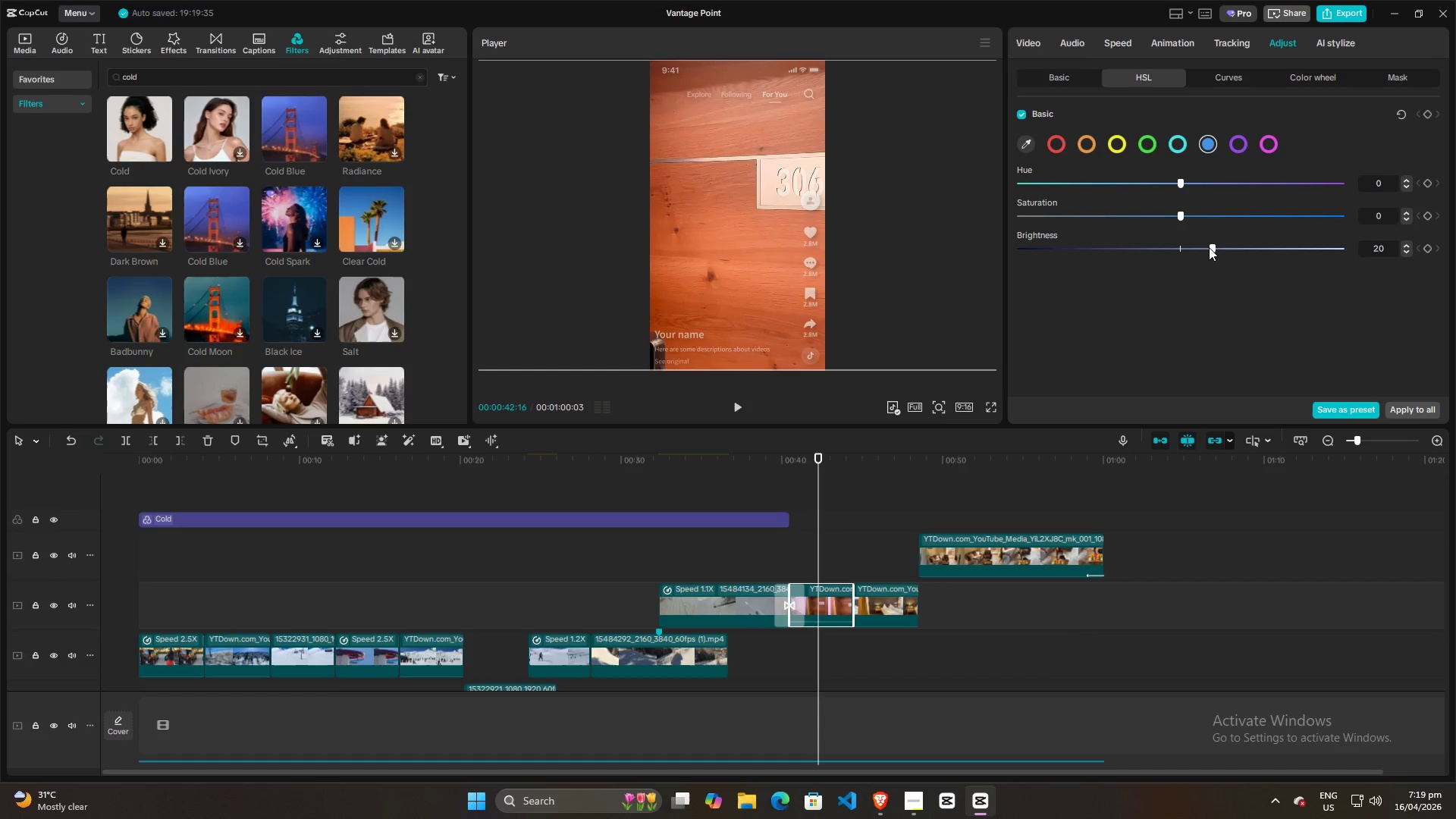 
left_click_drag(start_coordinate=[1209, 247], to_coordinate=[1179, 252])
 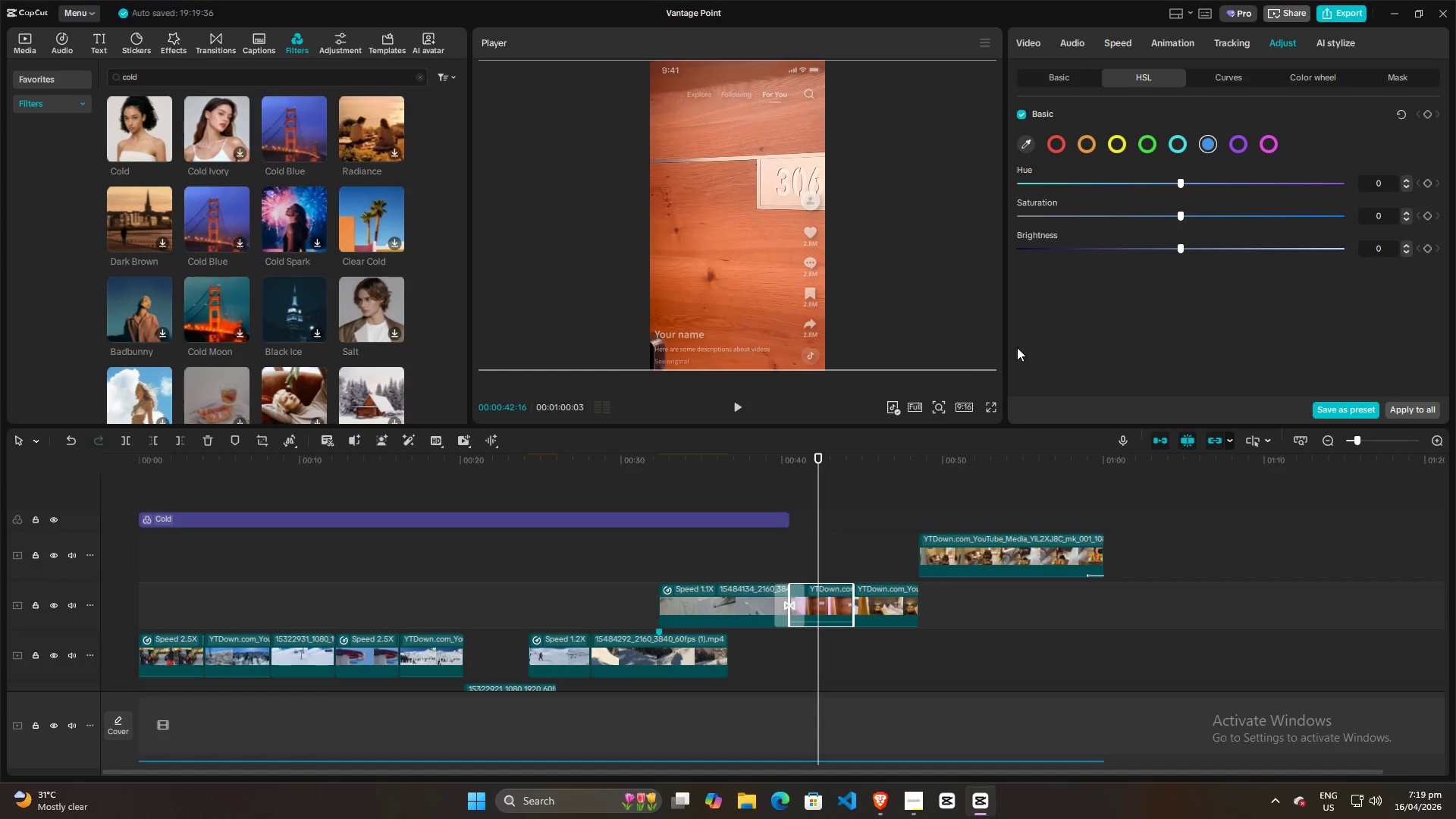 
left_click([892, 533])
 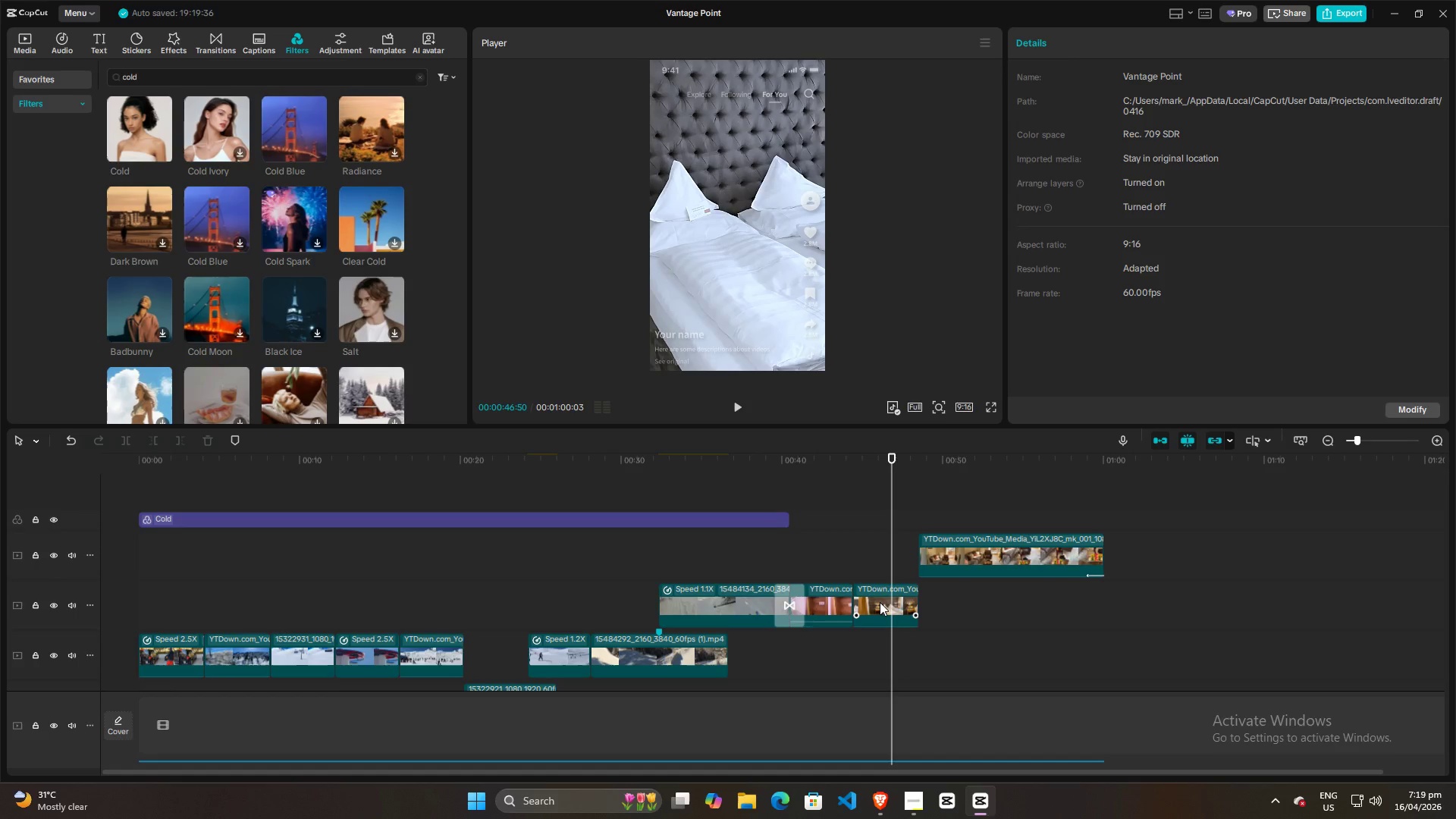 
left_click([880, 602])
 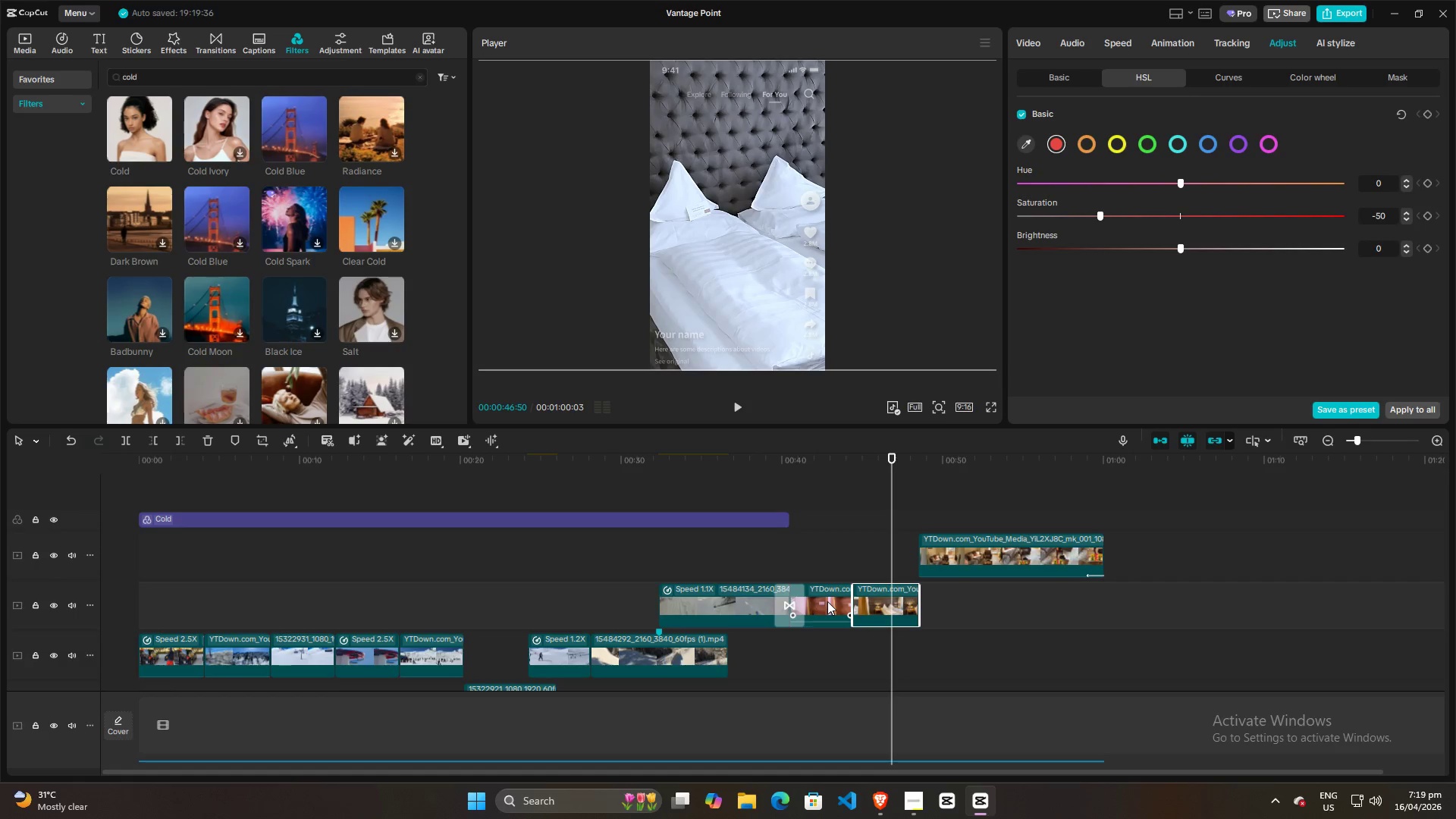 
left_click([827, 601])
 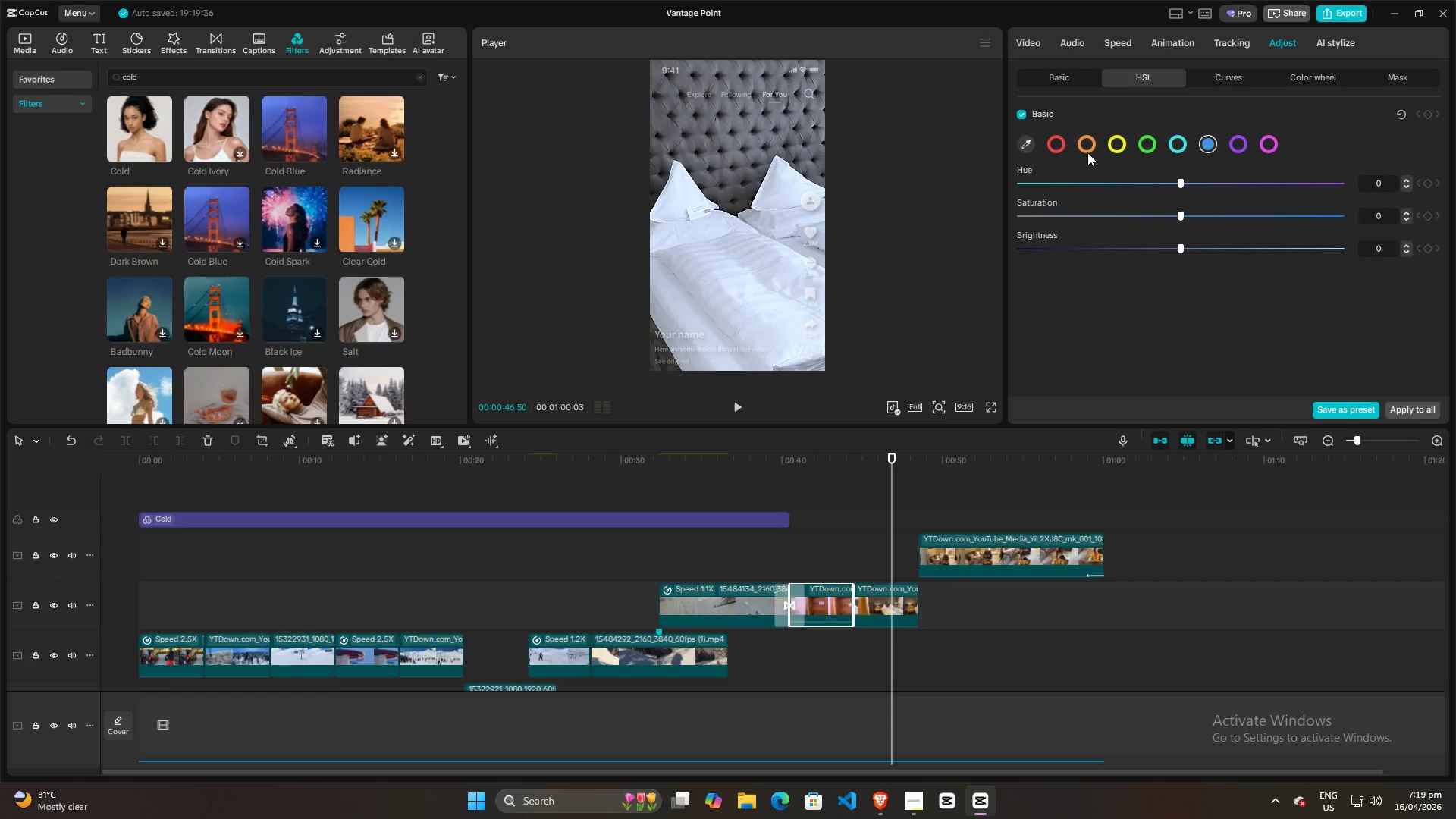 
left_click([1063, 74])
 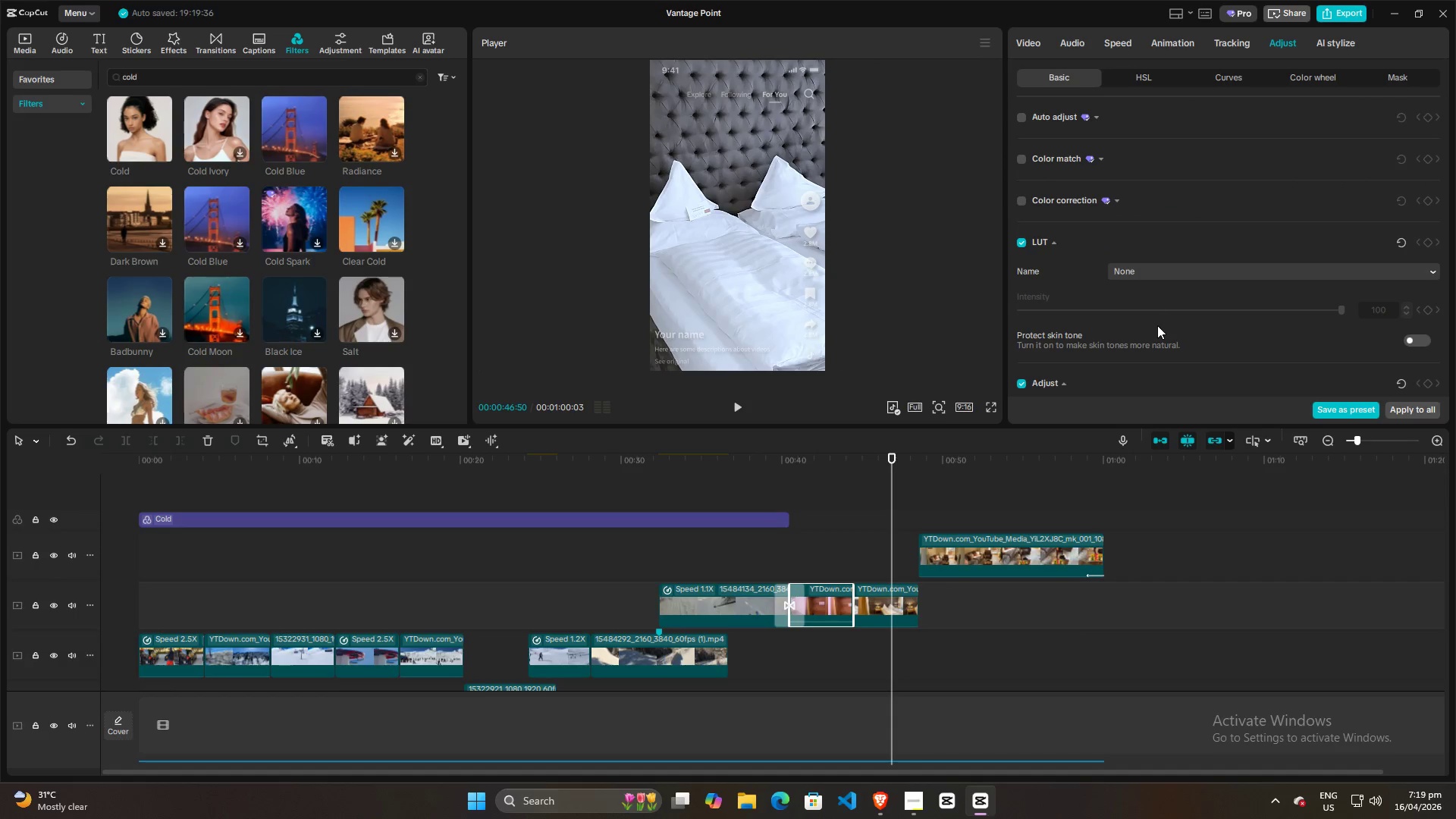 
scroll: coordinate [1157, 325], scroll_direction: down, amount: 11.0
 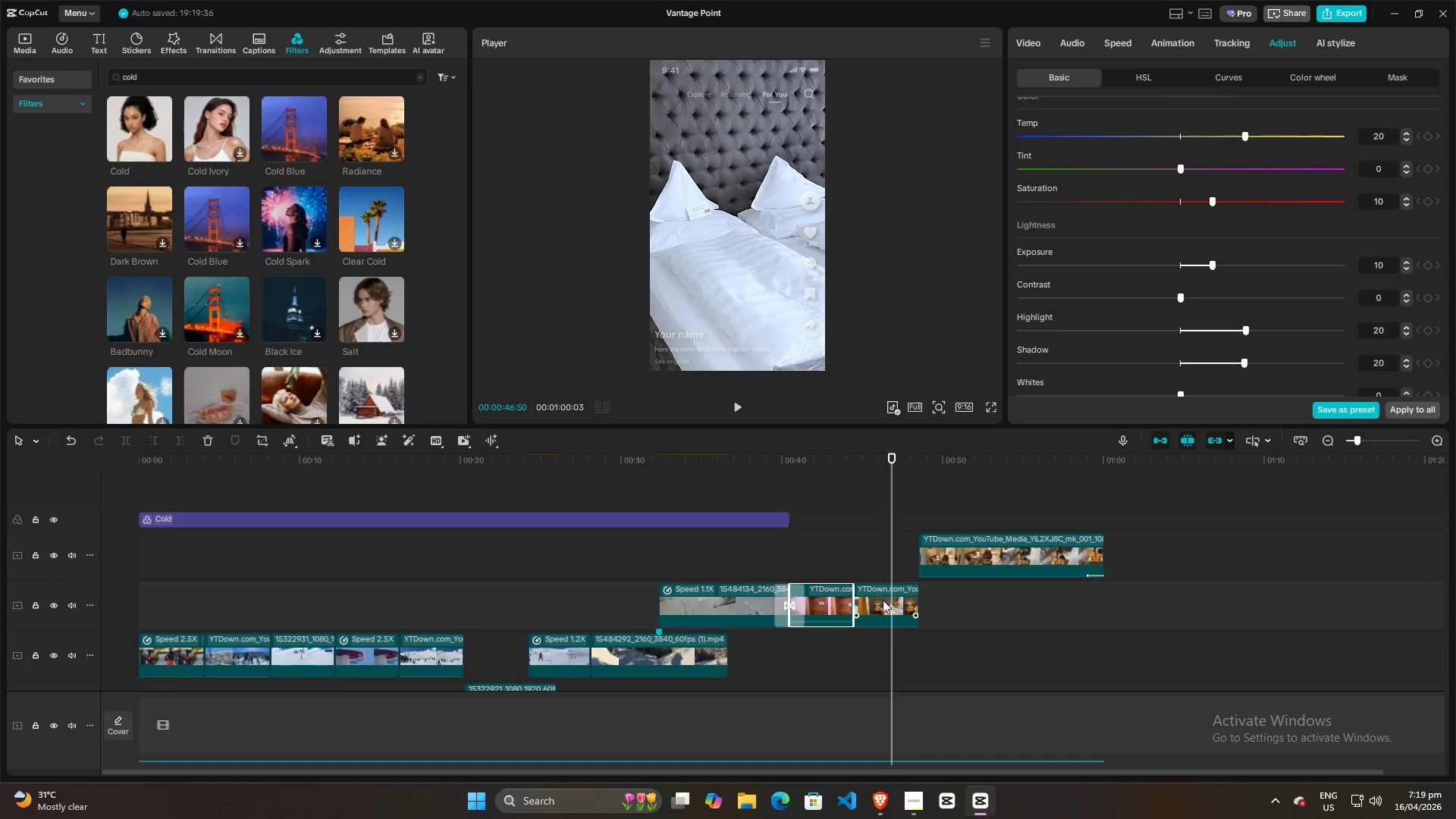 
double_click([814, 603])
 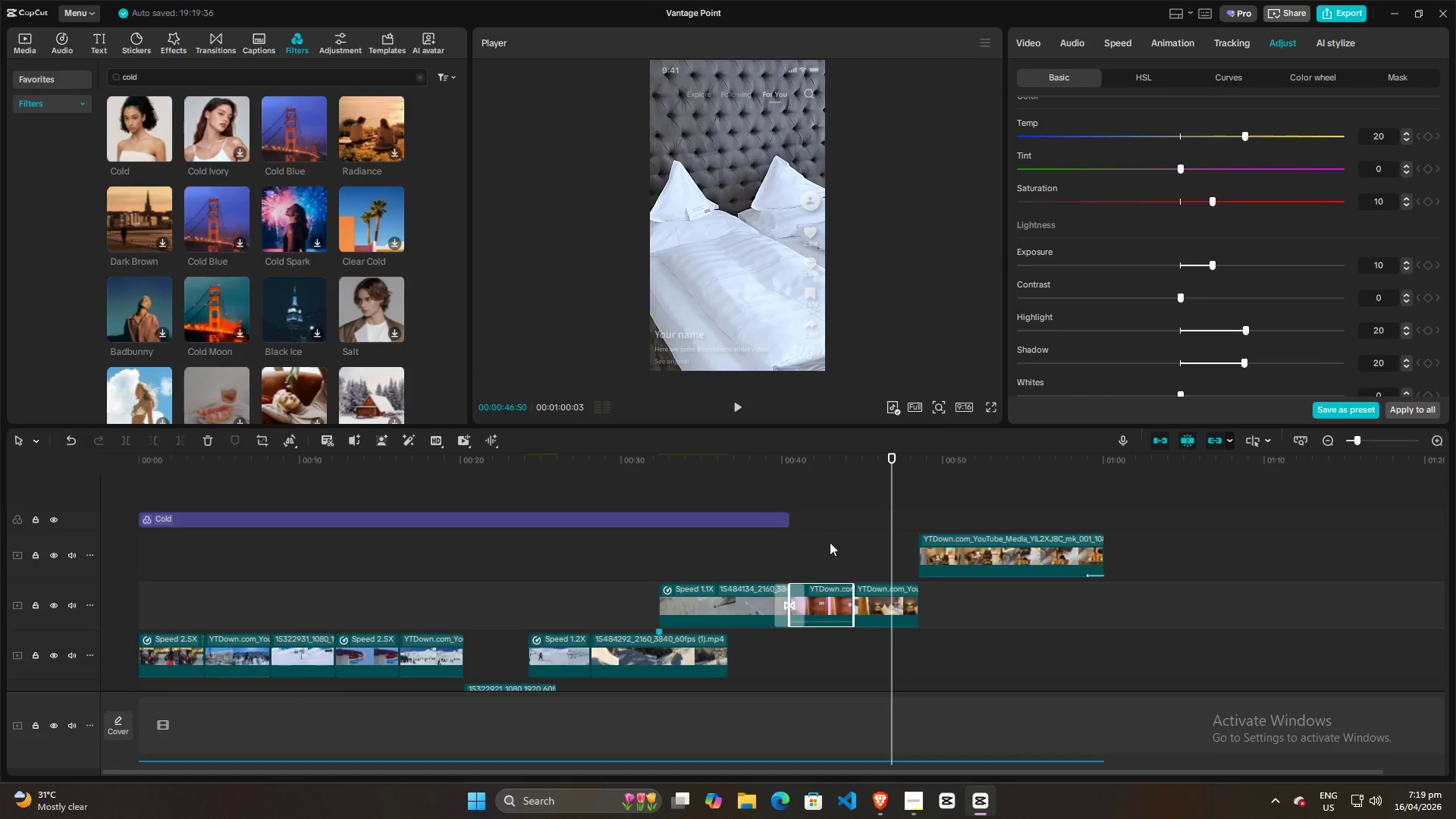 
left_click([871, 592])
 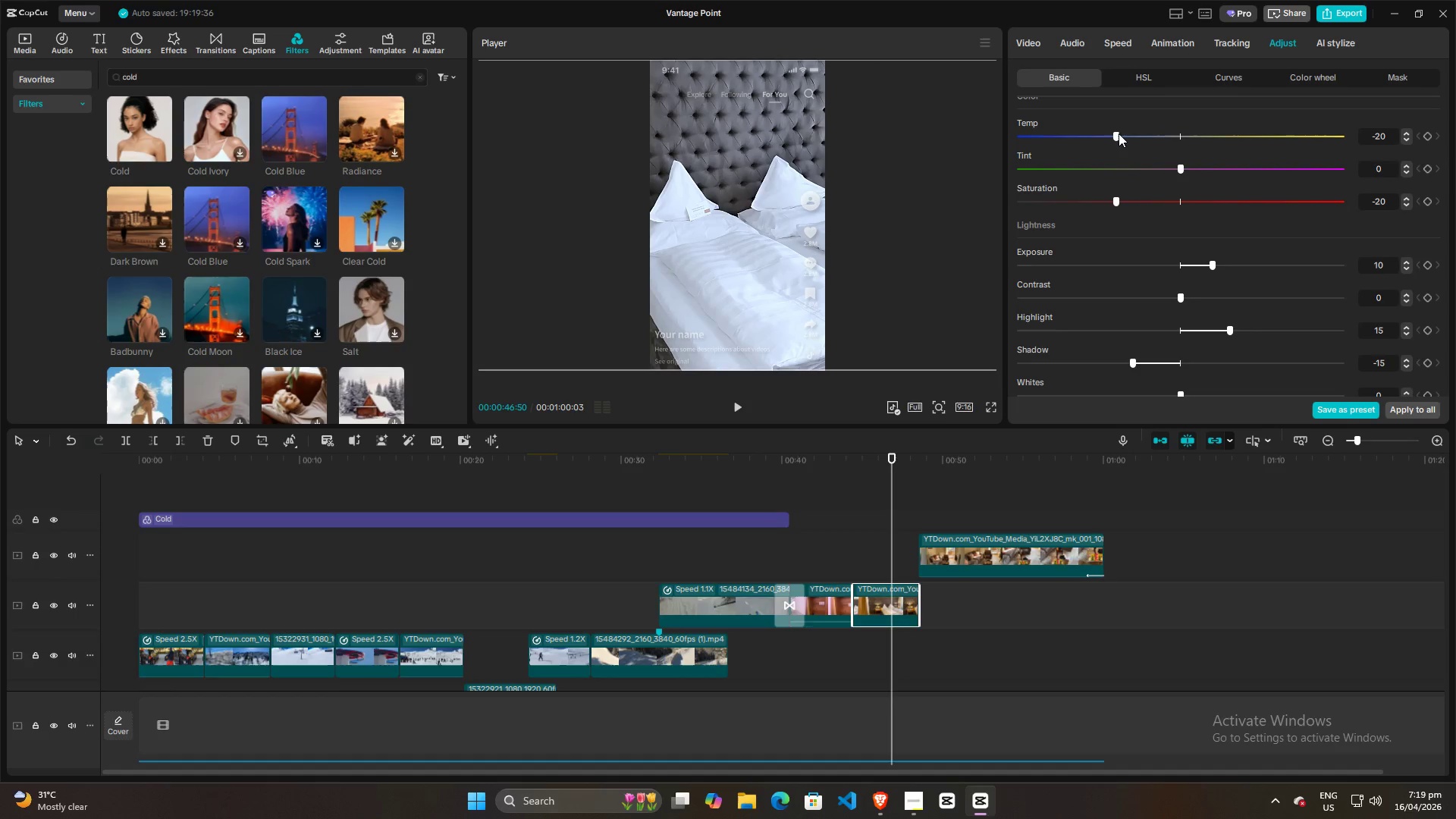 
left_click_drag(start_coordinate=[1119, 133], to_coordinate=[1241, 135])
 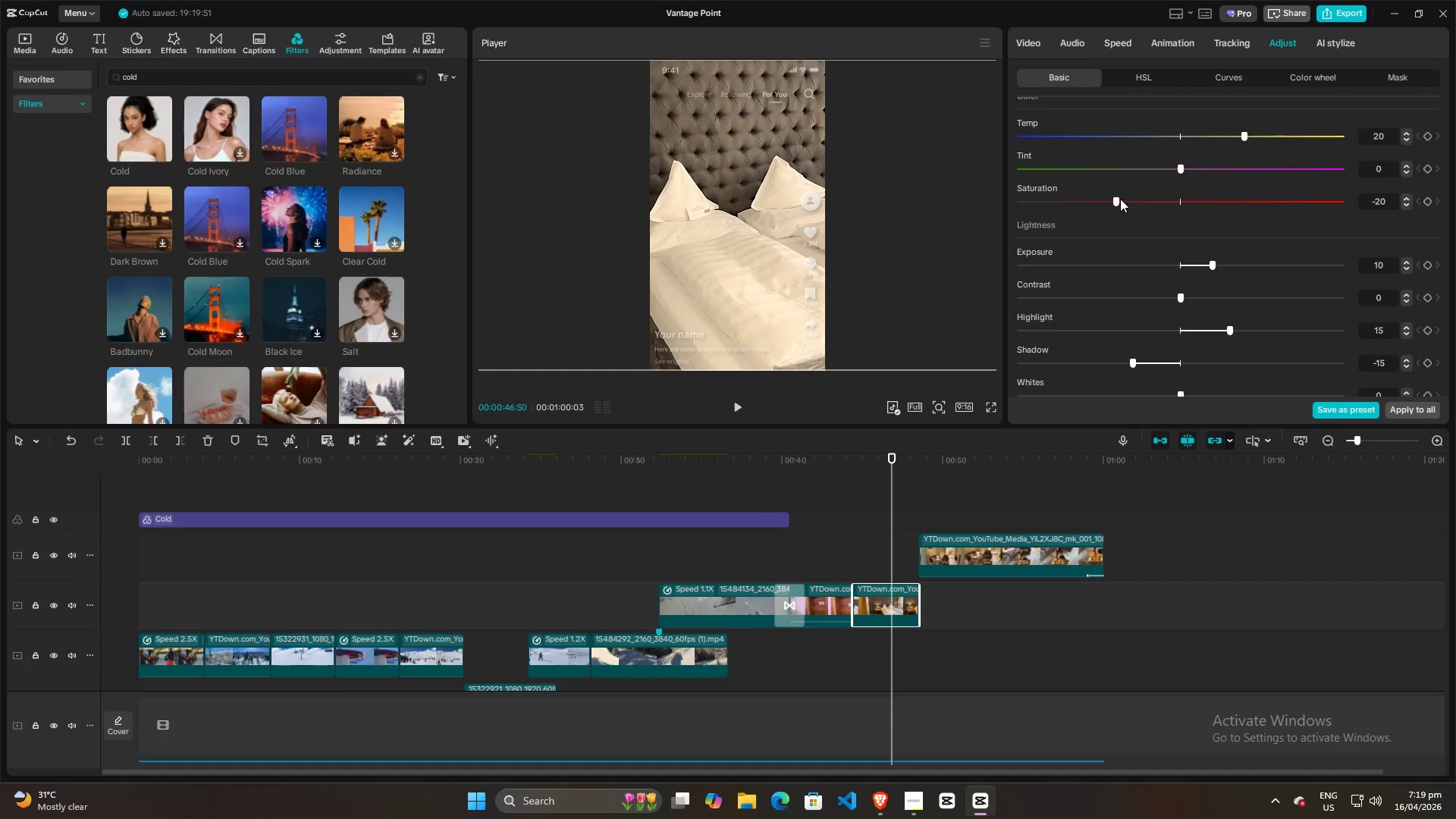 
left_click_drag(start_coordinate=[1118, 198], to_coordinate=[1241, 198])
 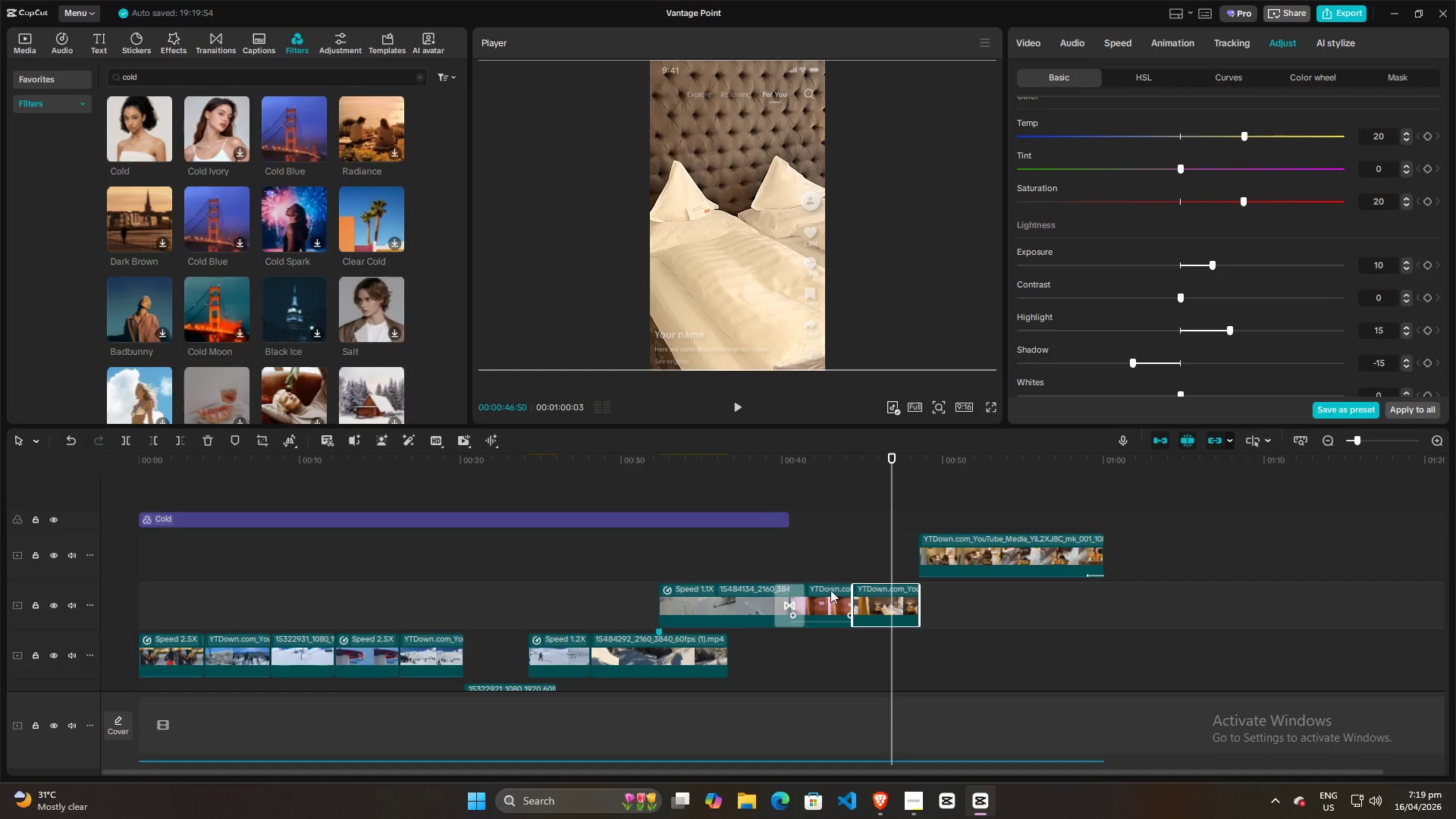 
left_click([823, 607])
 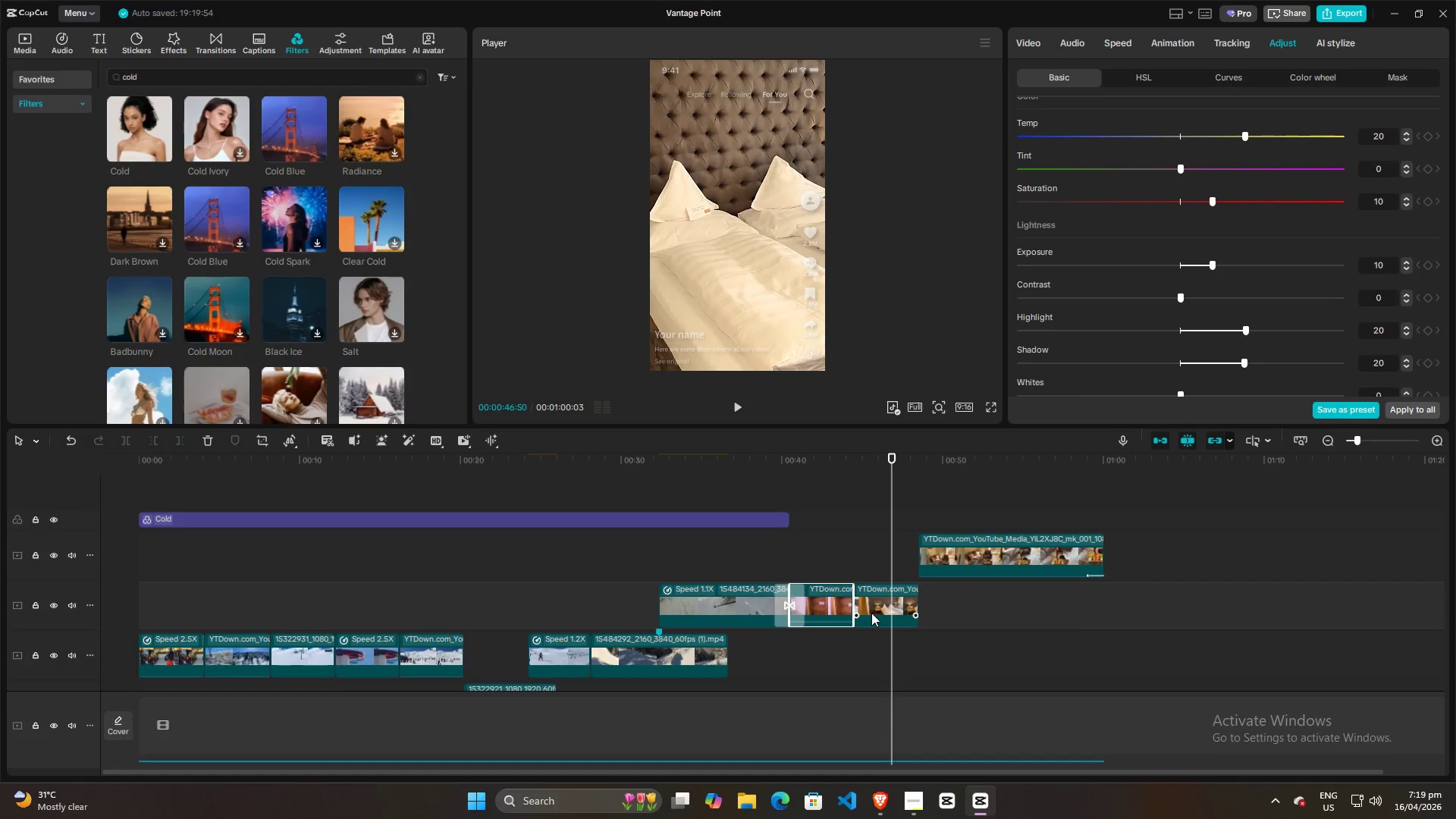 
left_click([871, 613])
 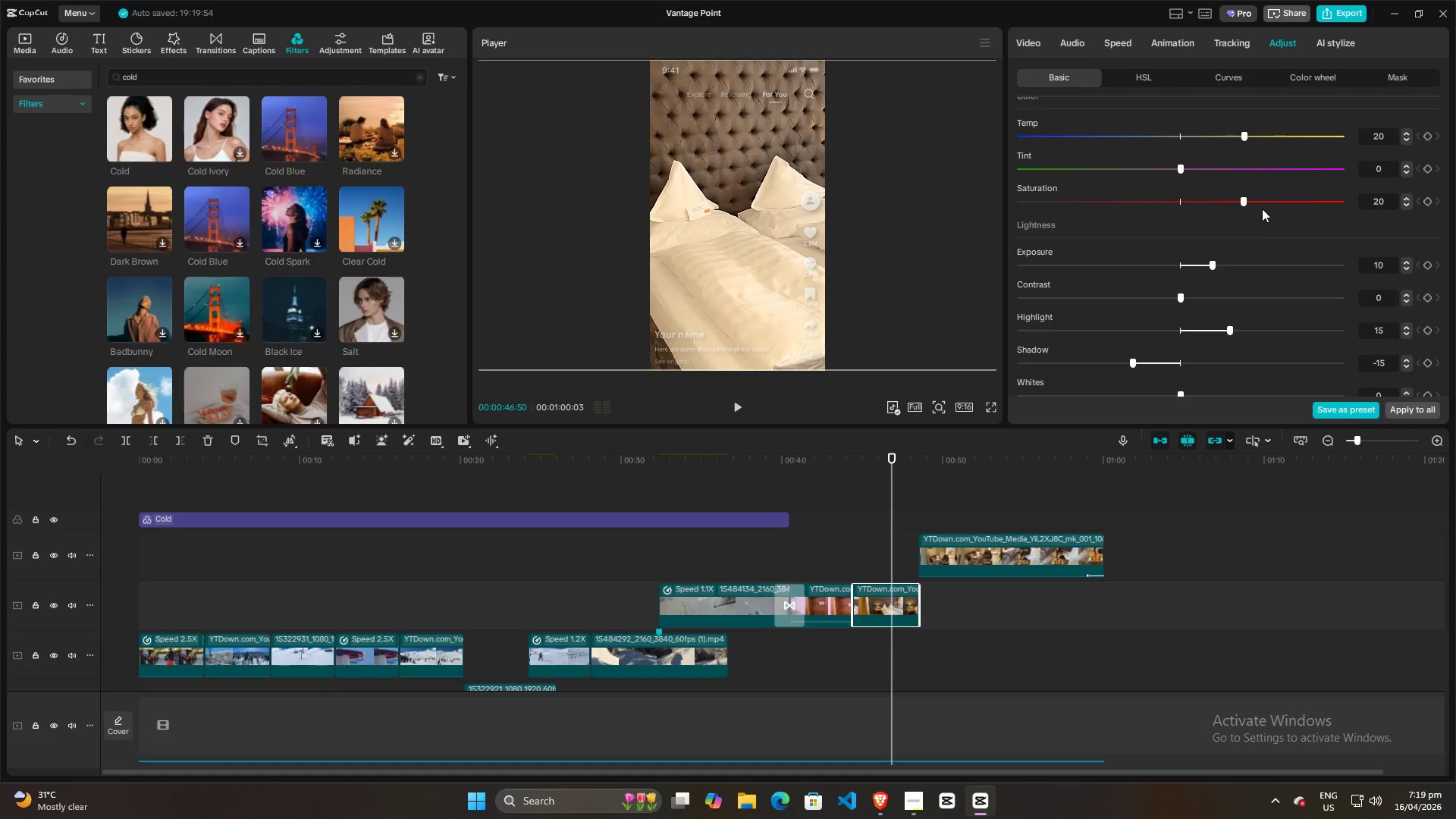 
left_click_drag(start_coordinate=[1245, 196], to_coordinate=[1208, 199])
 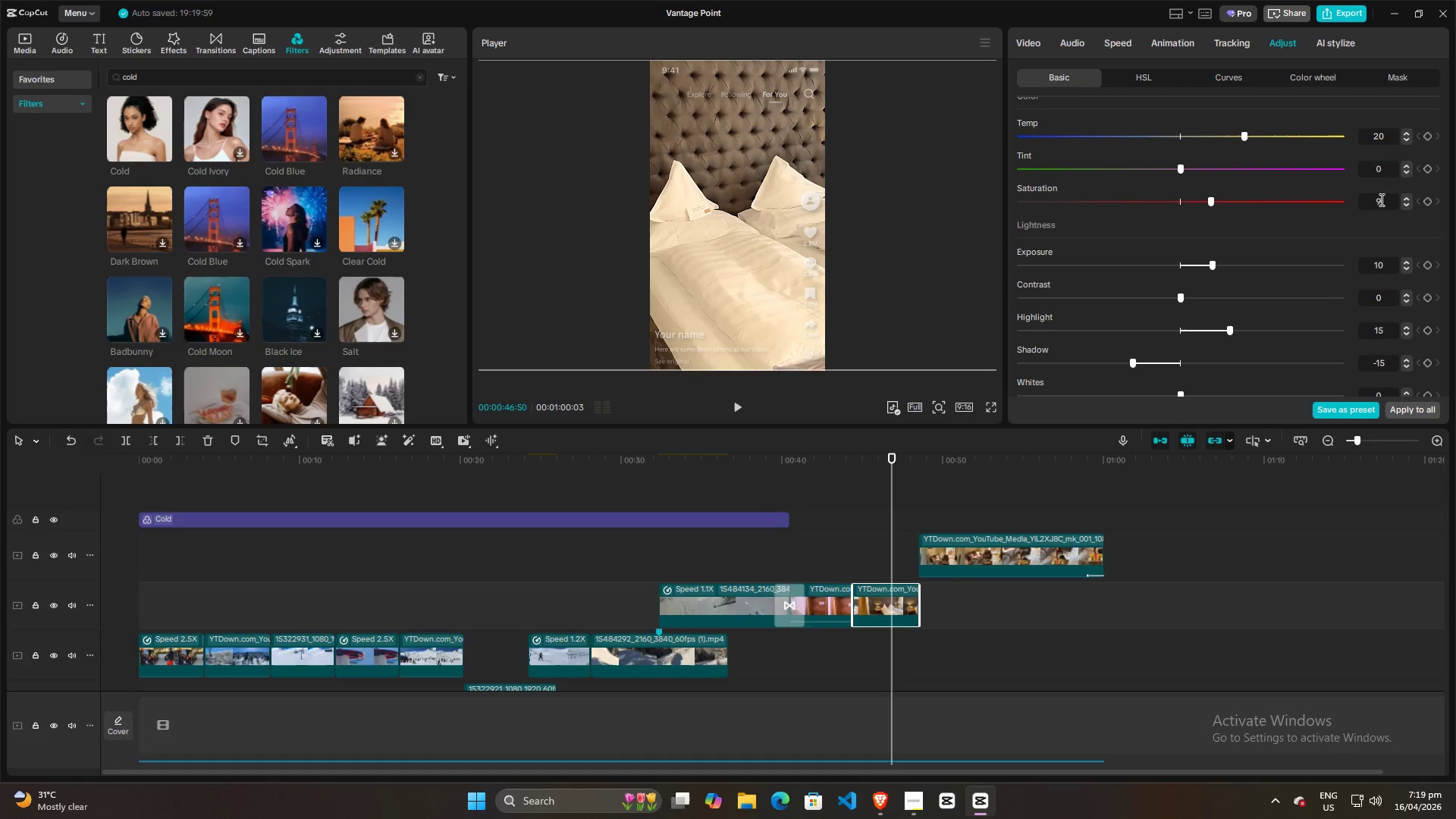 
left_click([1380, 199])
 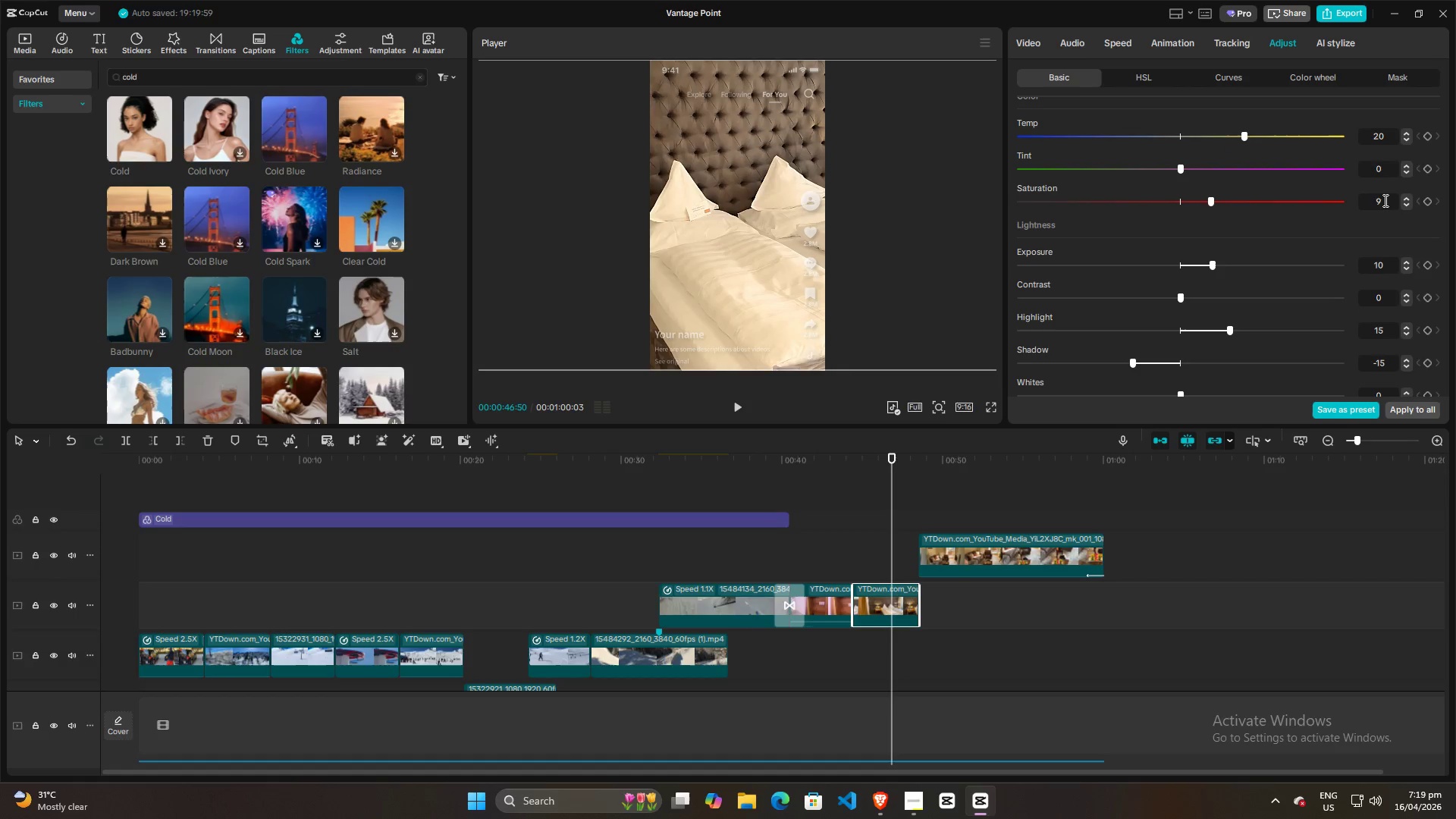 
scroll: coordinate [1384, 200], scroll_direction: up, amount: 2.0
 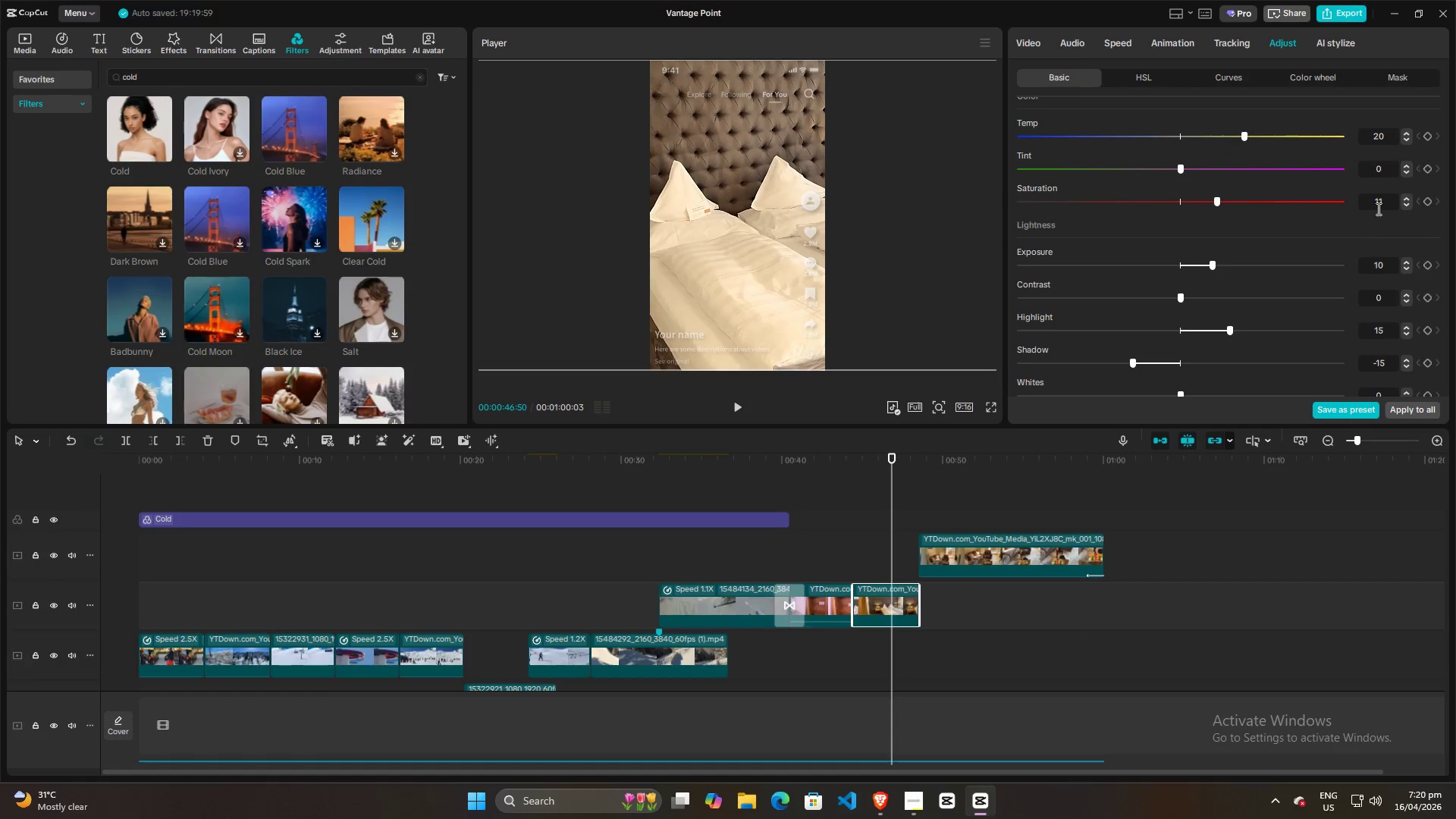 
scroll: coordinate [1377, 209], scroll_direction: down, amount: 1.0
 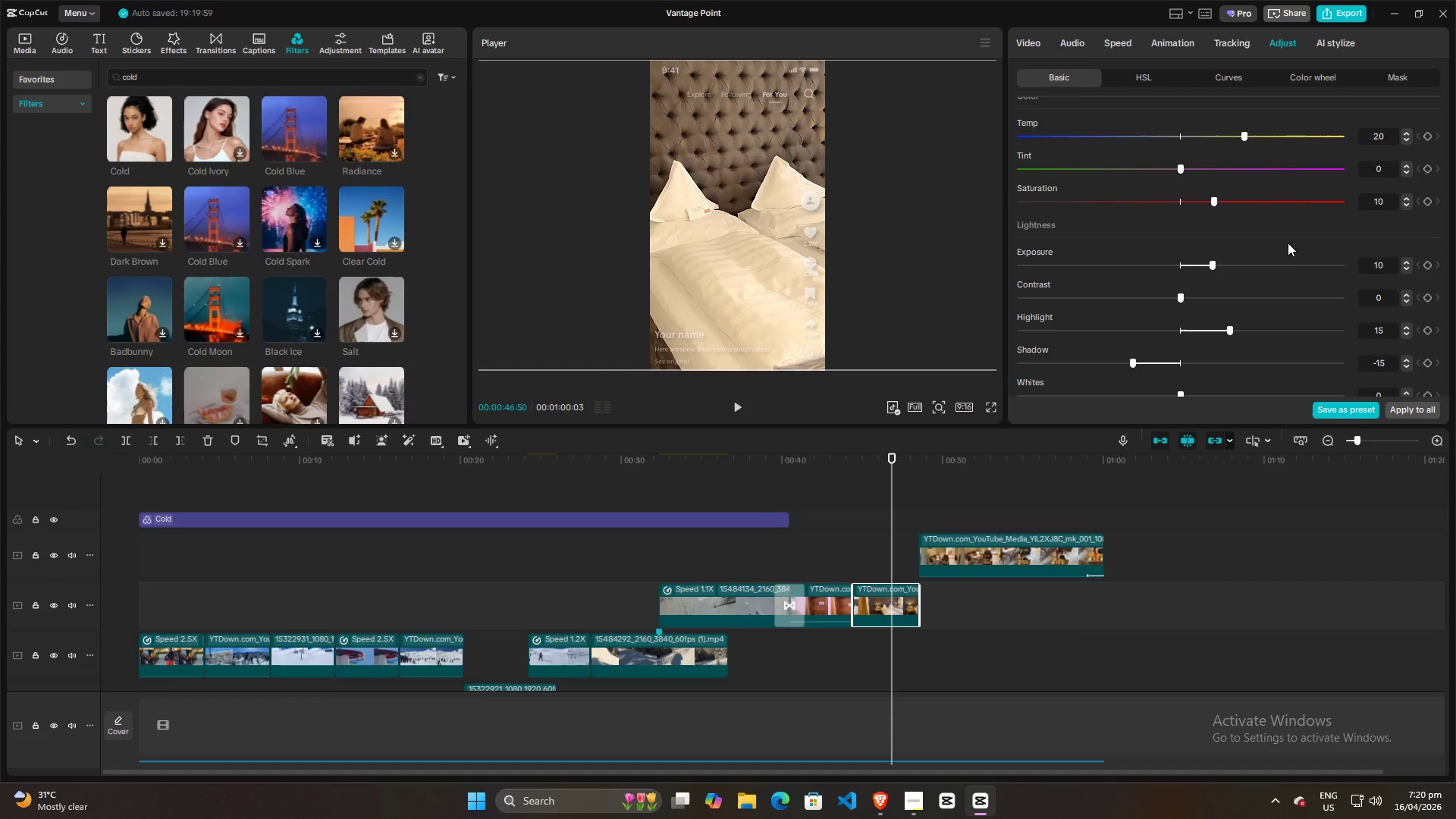 
left_click([1272, 228])
 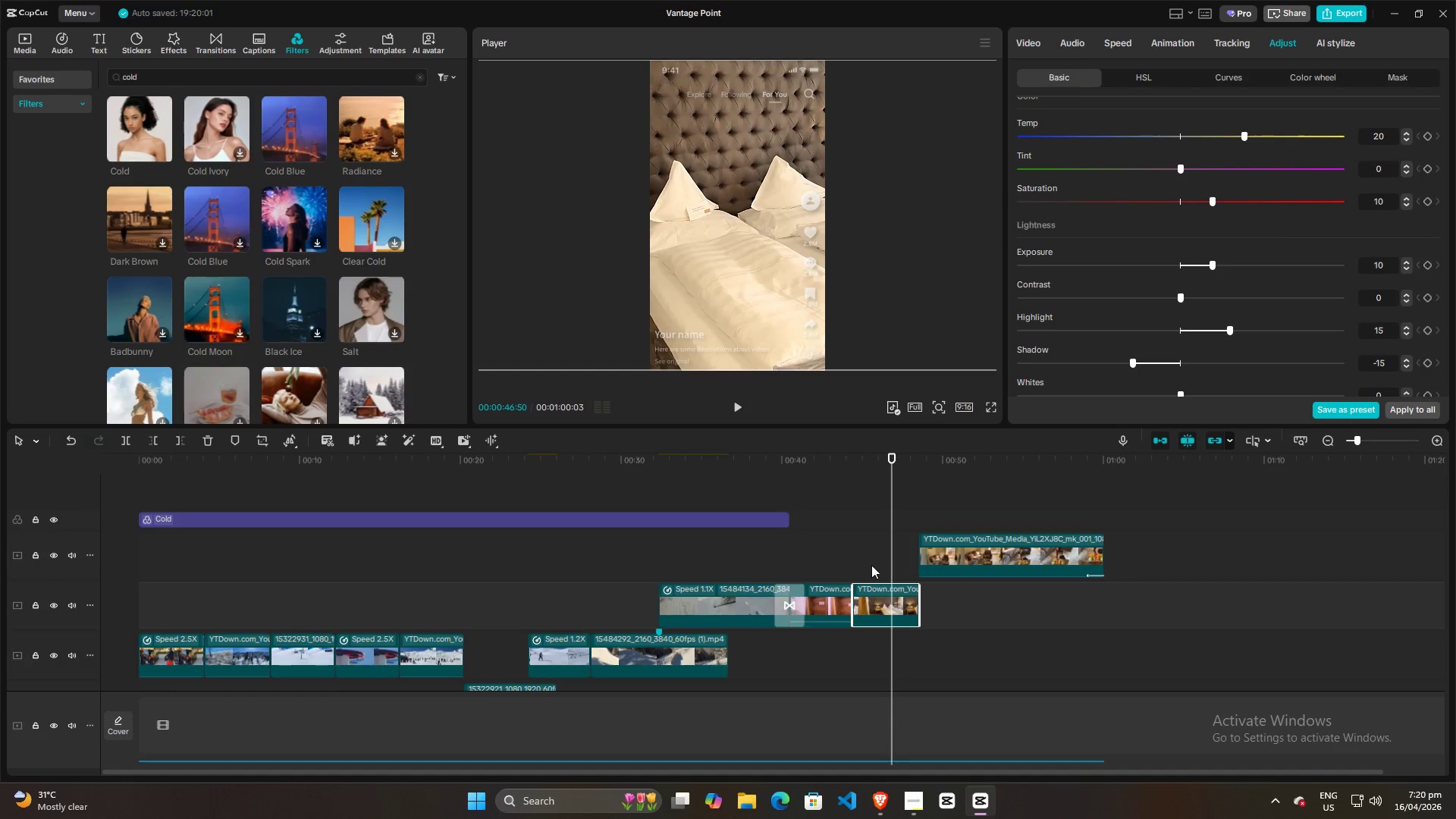 
left_click([821, 587])
 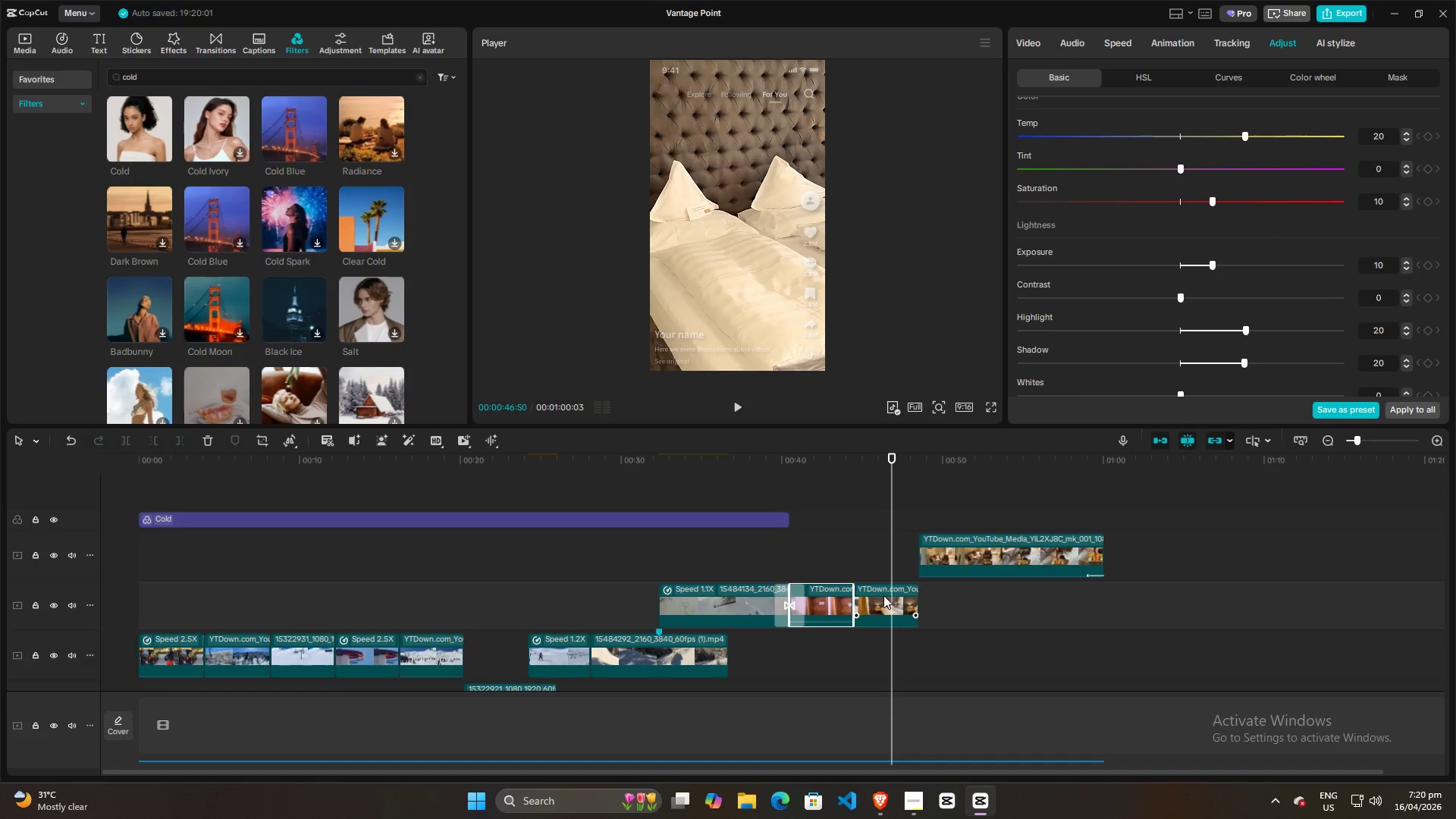 
left_click([883, 595])
 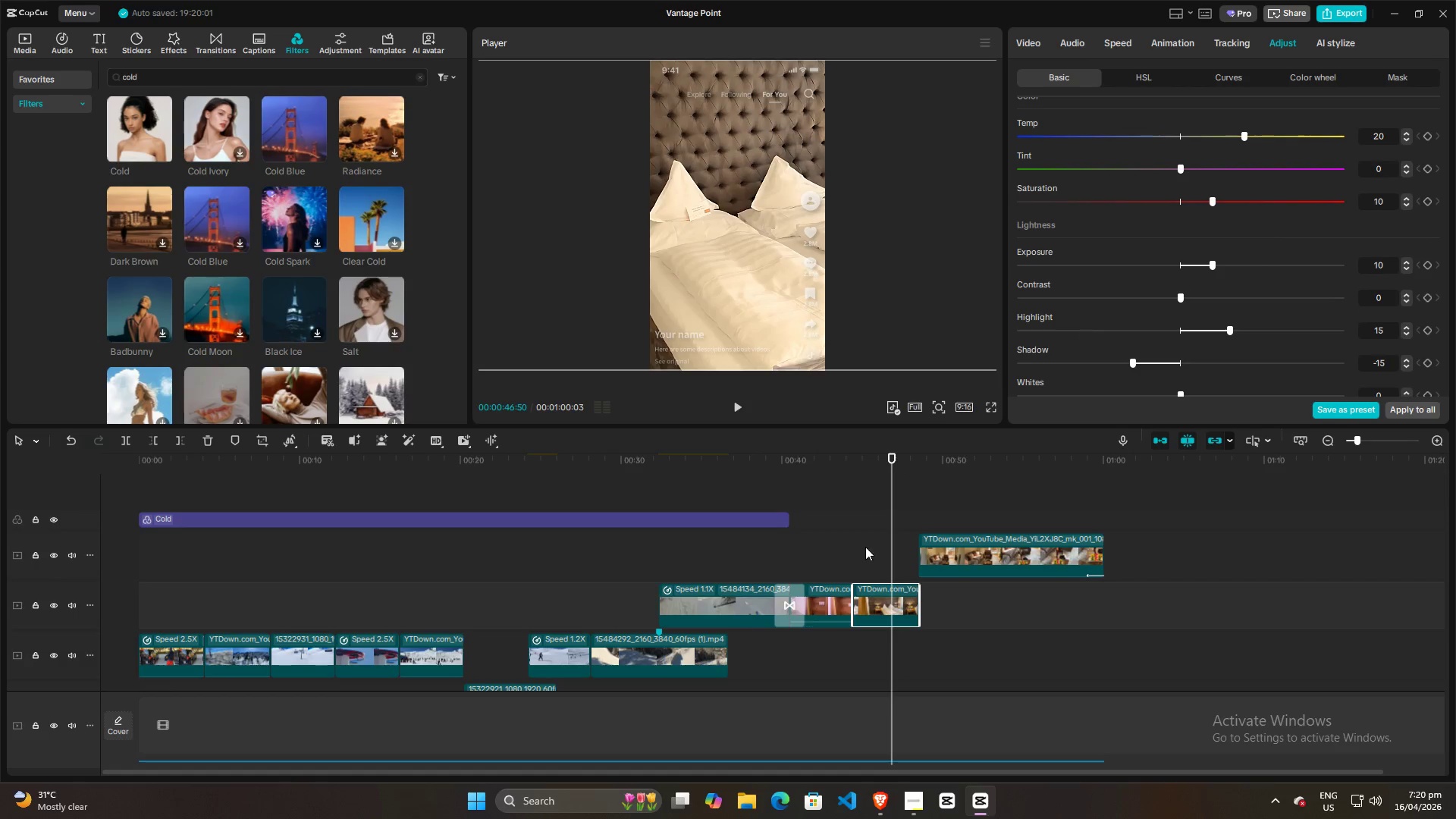 
left_click([823, 604])
 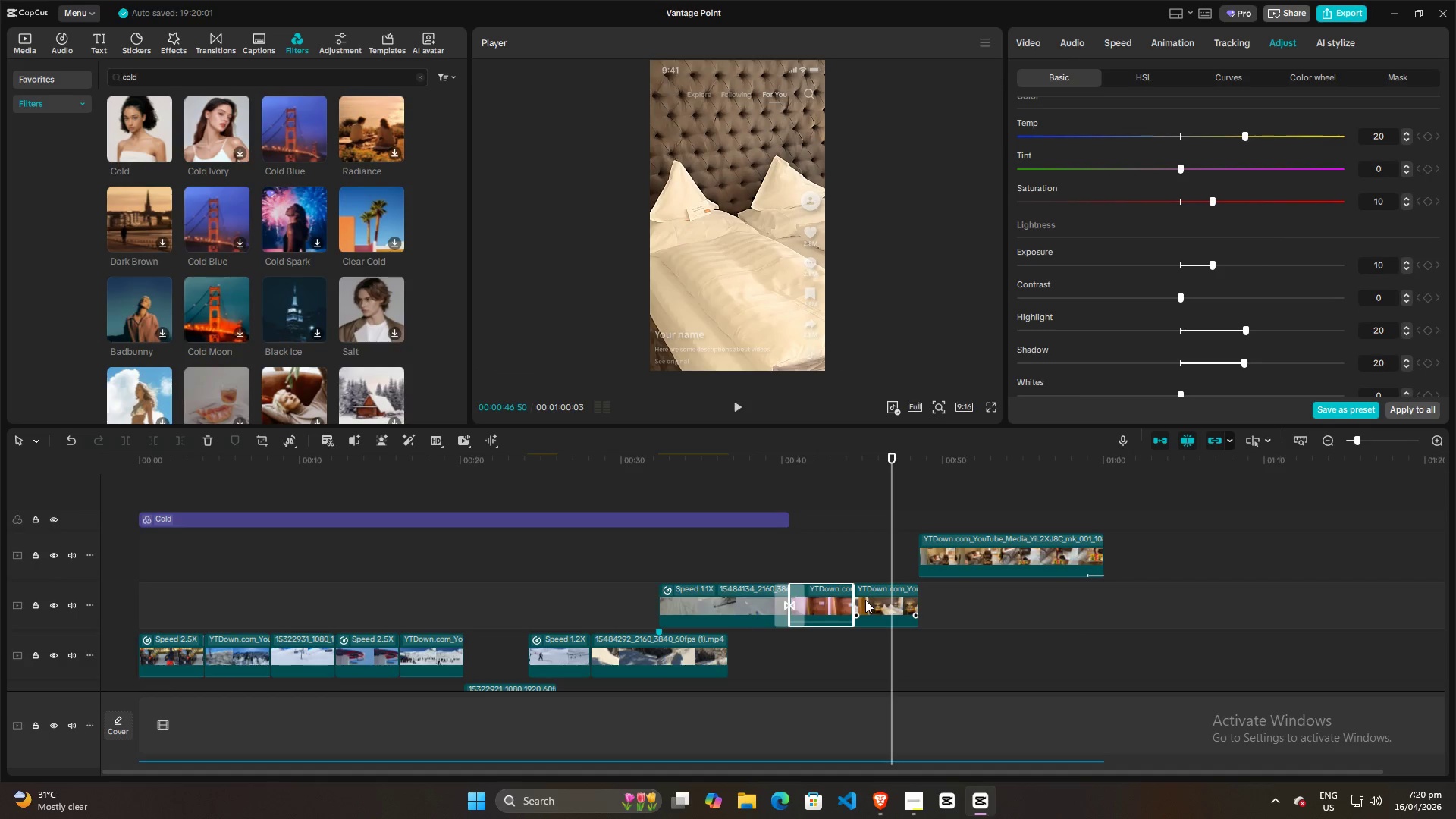 
left_click([865, 600])
 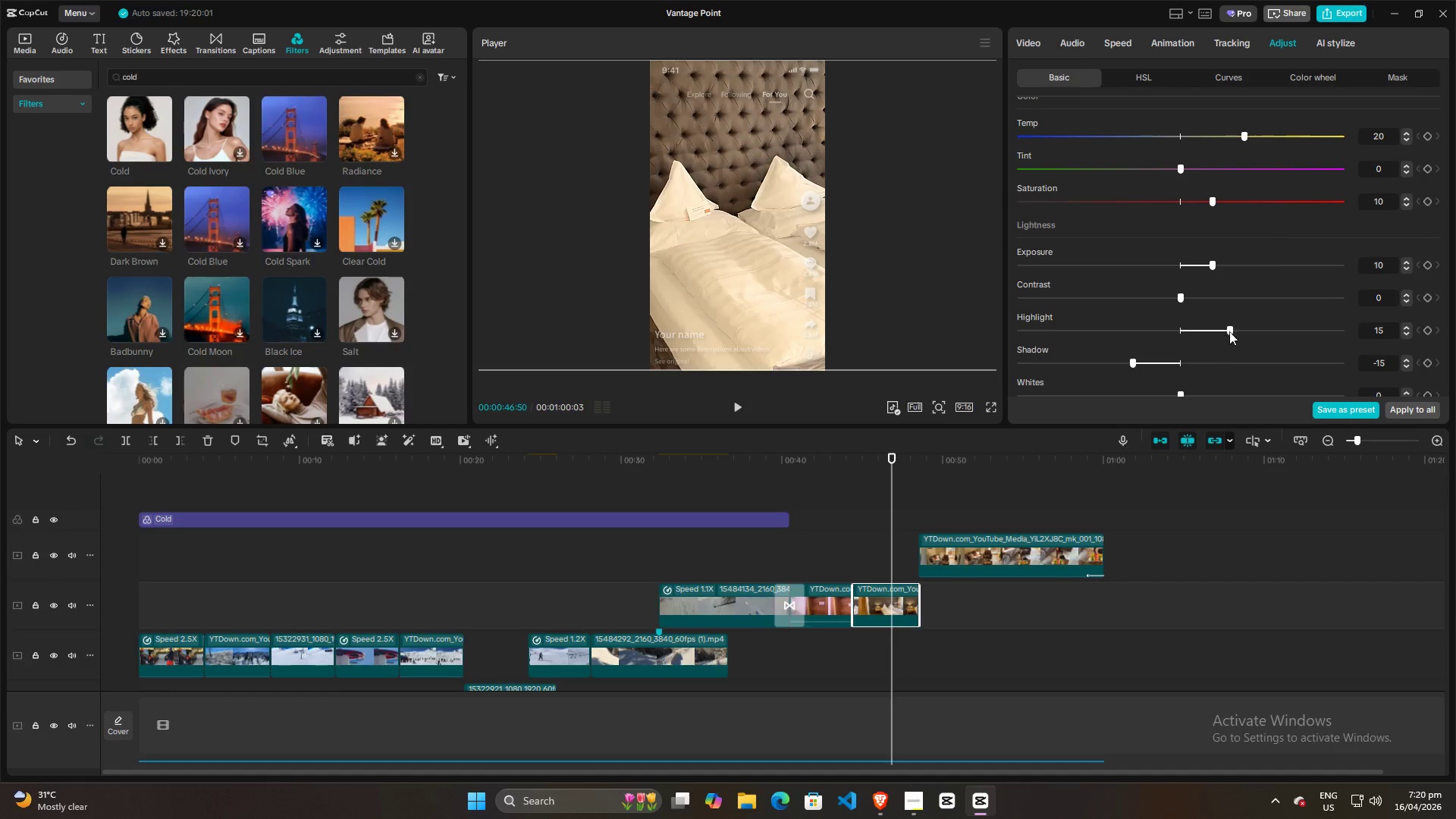 
left_click([1382, 329])
 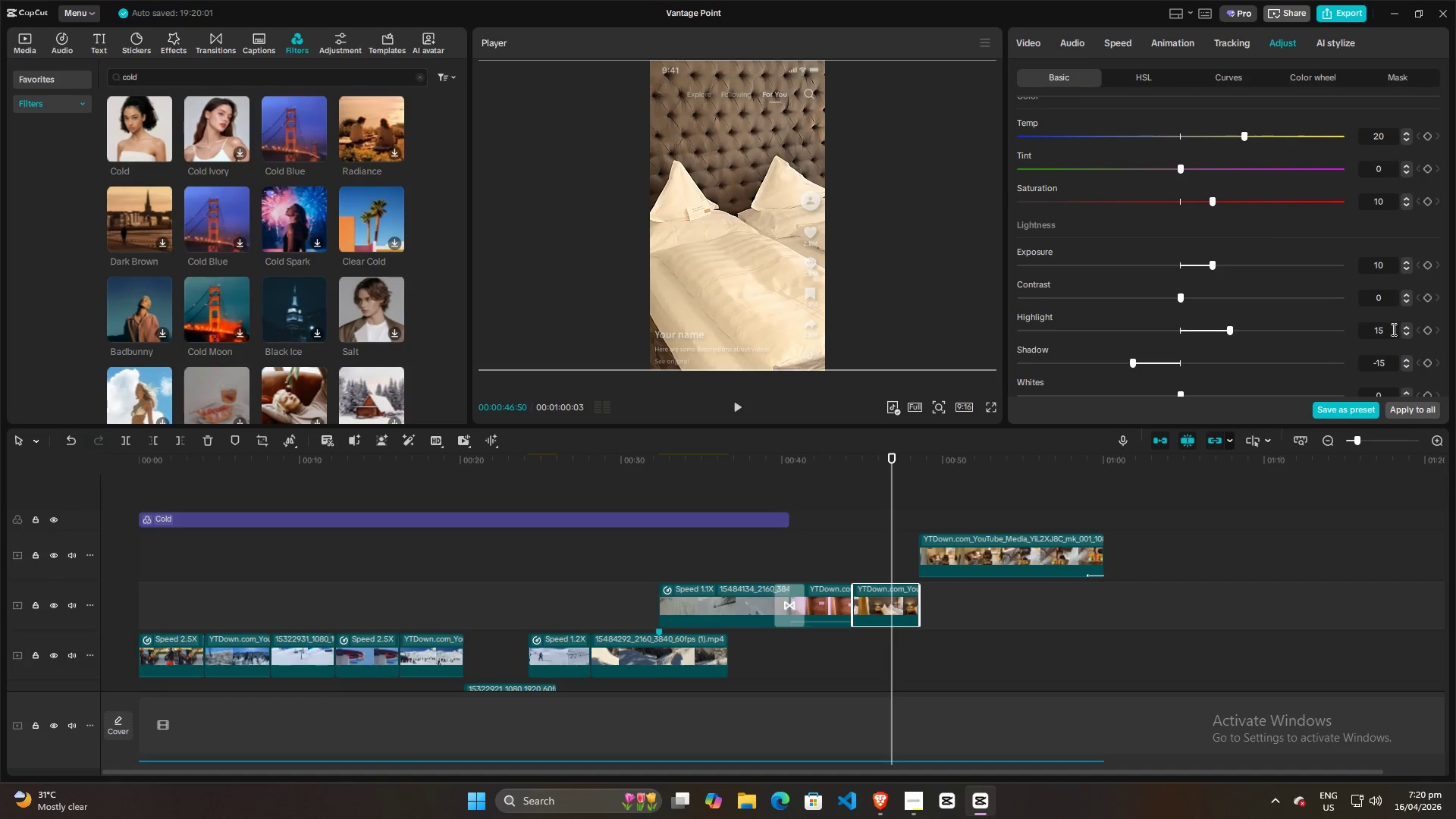 
scroll: coordinate [1392, 327], scroll_direction: up, amount: 5.0
 